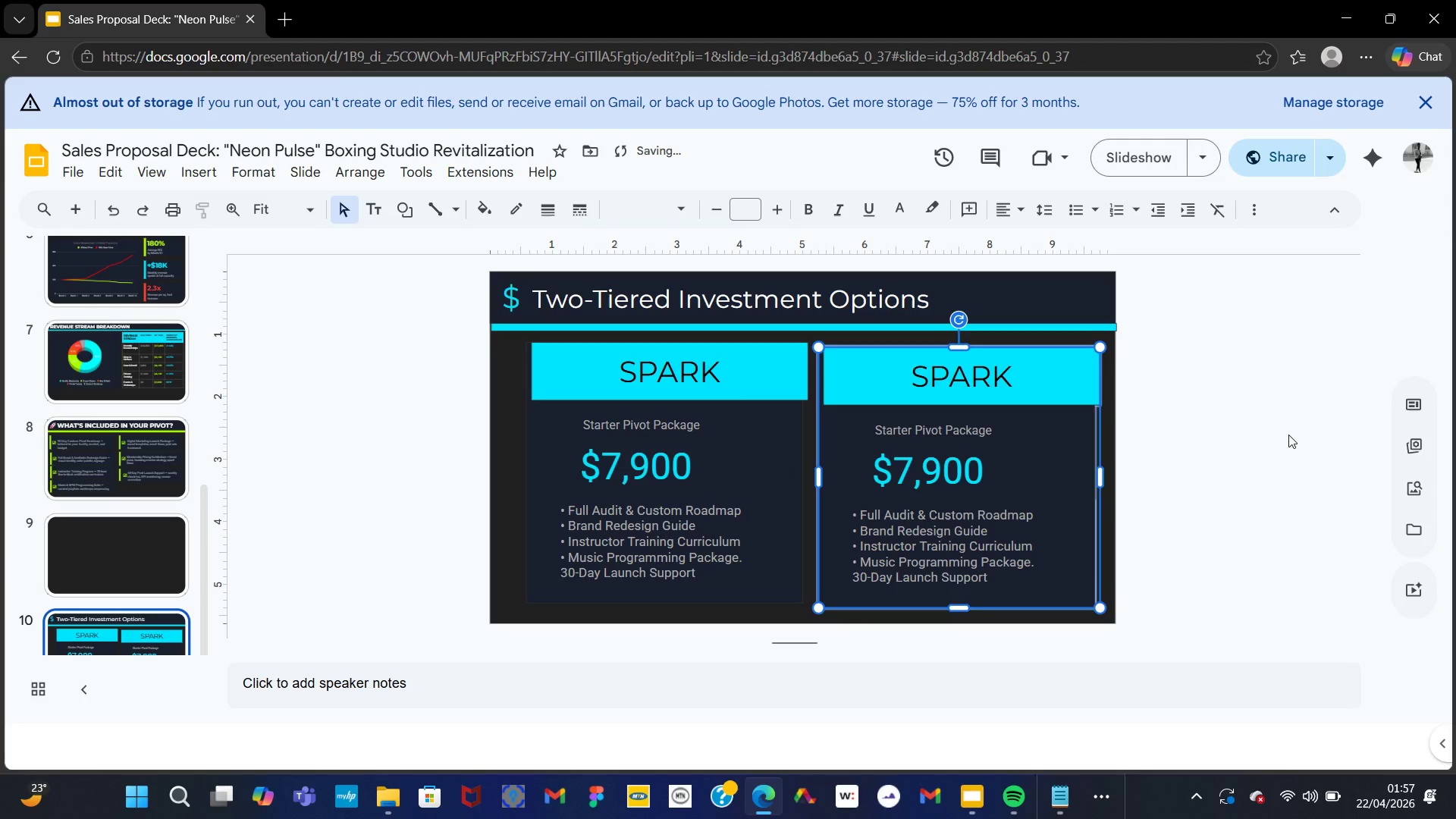 
left_click([1301, 446])
 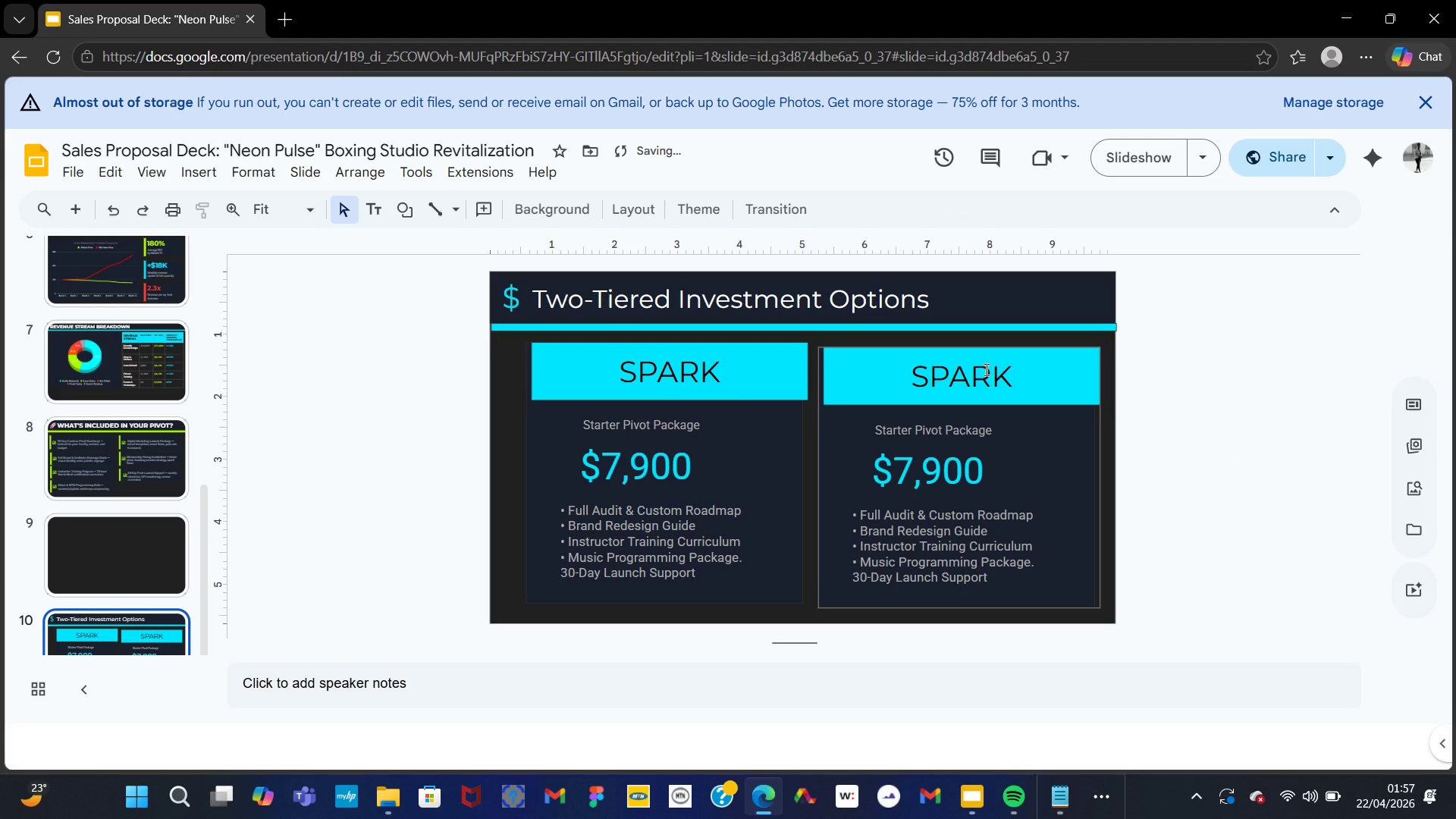 
double_click([985, 369])
 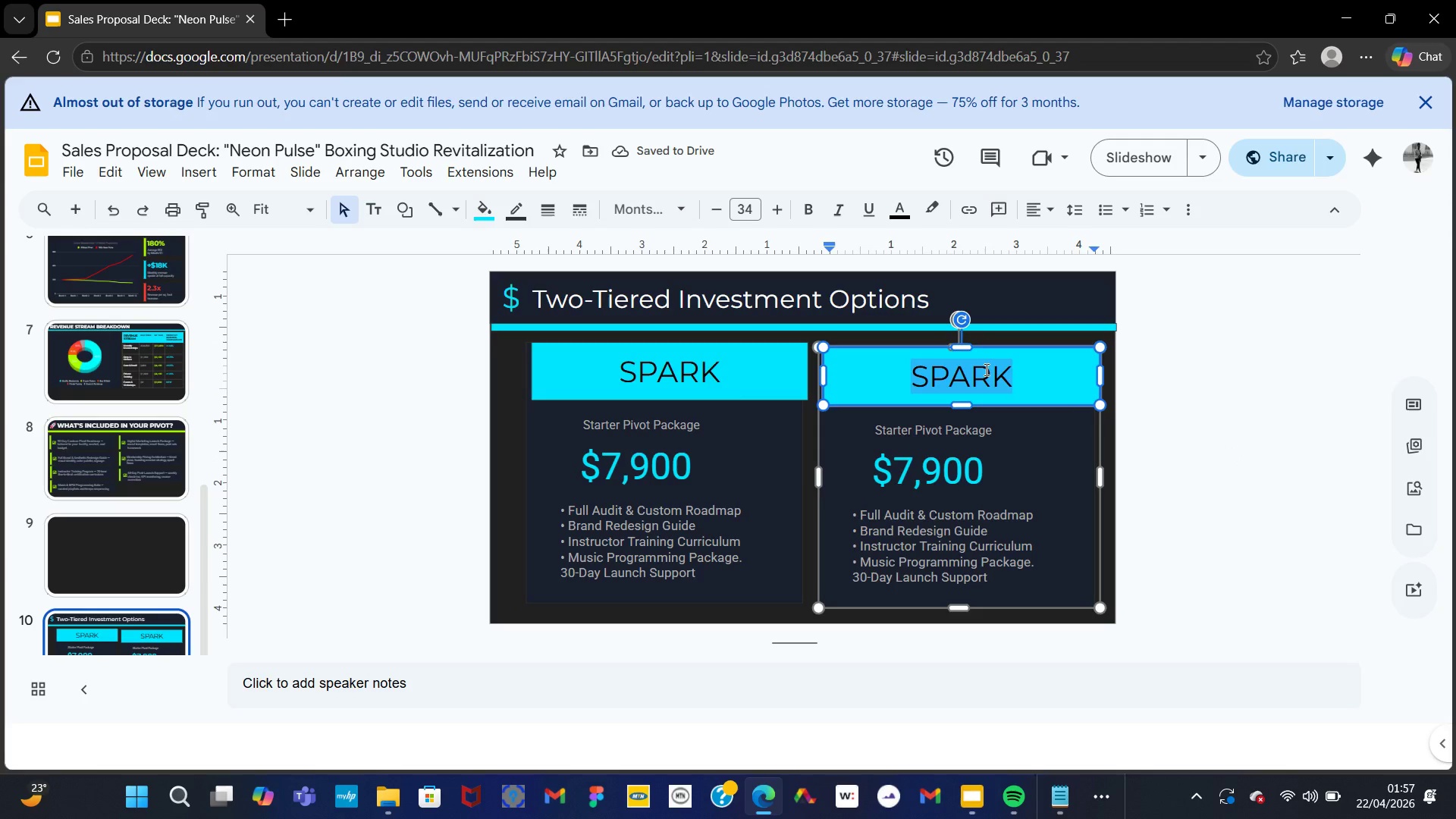 
type(ba)
key(Backspace)
type(lax)
key(Backspace)
type(ze)
 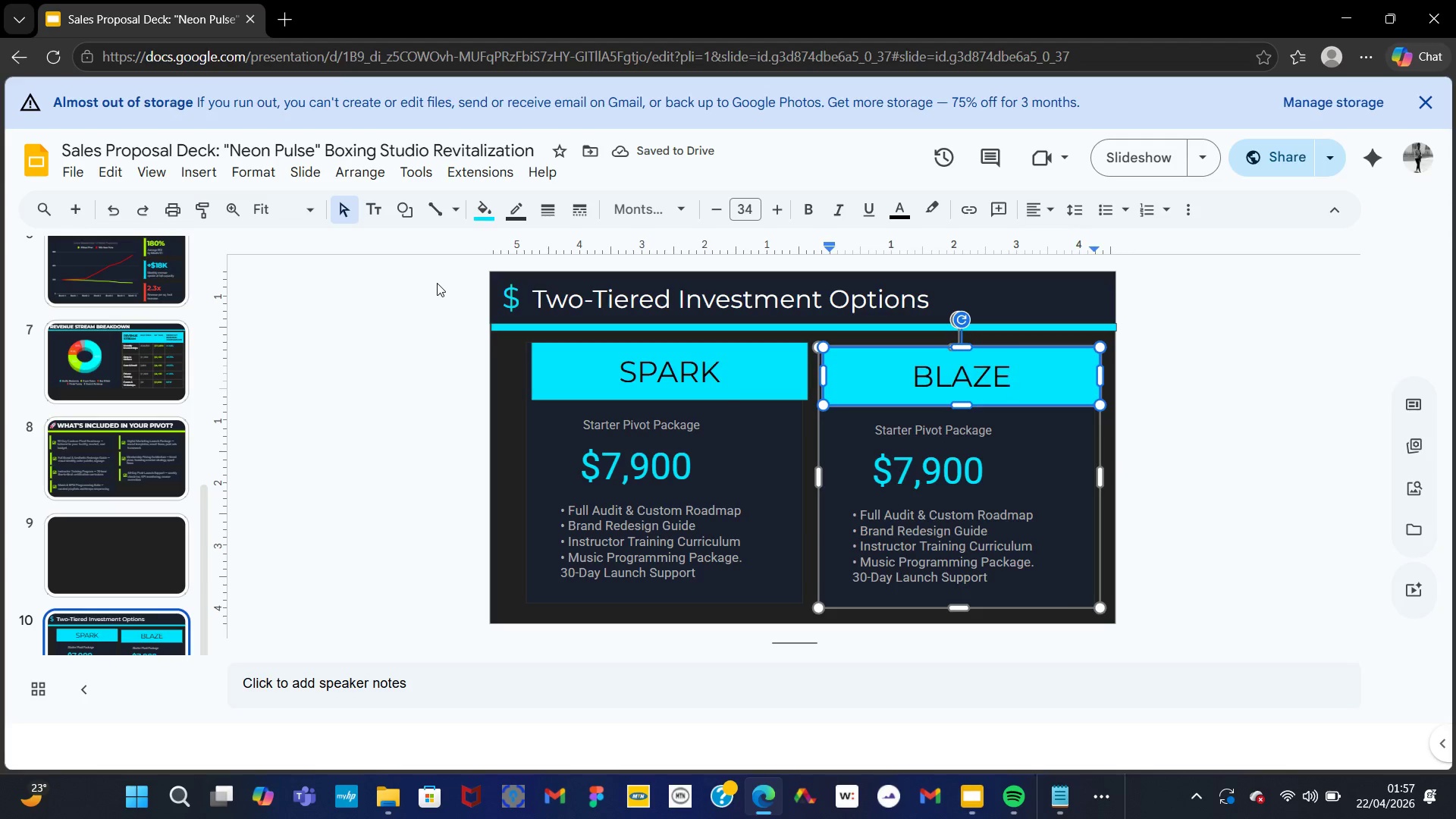 
left_click([208, 174])
 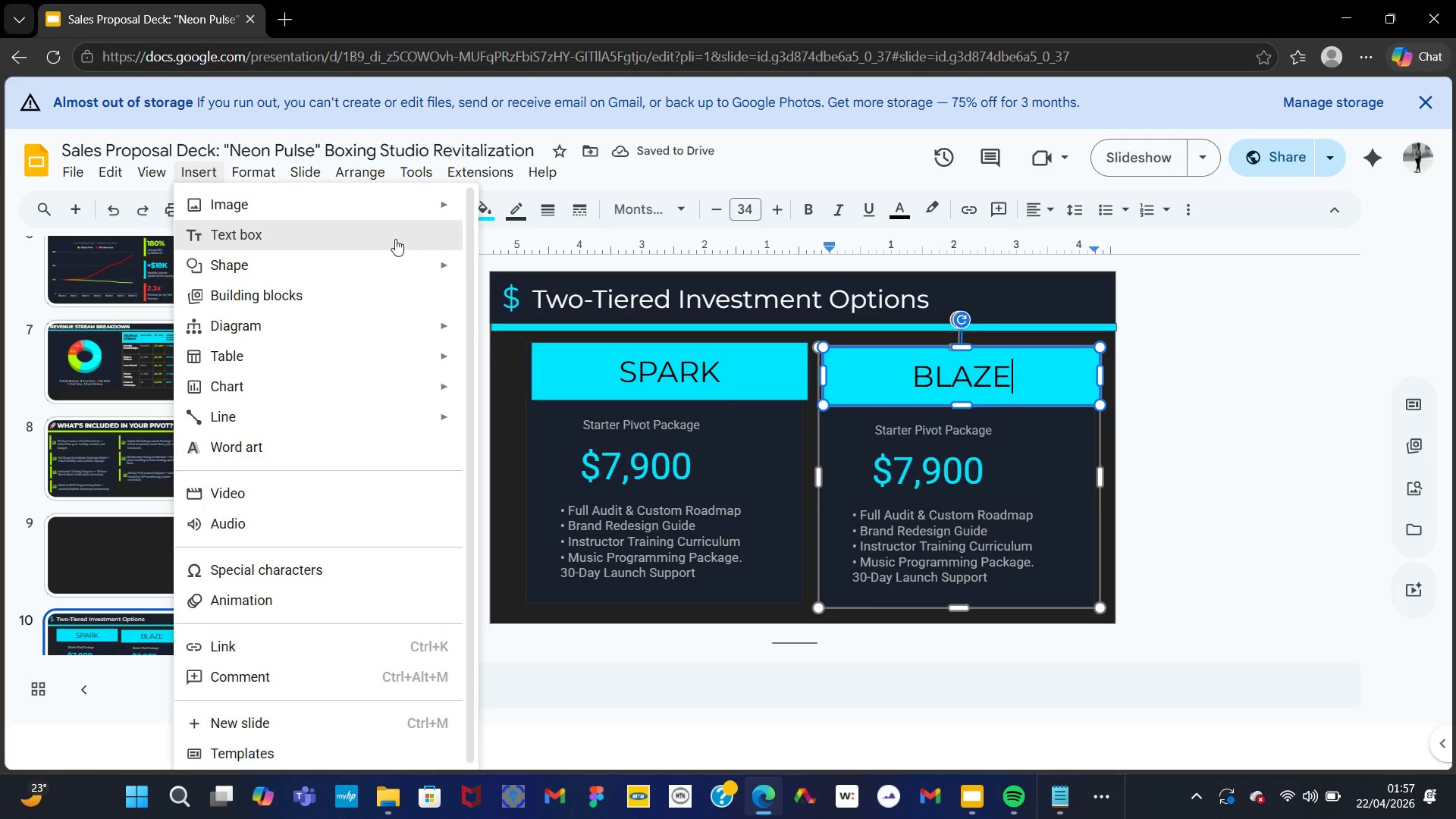 
mouse_move([391, 254])
 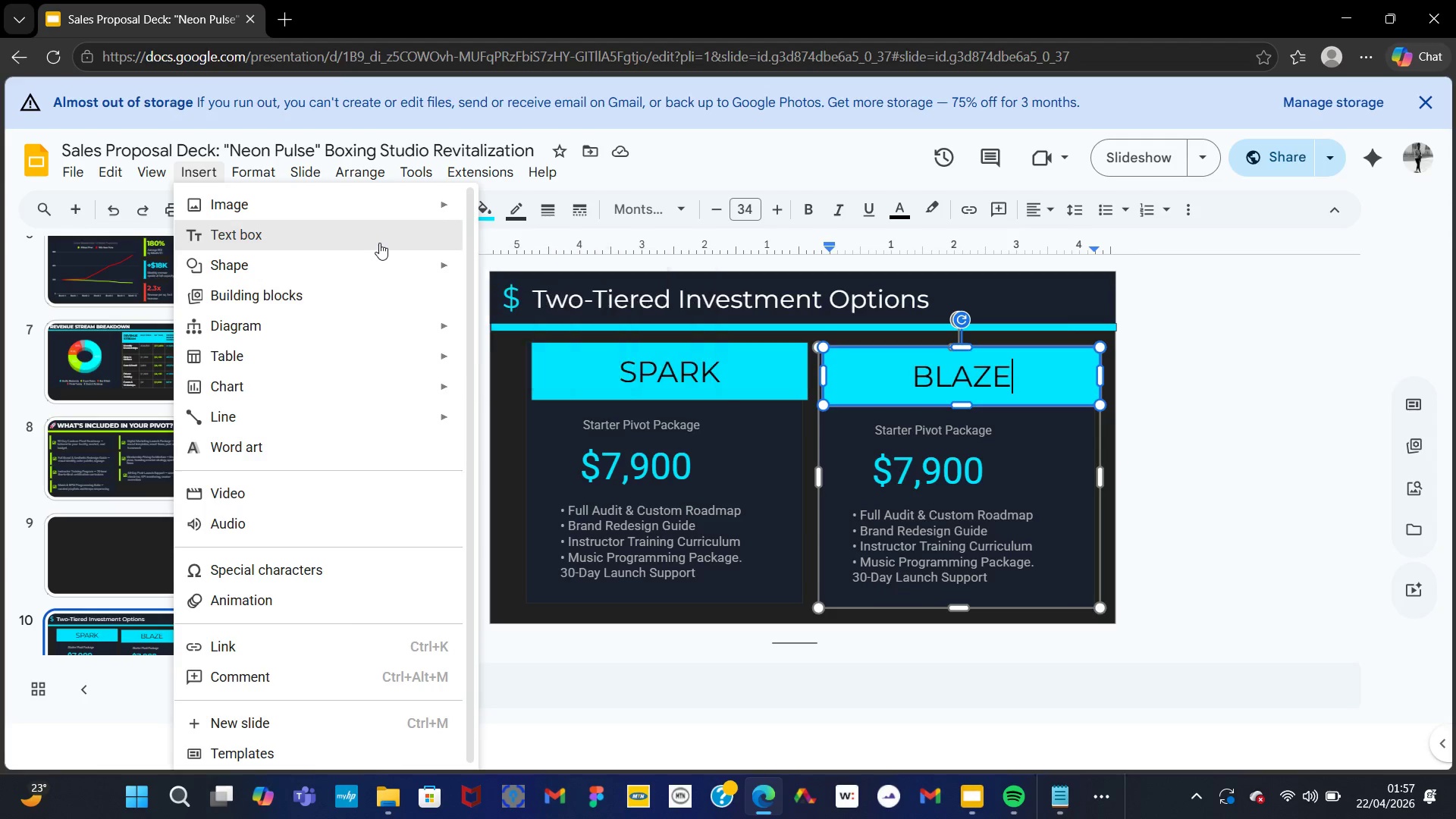 
left_click([379, 243])
 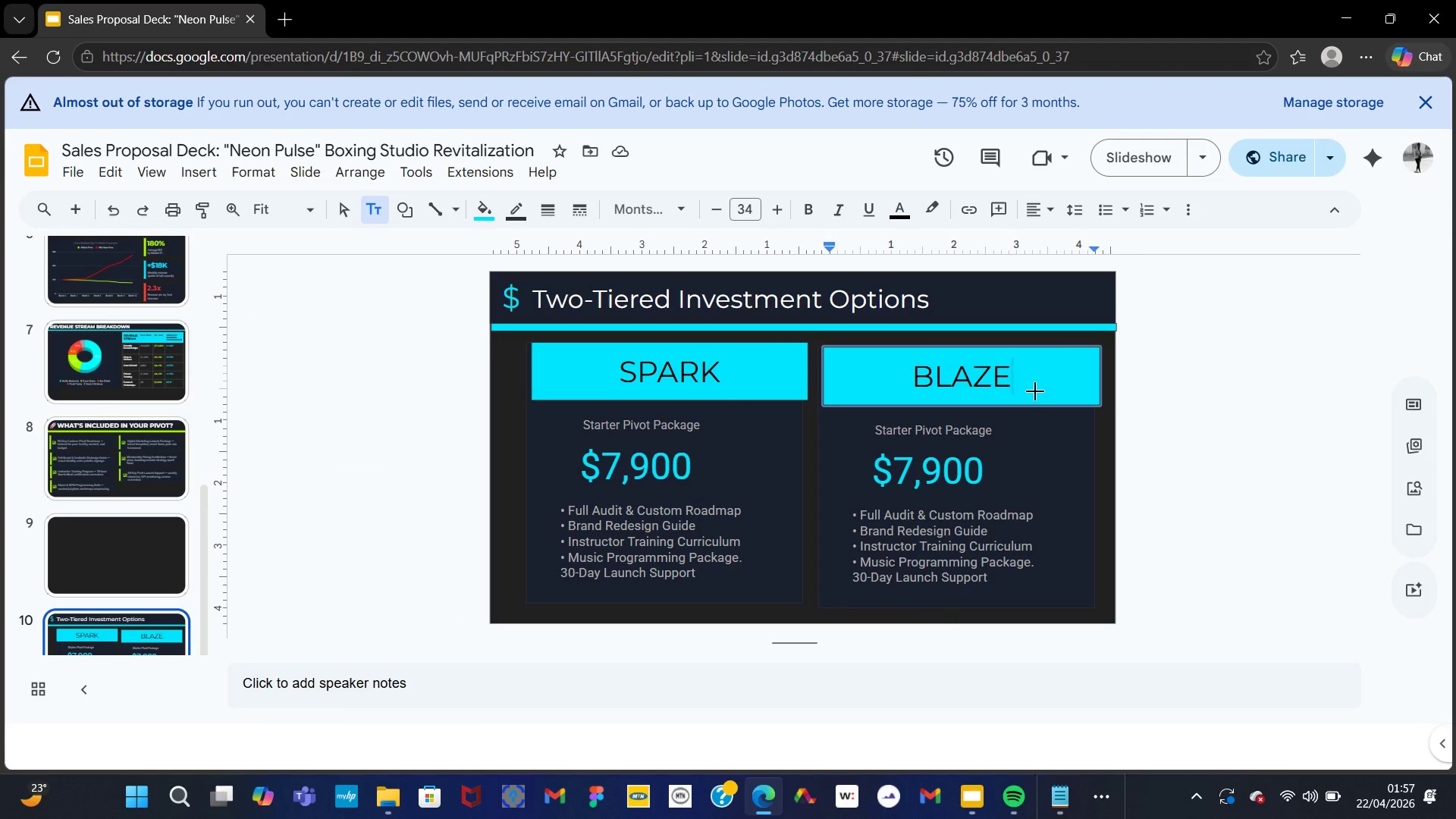 
left_click_drag(start_coordinate=[1025, 375], to_coordinate=[1099, 405])
 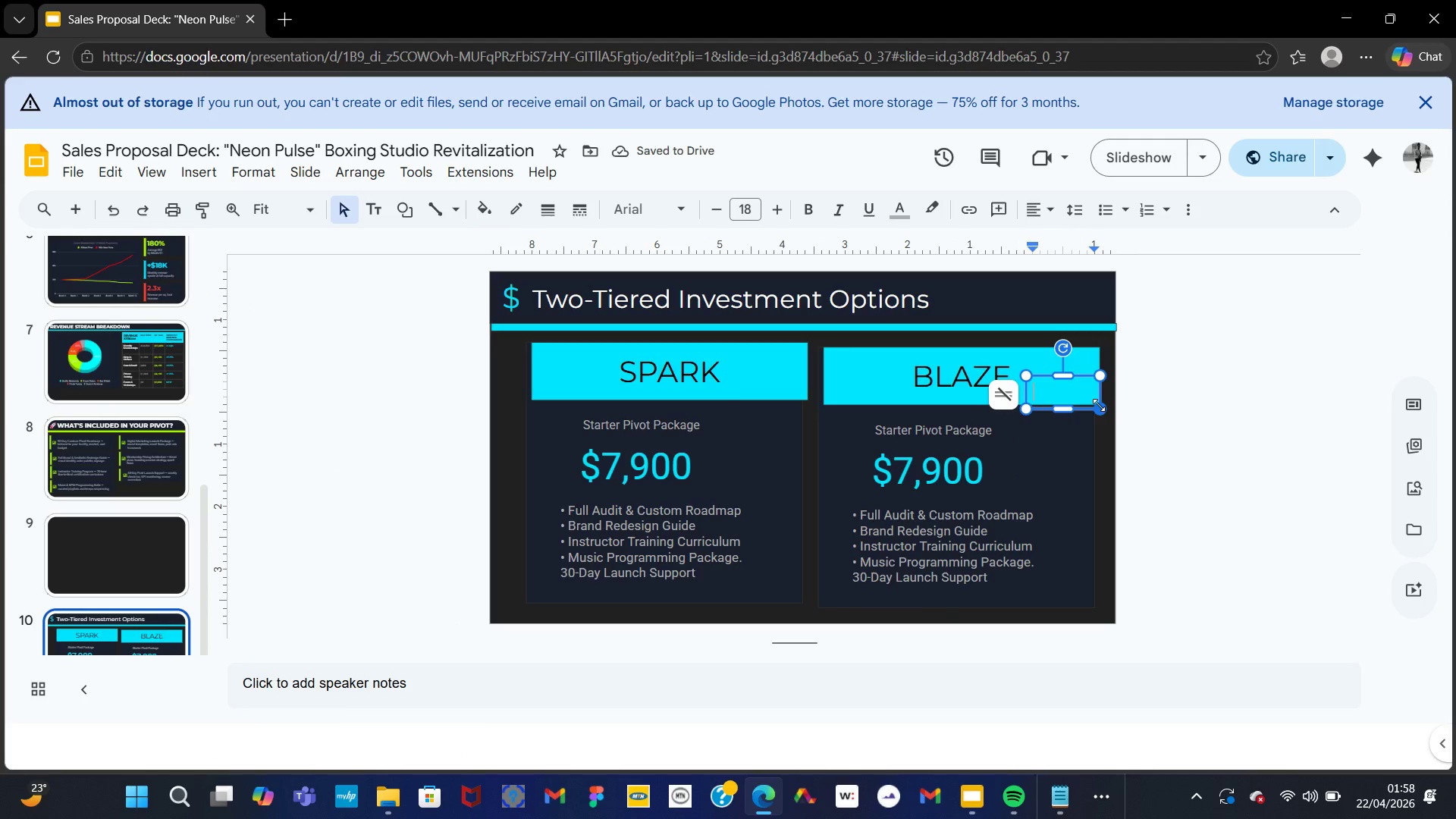 
type(bd)
key(Backspace)
type(est c)
key(Backspace)
type(valiem)
 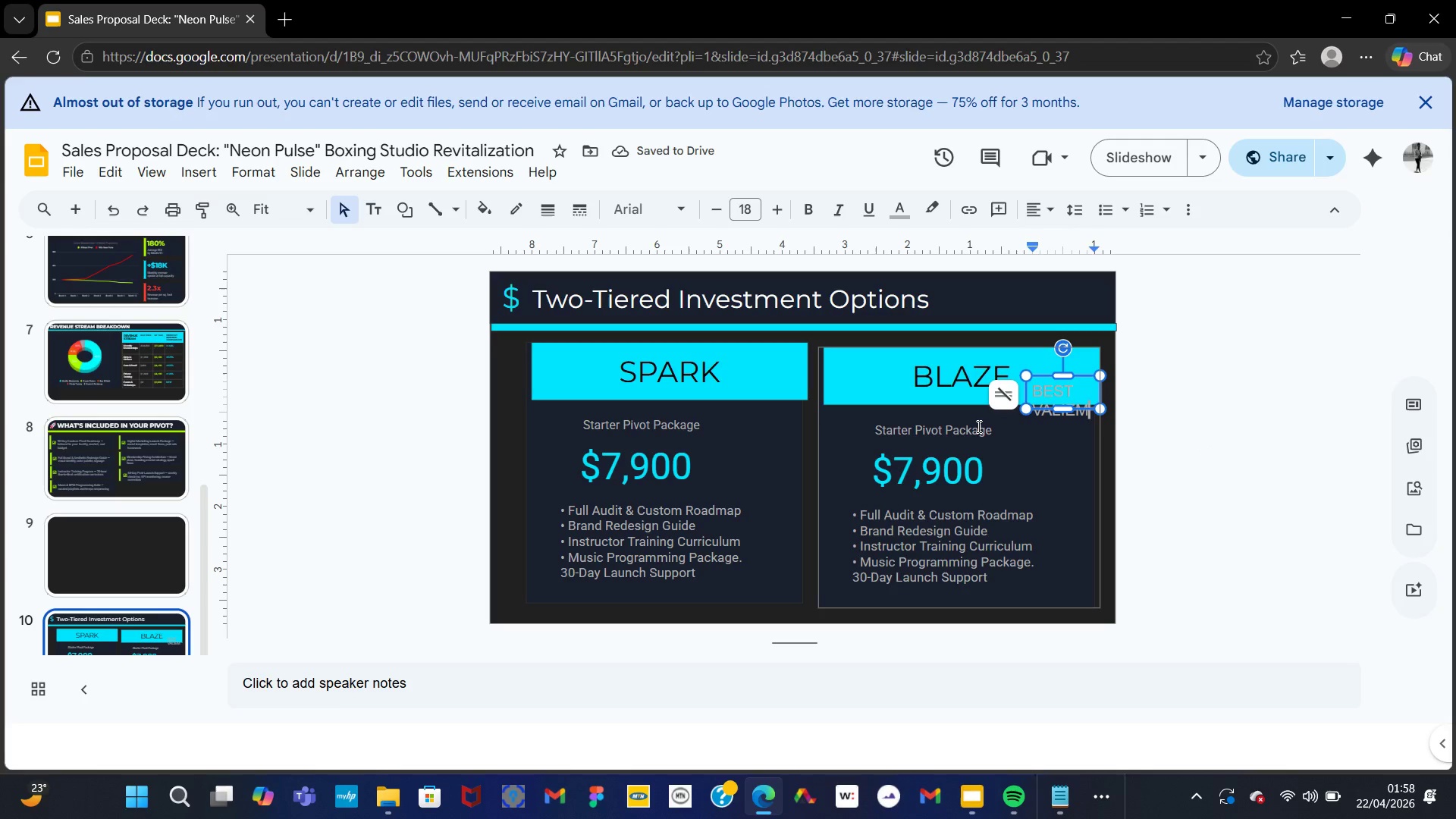 
key(Control+A)
 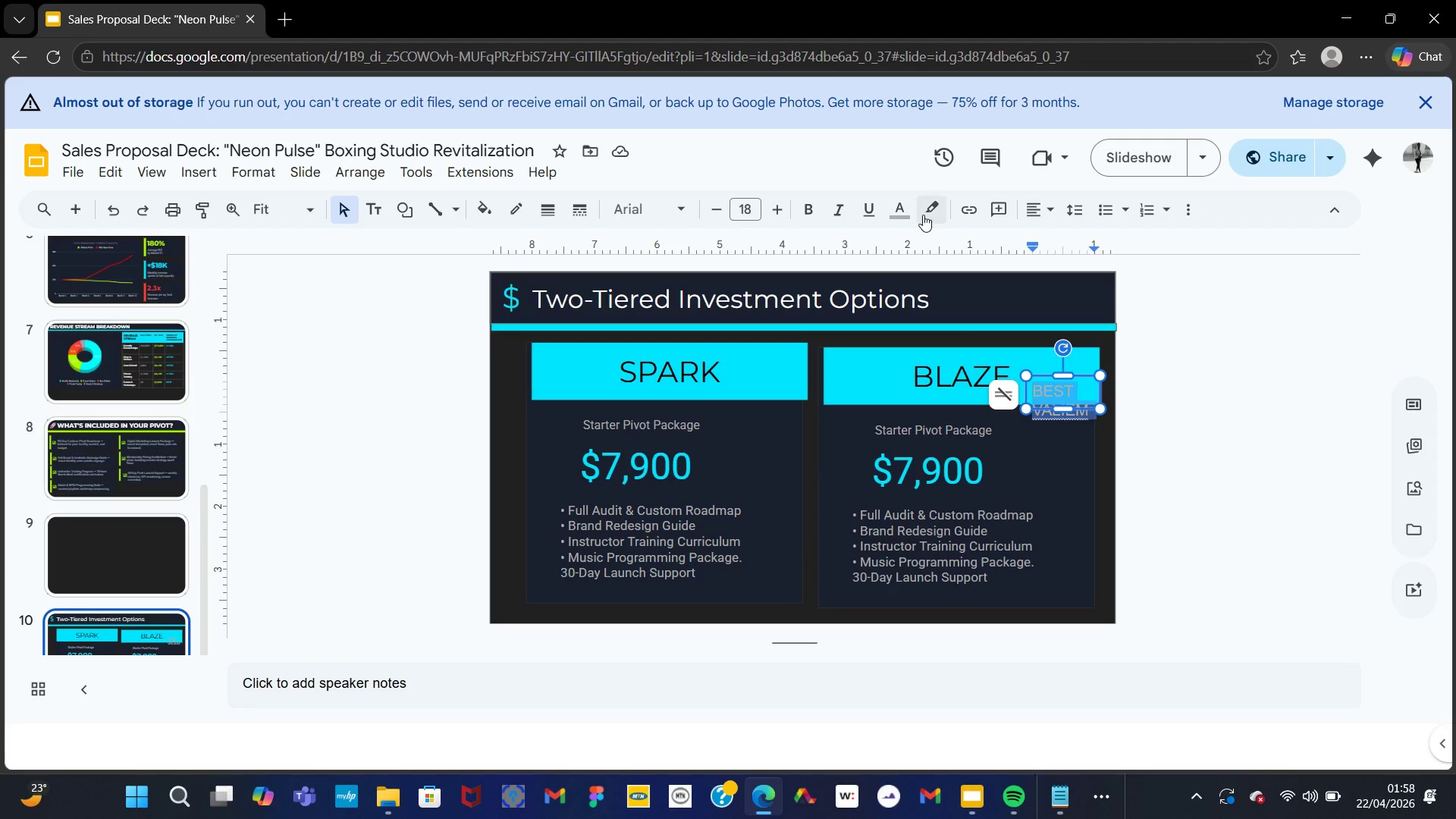 
left_click([907, 209])
 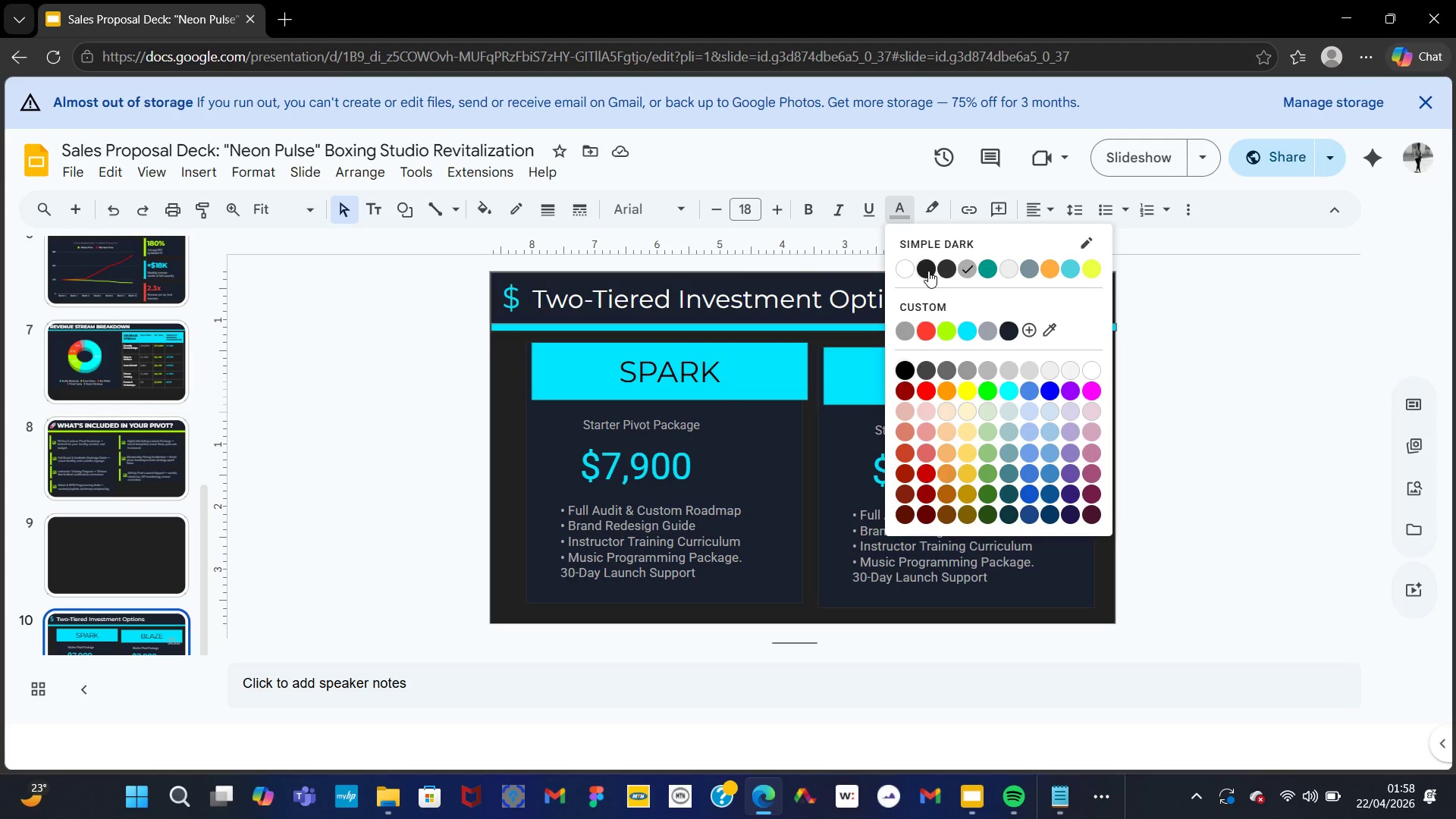 
left_click([928, 270])
 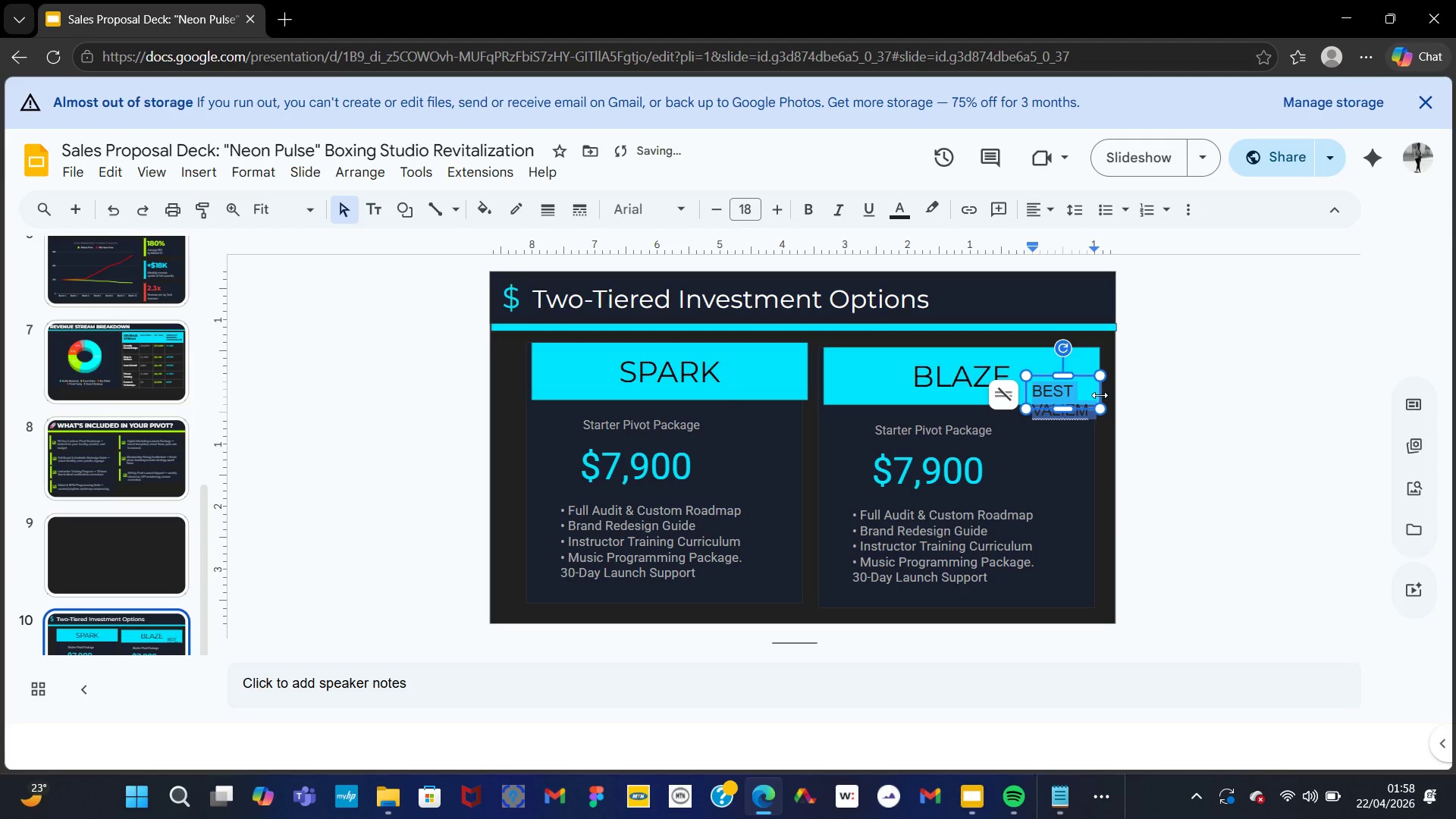 
right_click([1085, 384])
 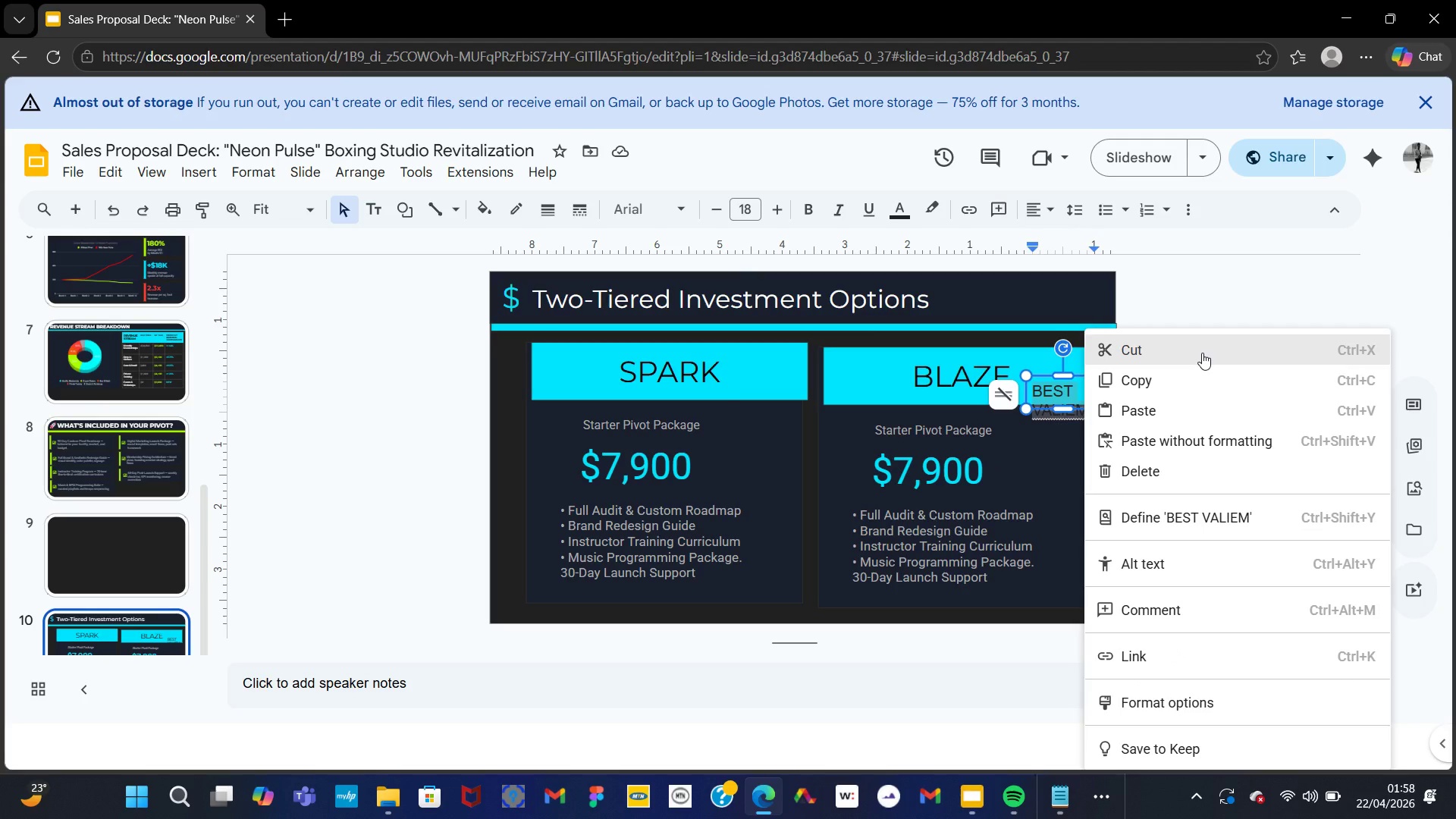 
wait(5.52)
 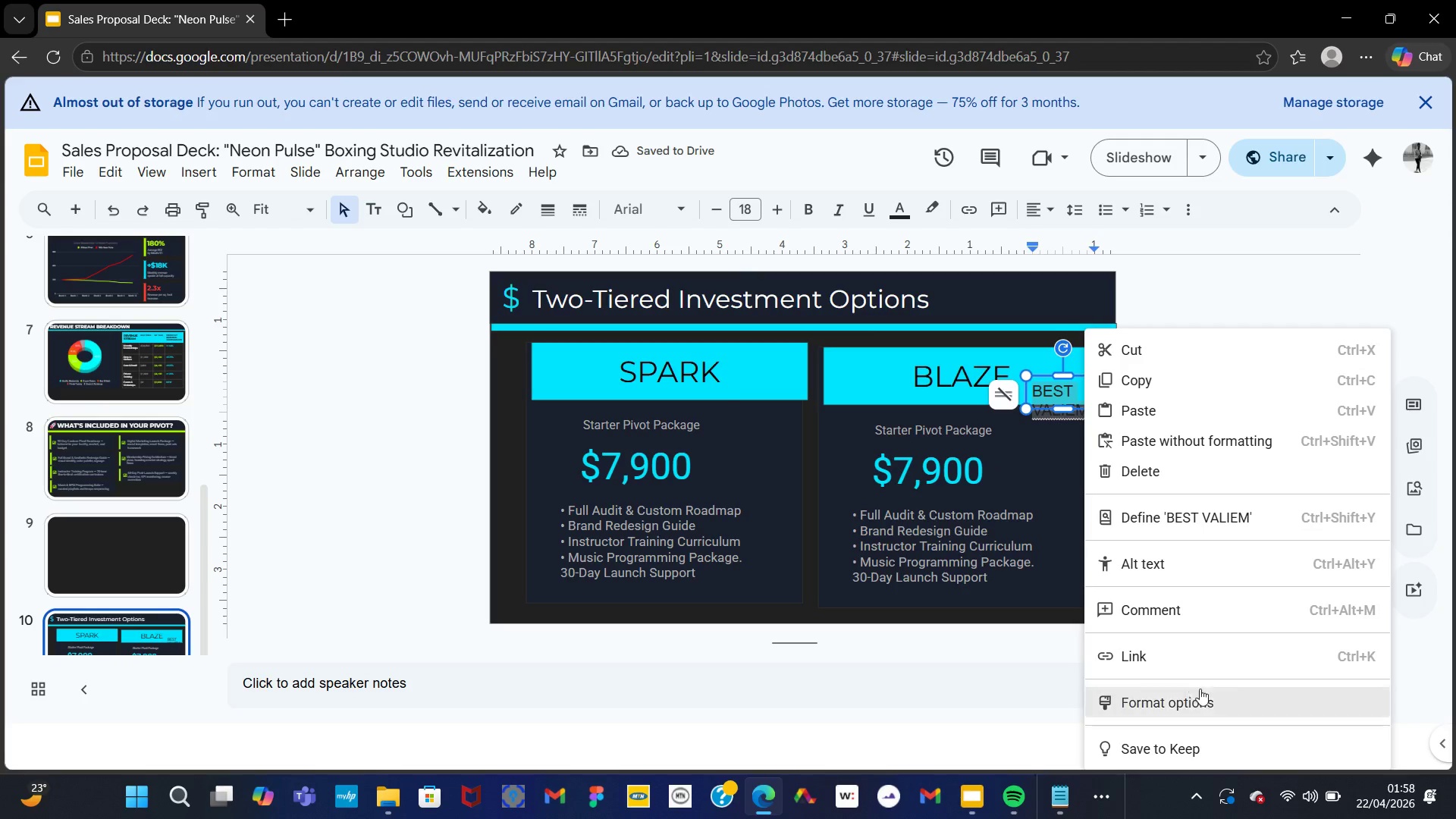 
left_click([991, 679])
 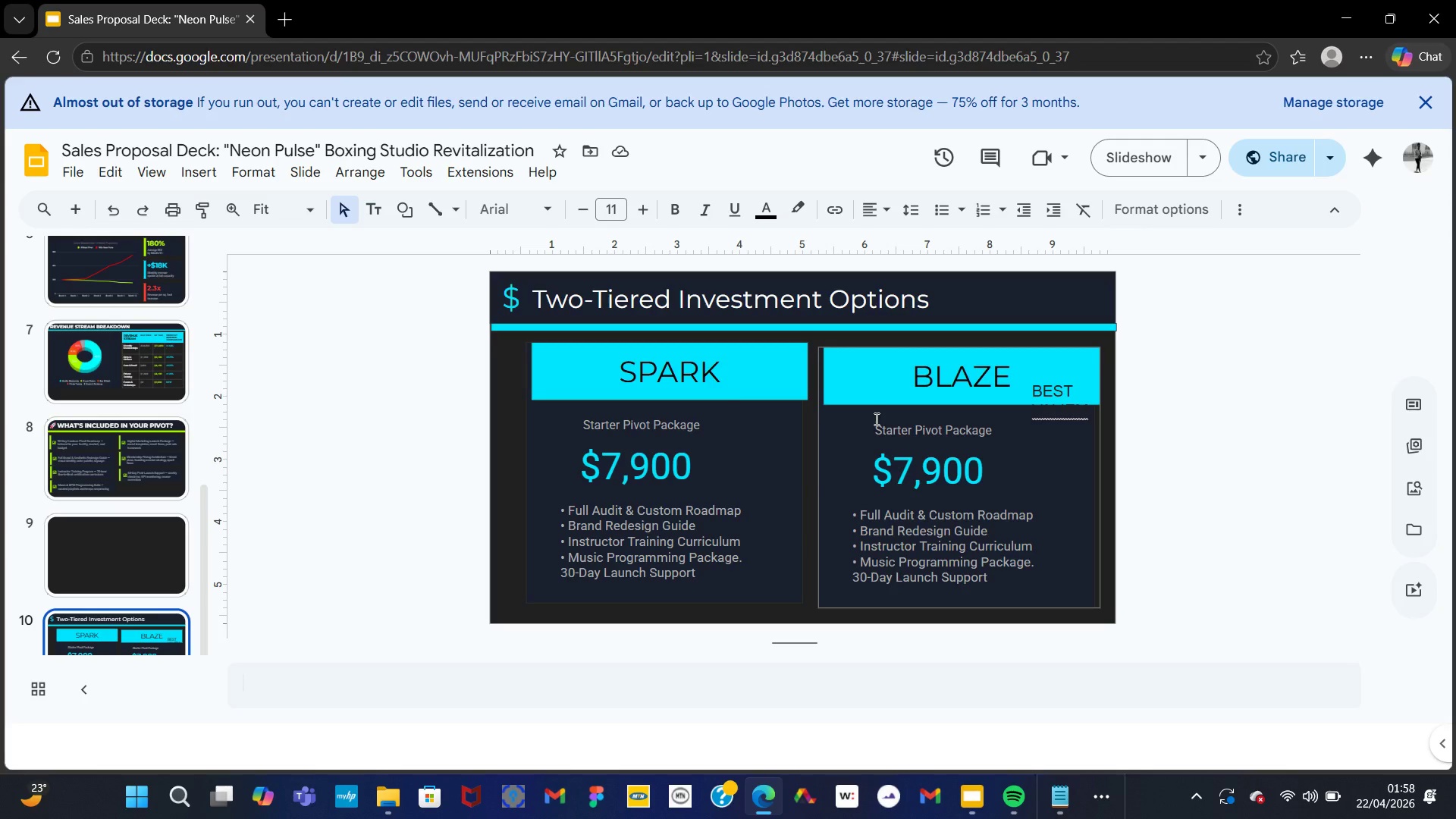 
left_click([876, 388])
 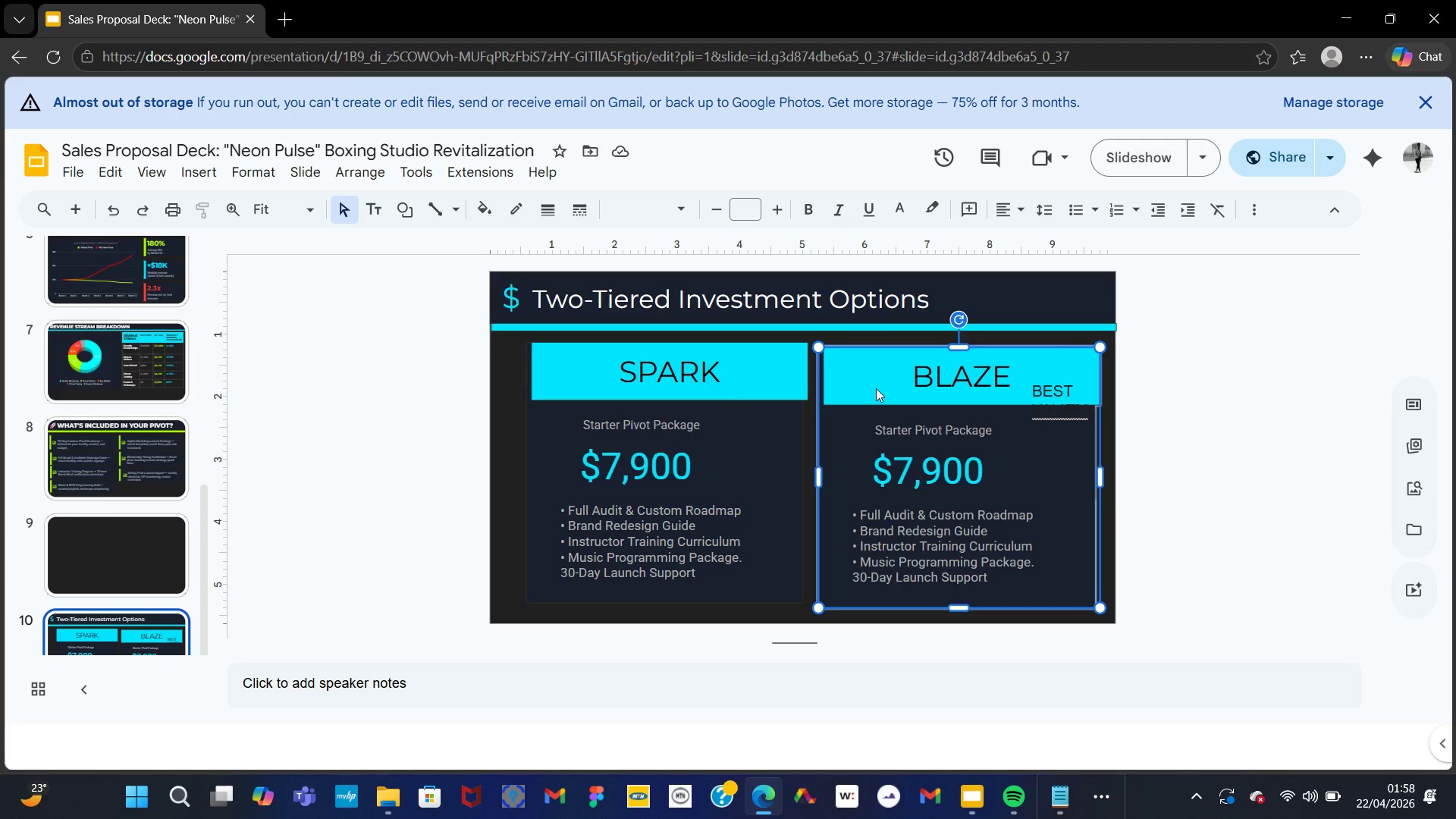 
double_click([876, 388])
 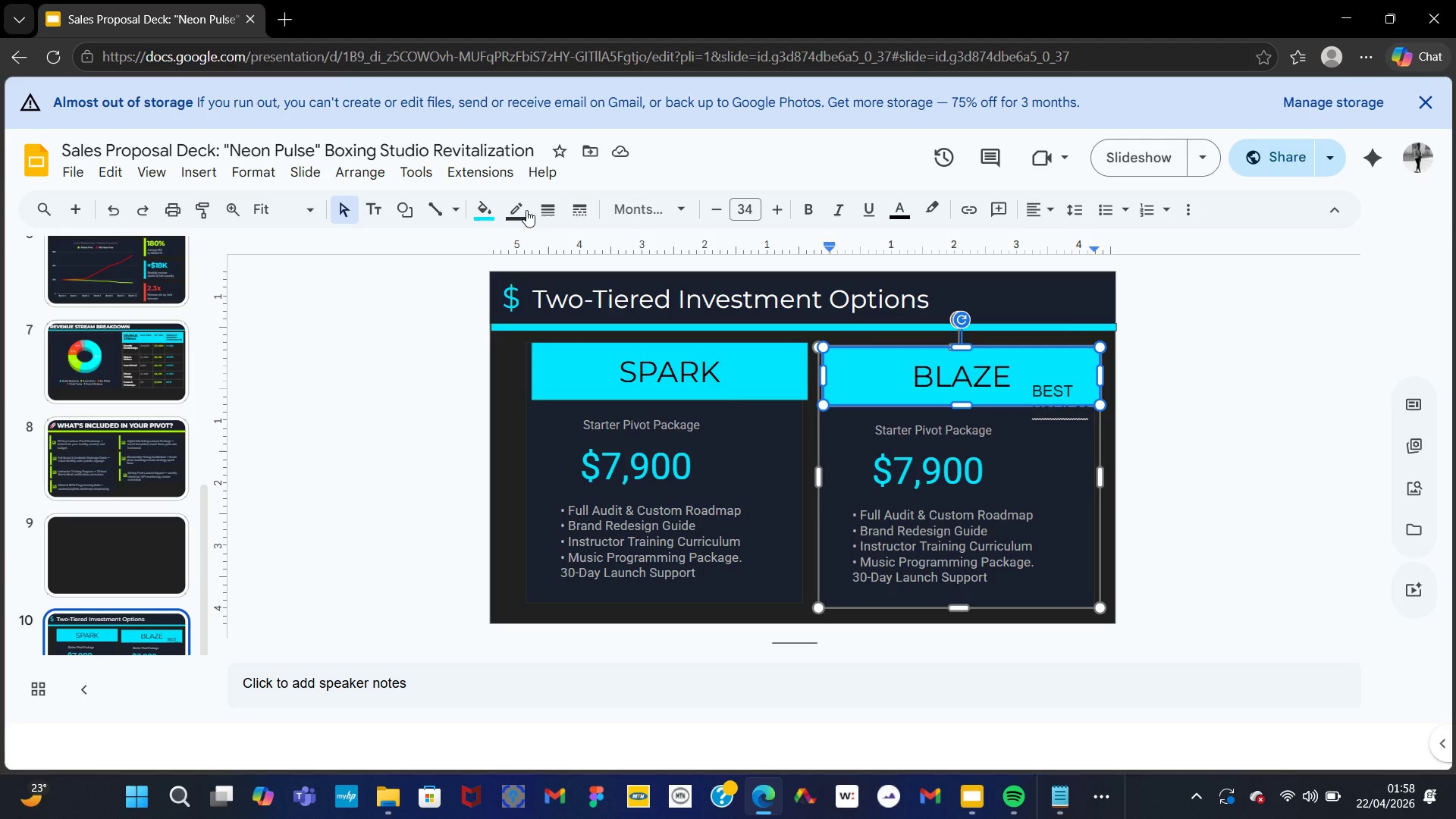 
left_click([488, 213])
 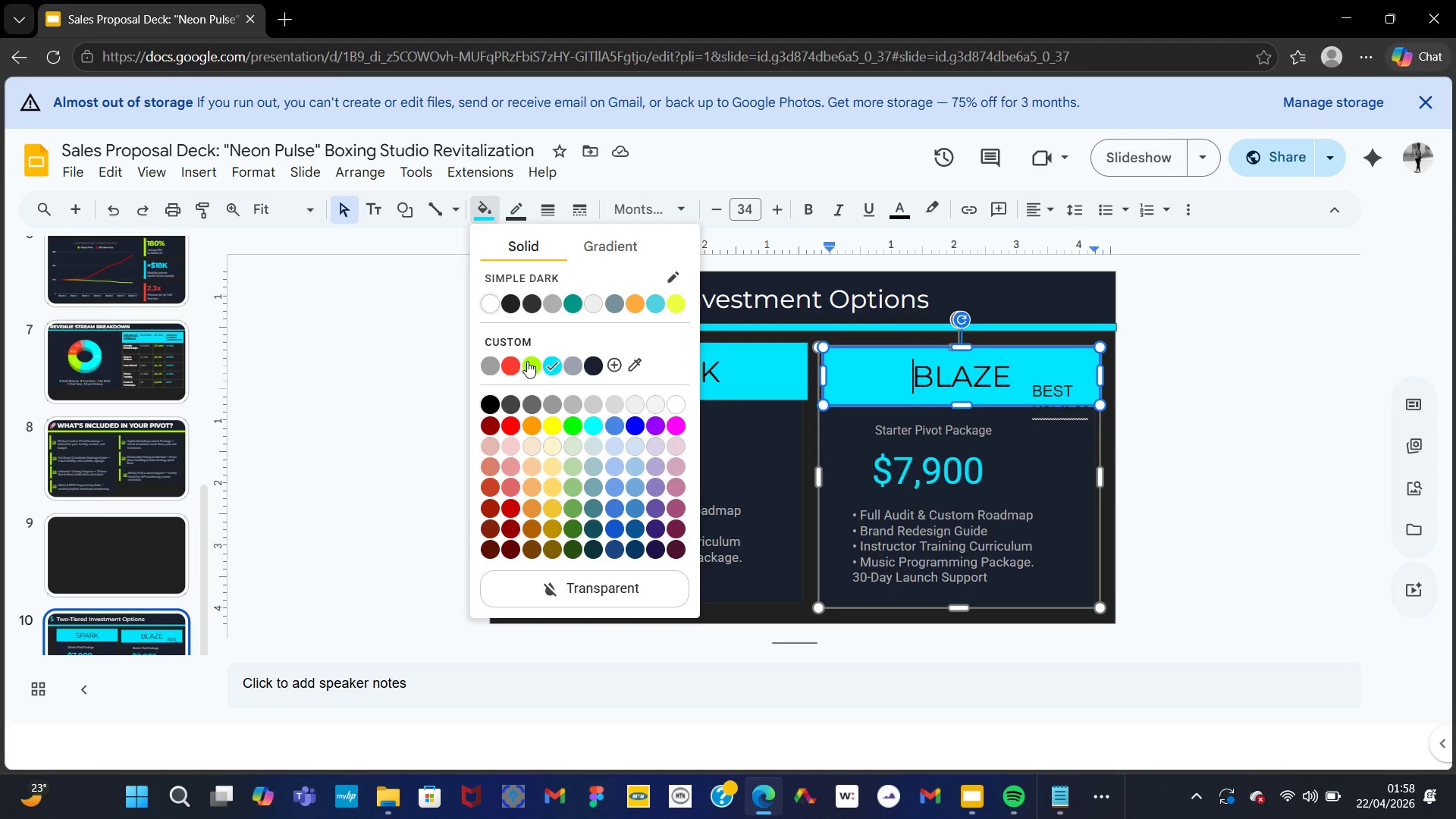 
left_click([529, 363])
 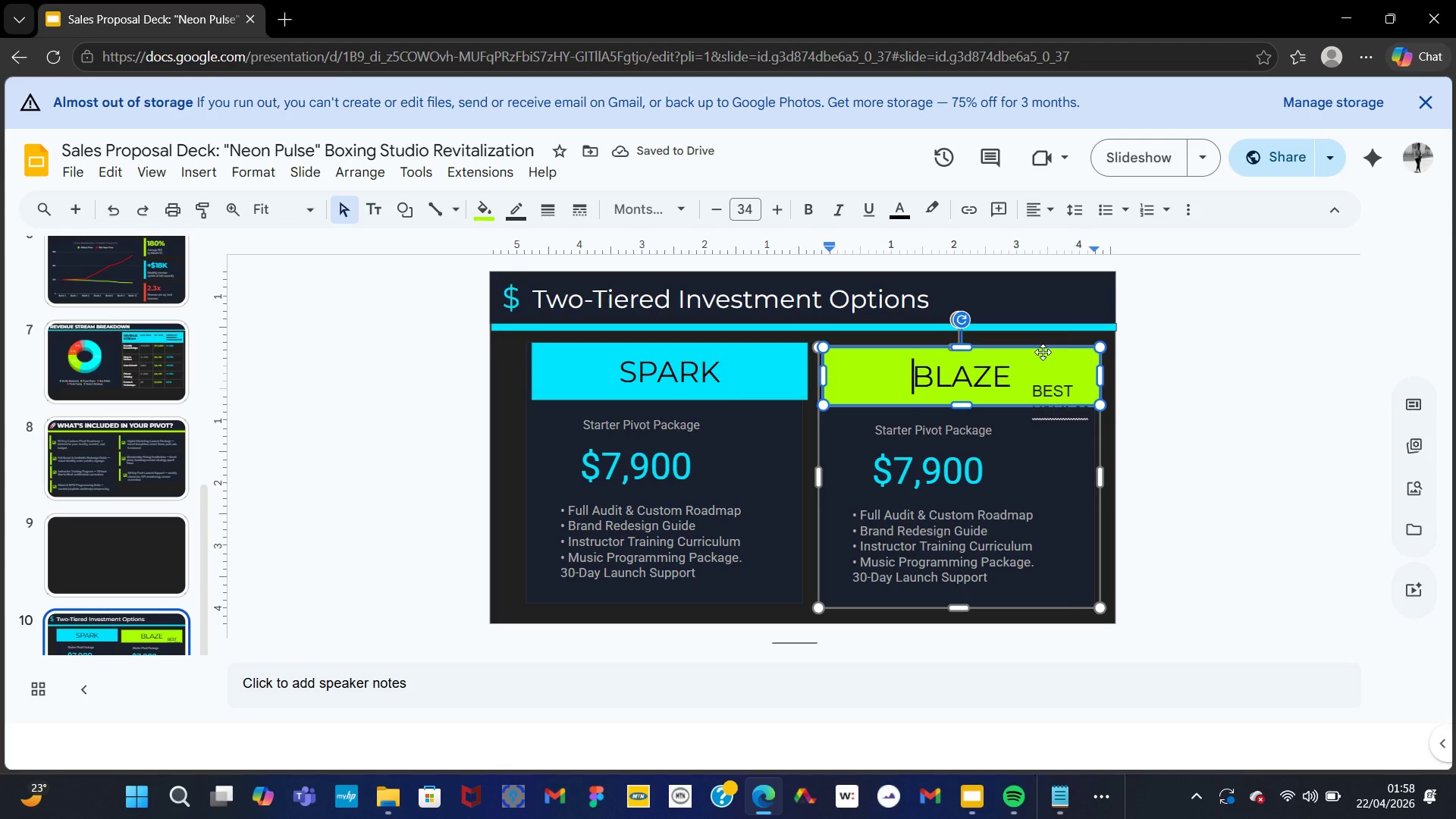 
left_click([1054, 390])
 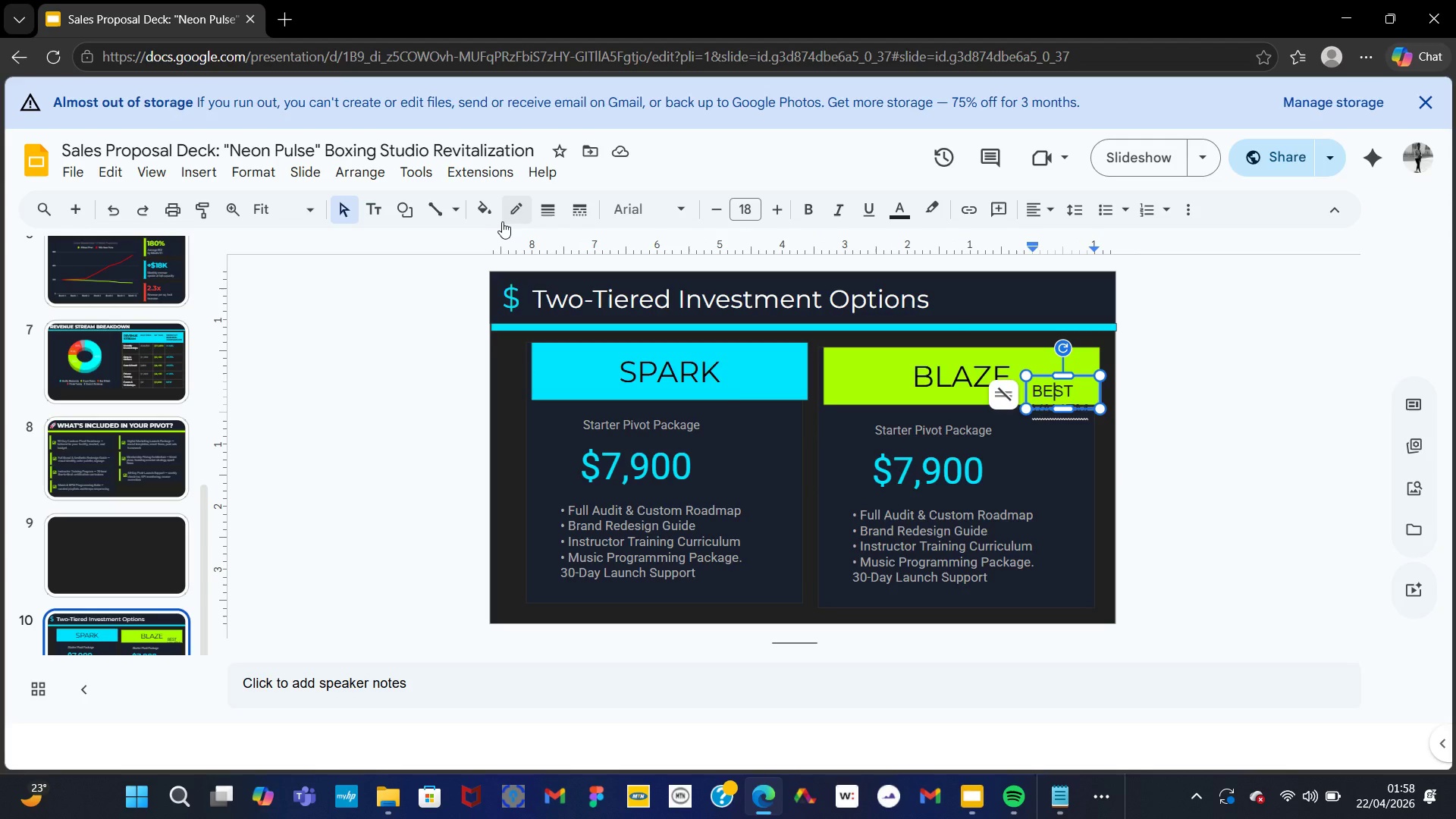 
left_click([485, 217])
 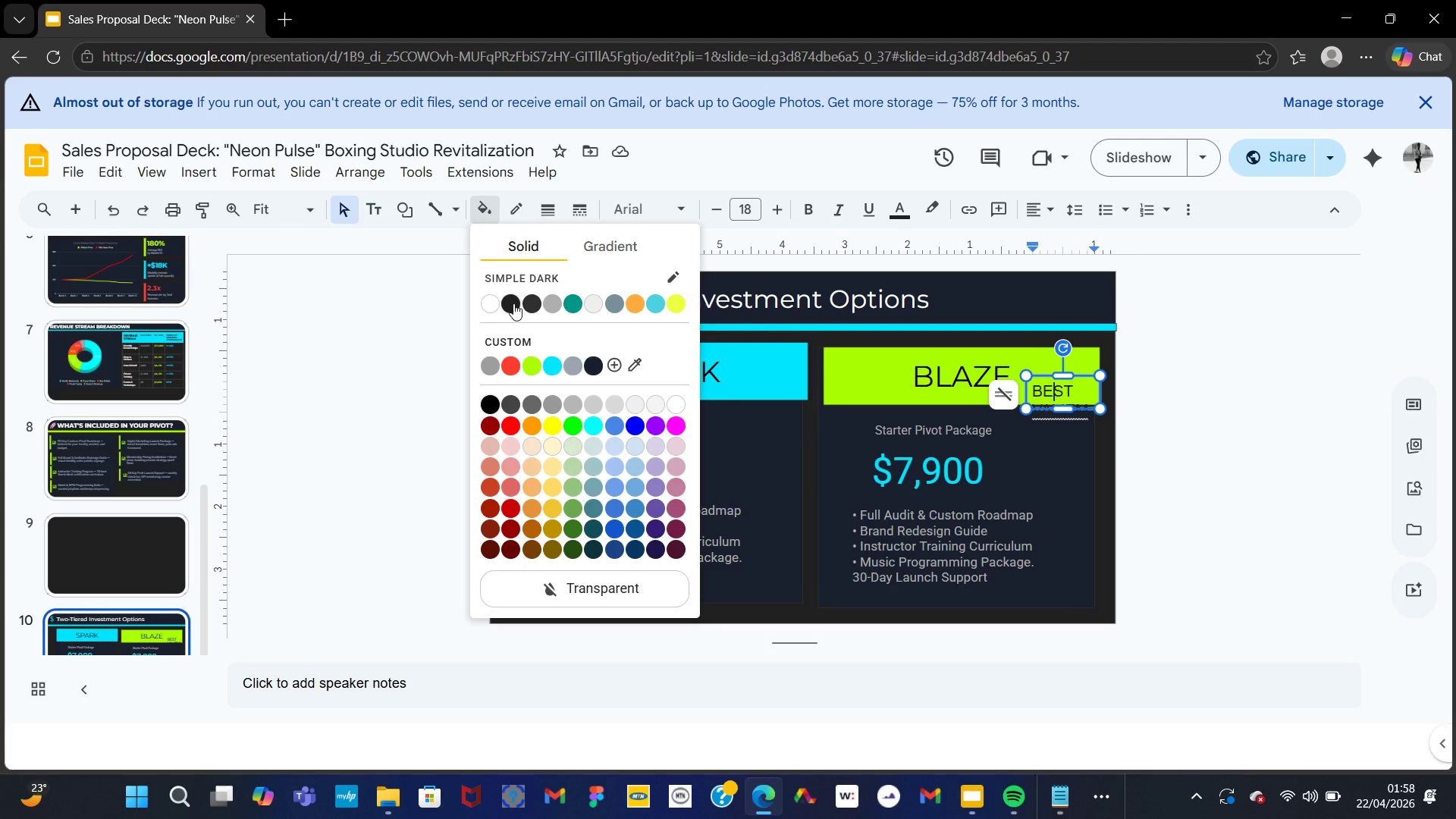 
left_click([513, 303])
 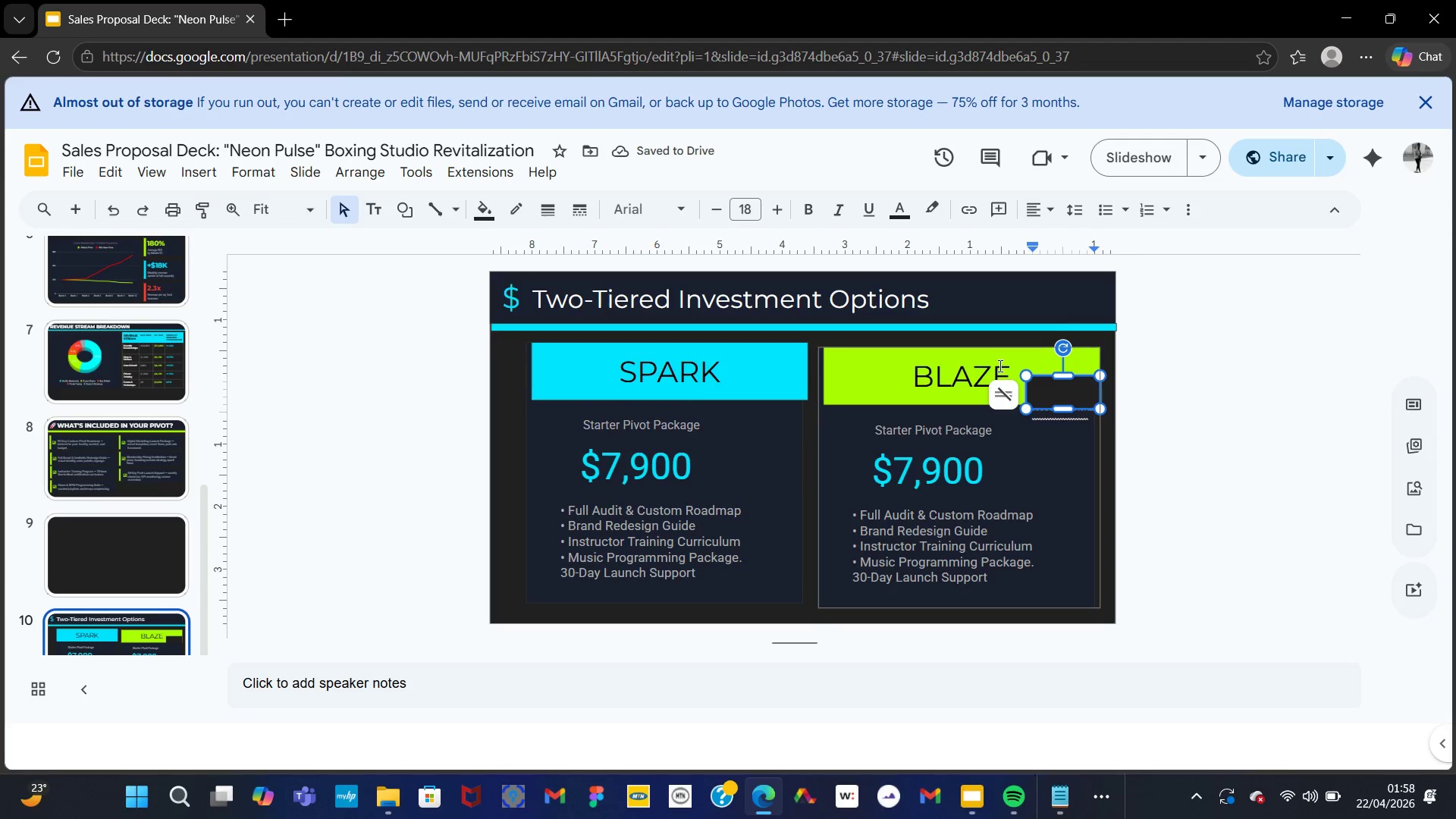 
double_click([1086, 386])
 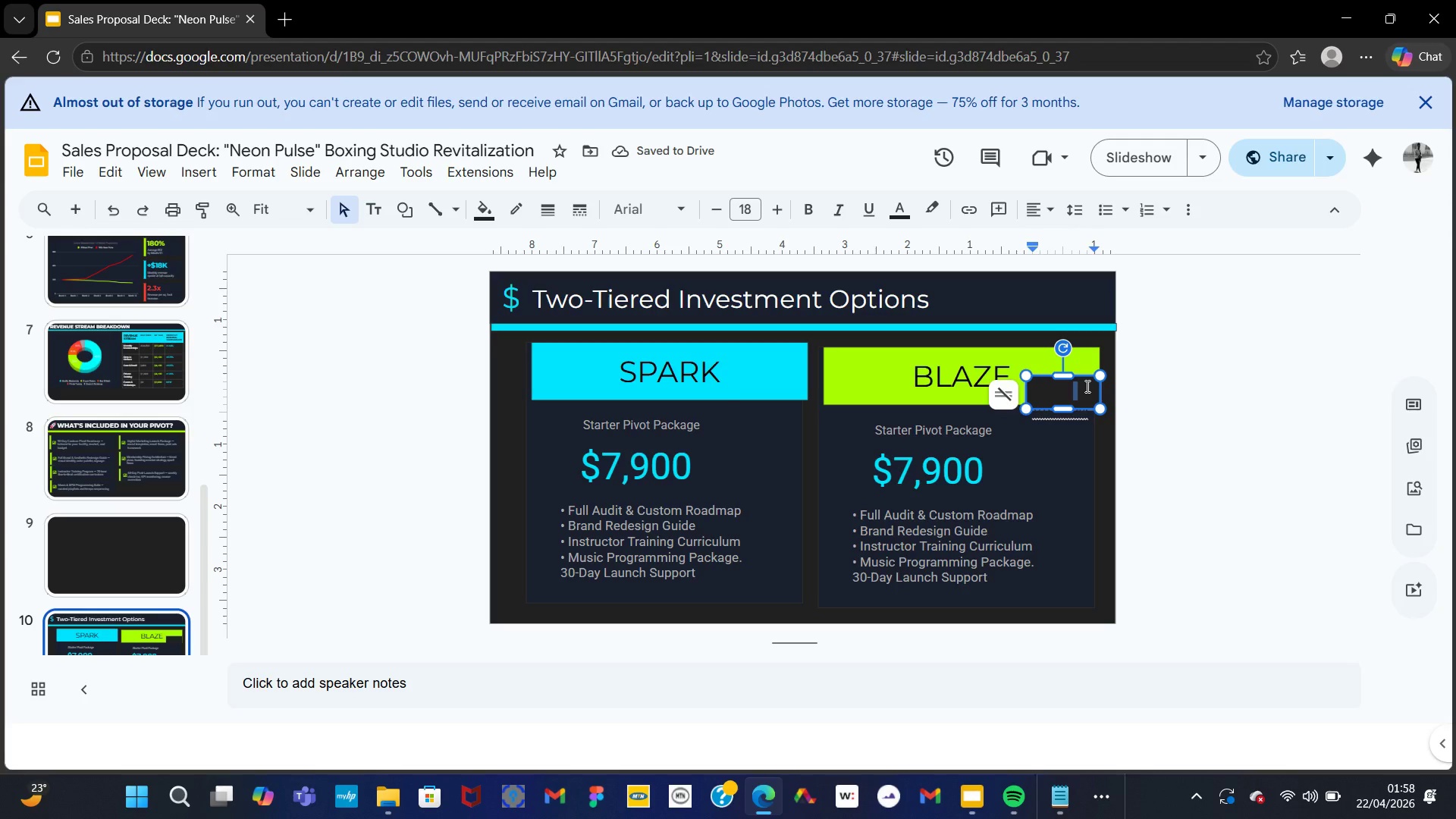 
key(Control+A)
 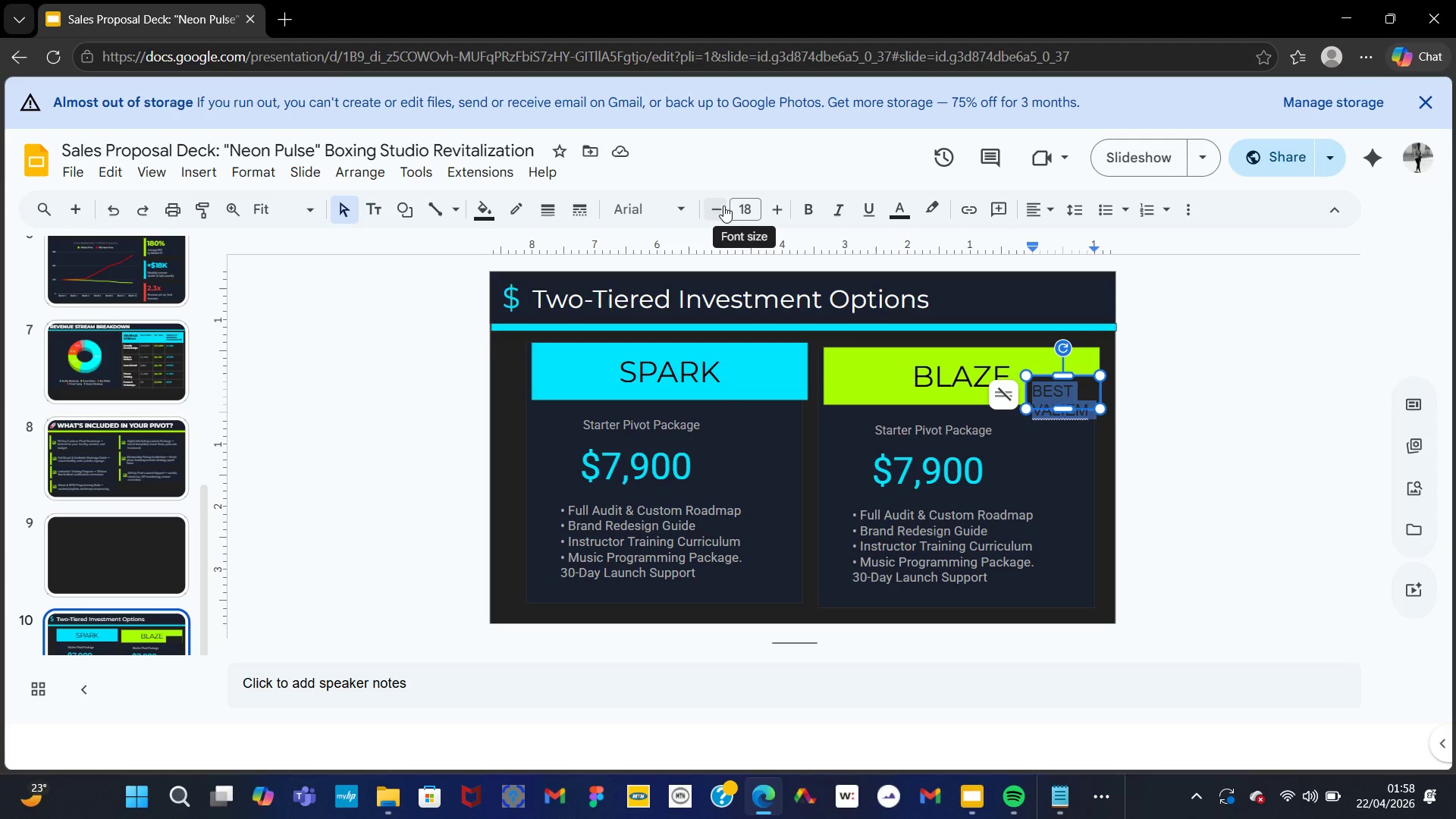 
double_click([723, 206])
 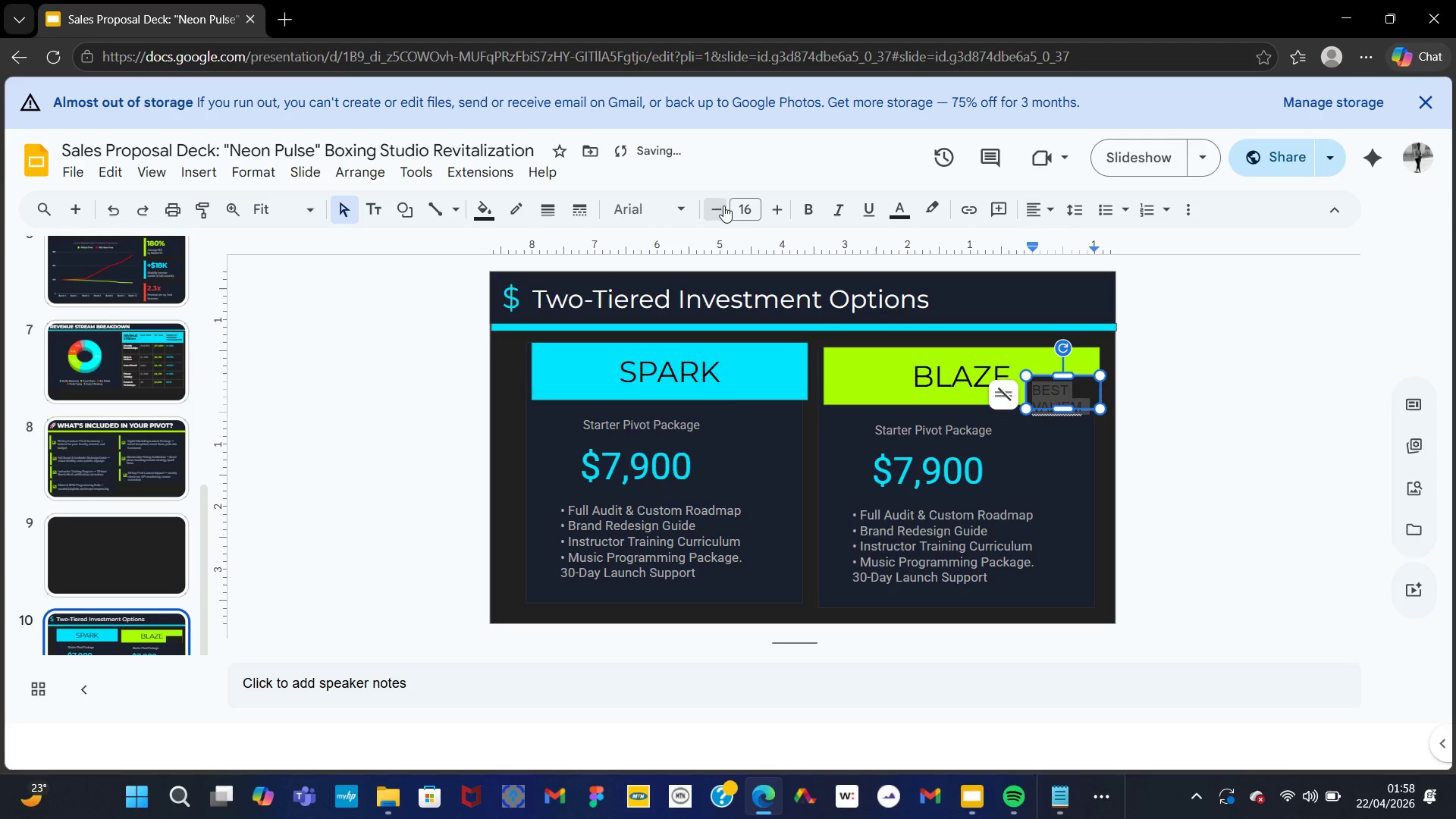 
triple_click([723, 206])
 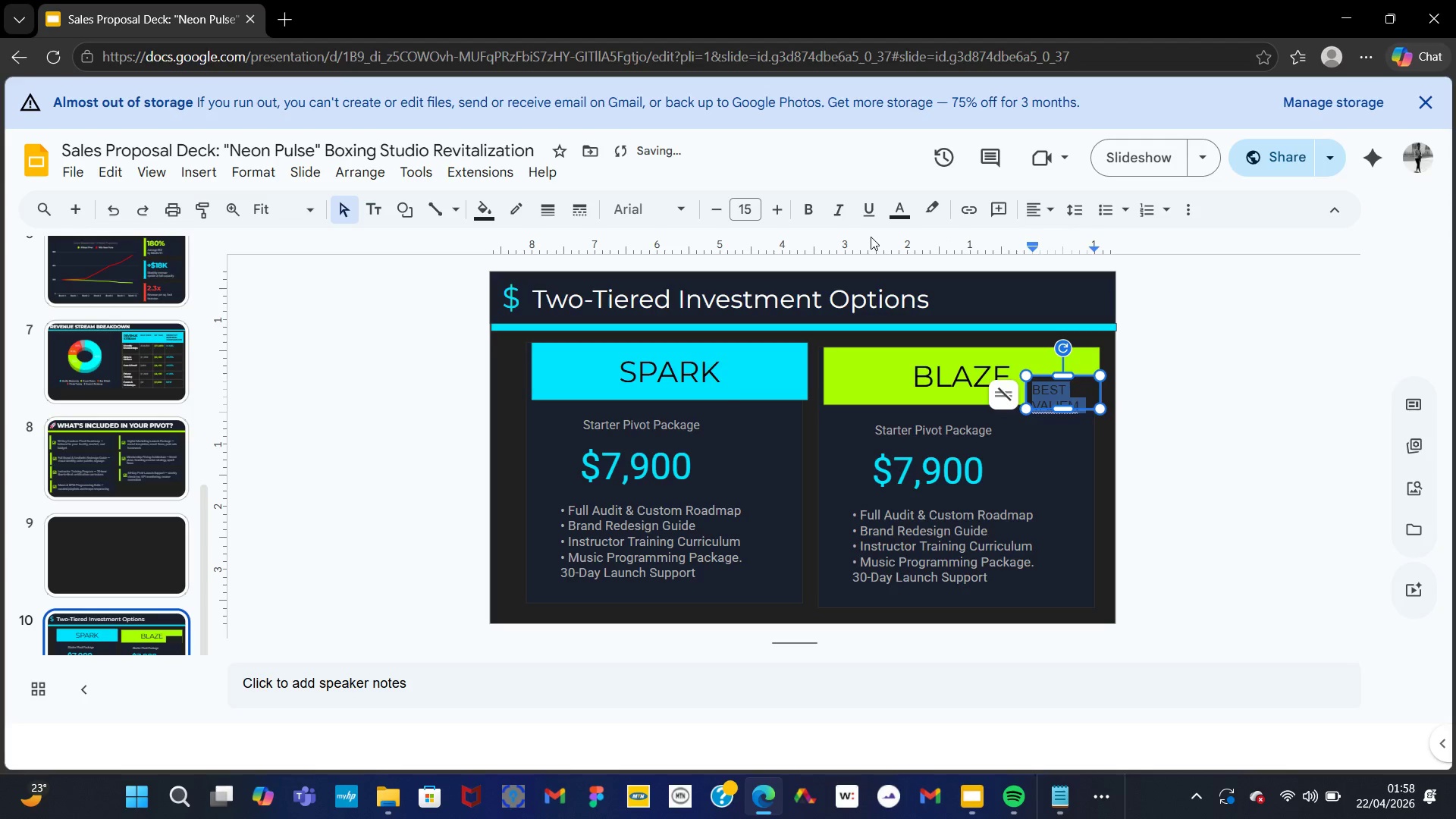 
left_click_drag(start_coordinate=[891, 224], to_coordinate=[899, 212])
 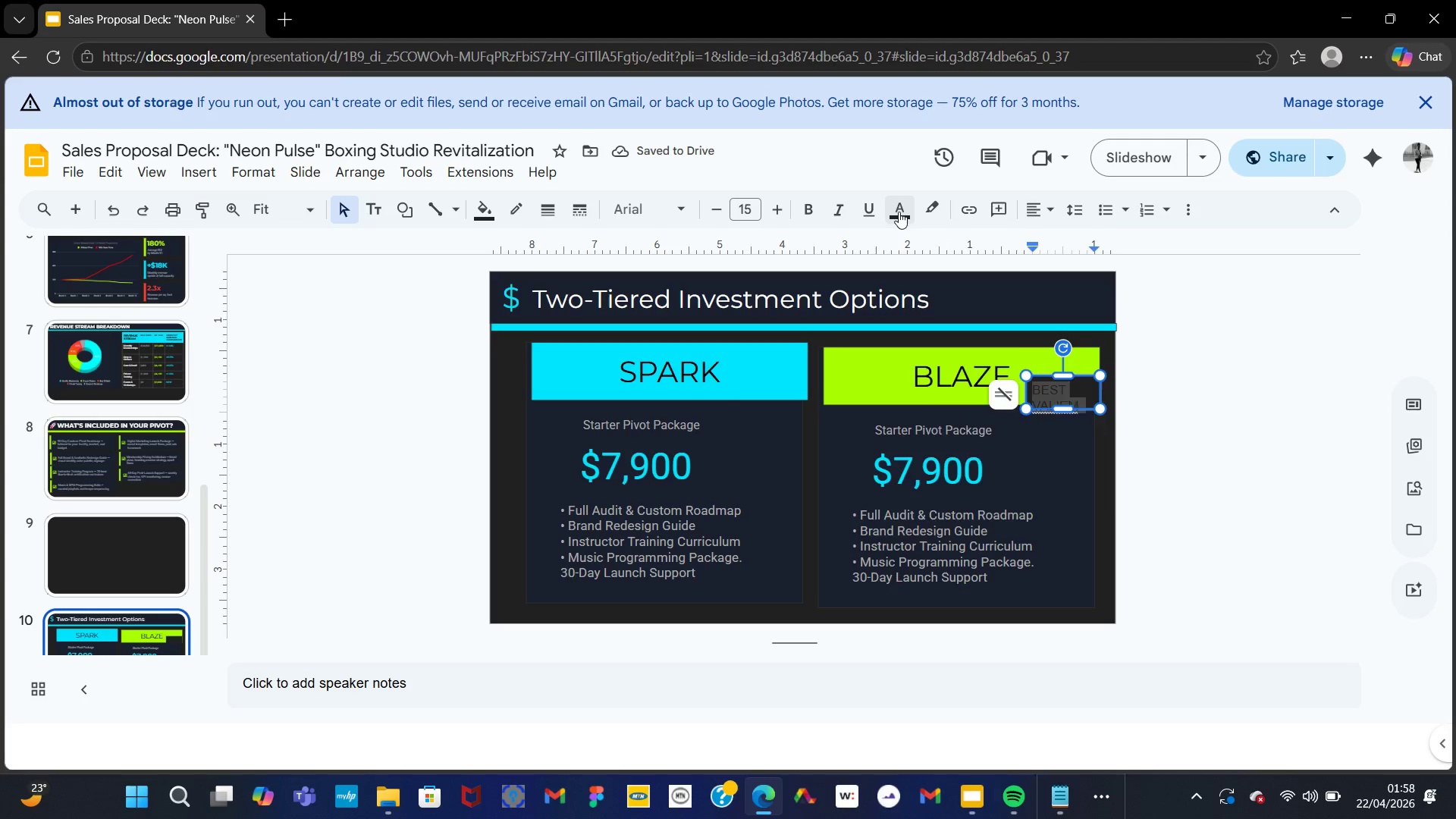 
left_click([899, 212])
 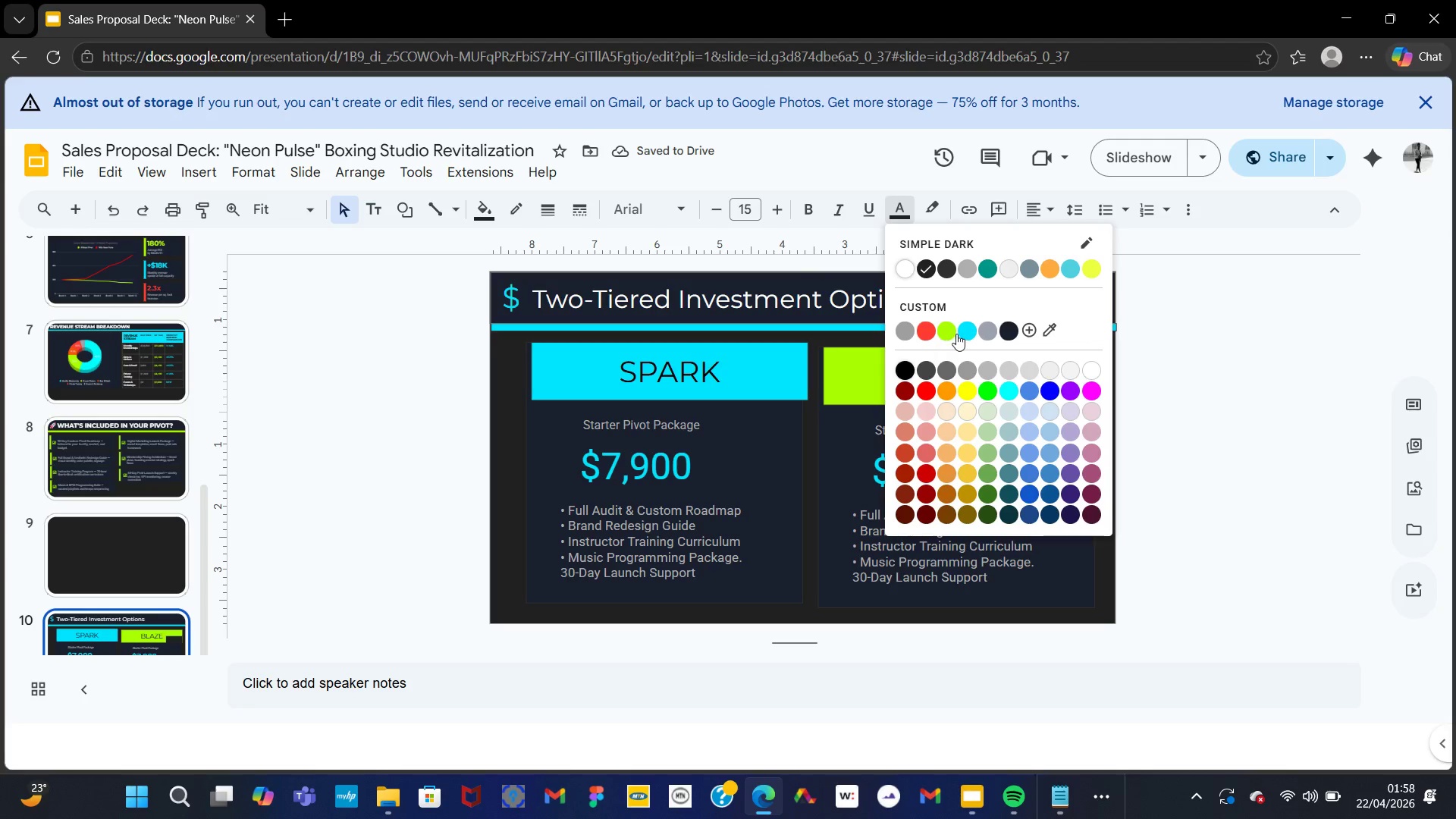 
left_click([956, 333])
 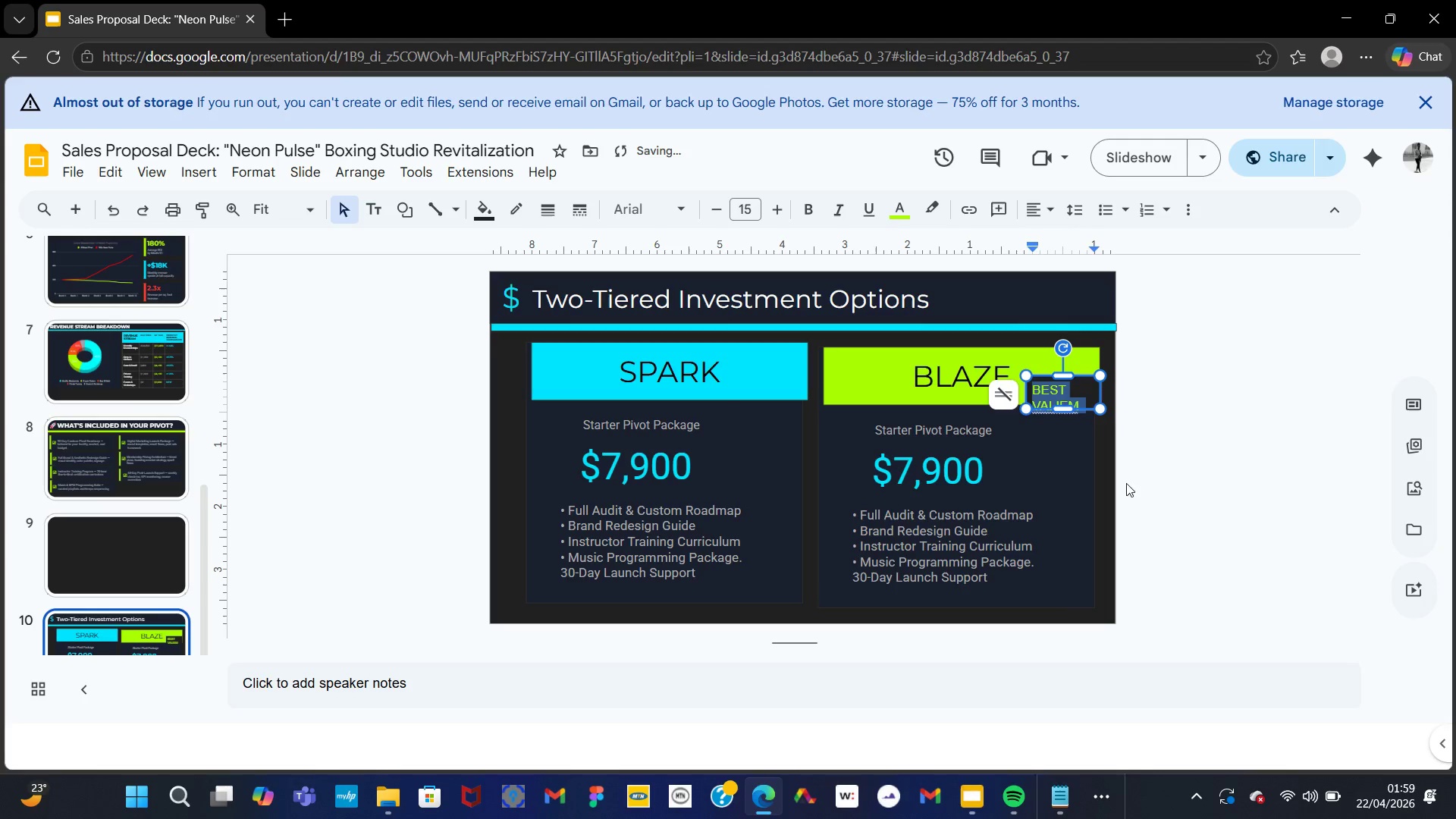 
left_click([1066, 481])
 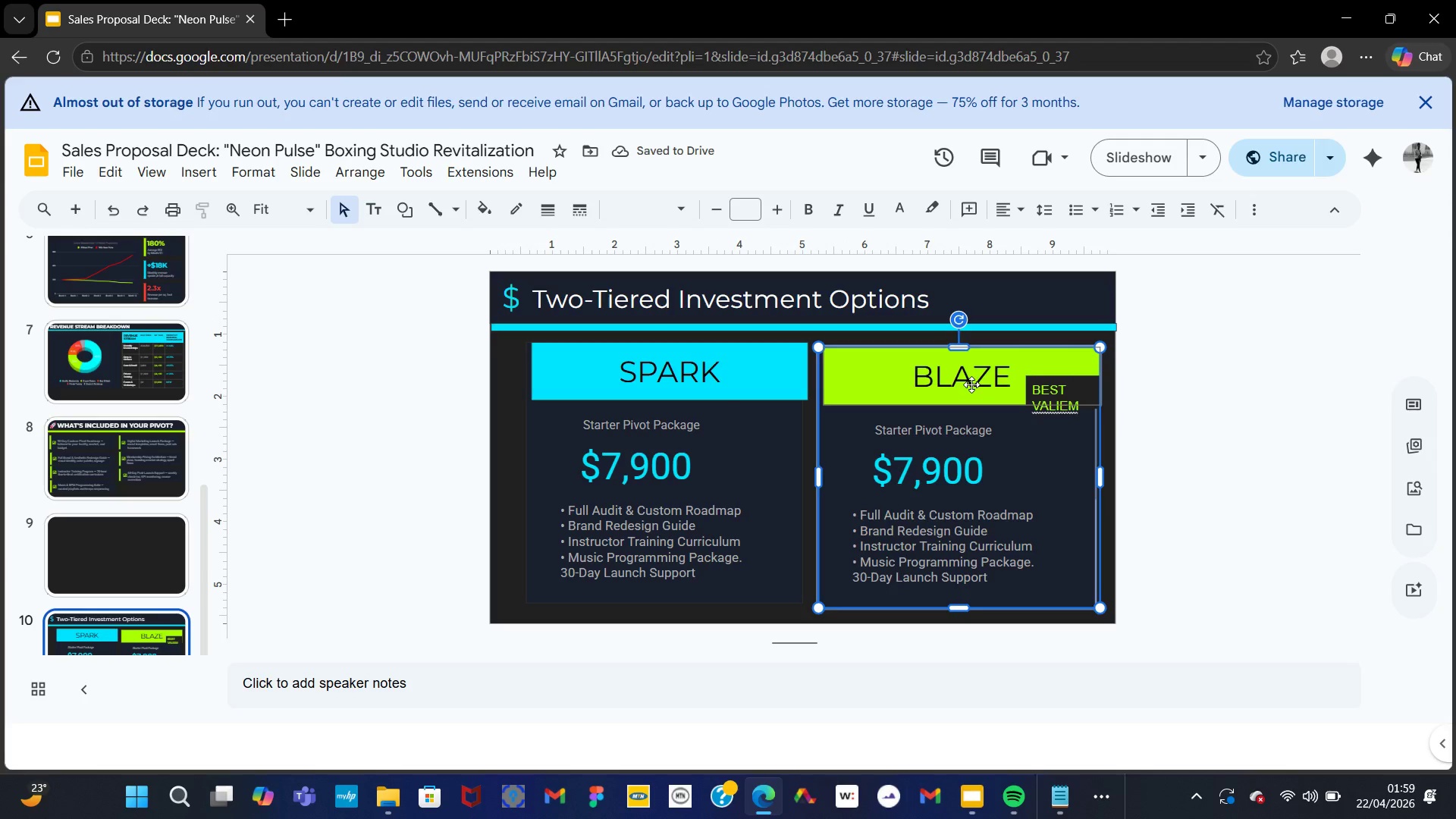 
left_click([969, 382])
 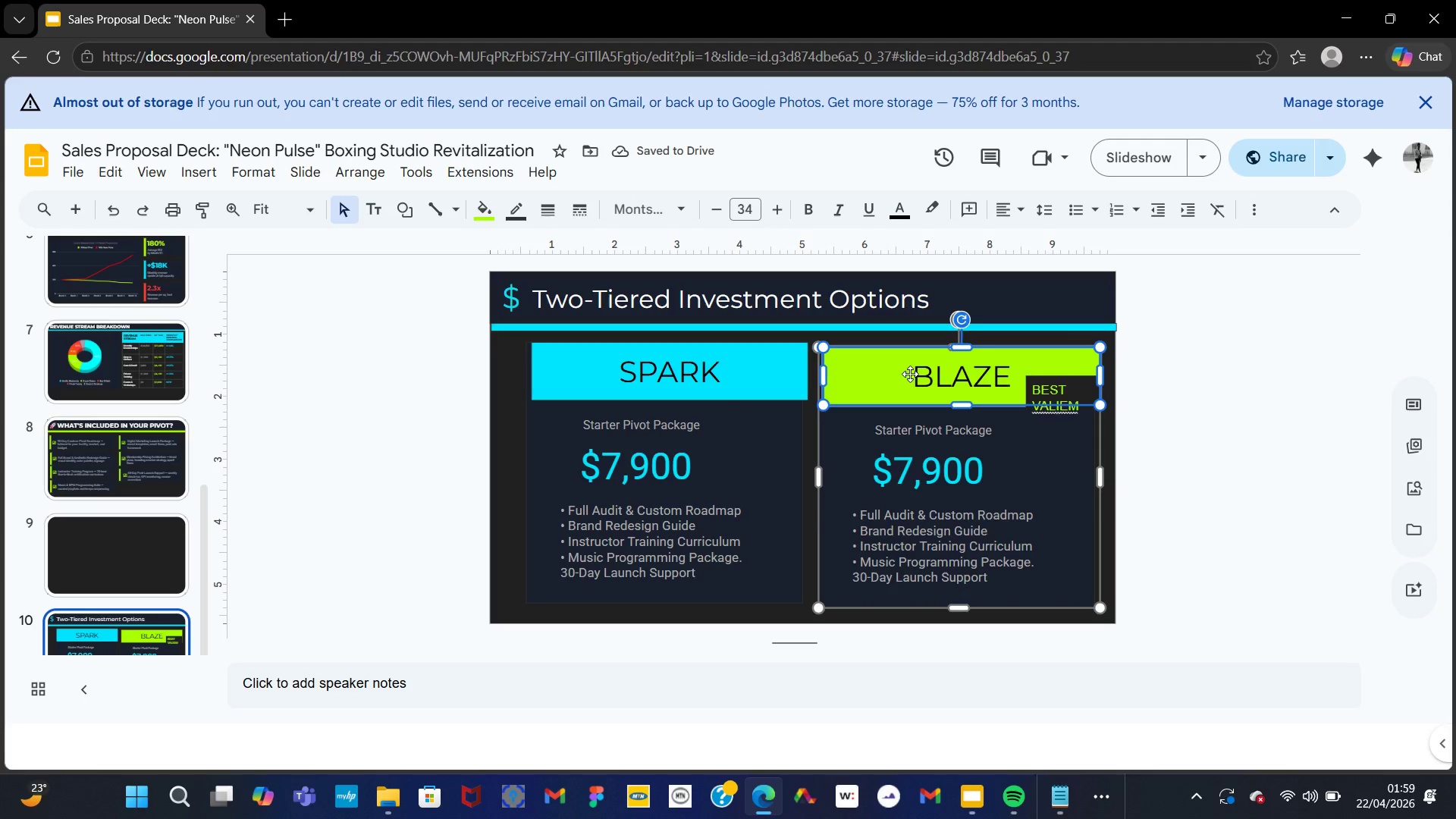 
left_click([910, 374])
 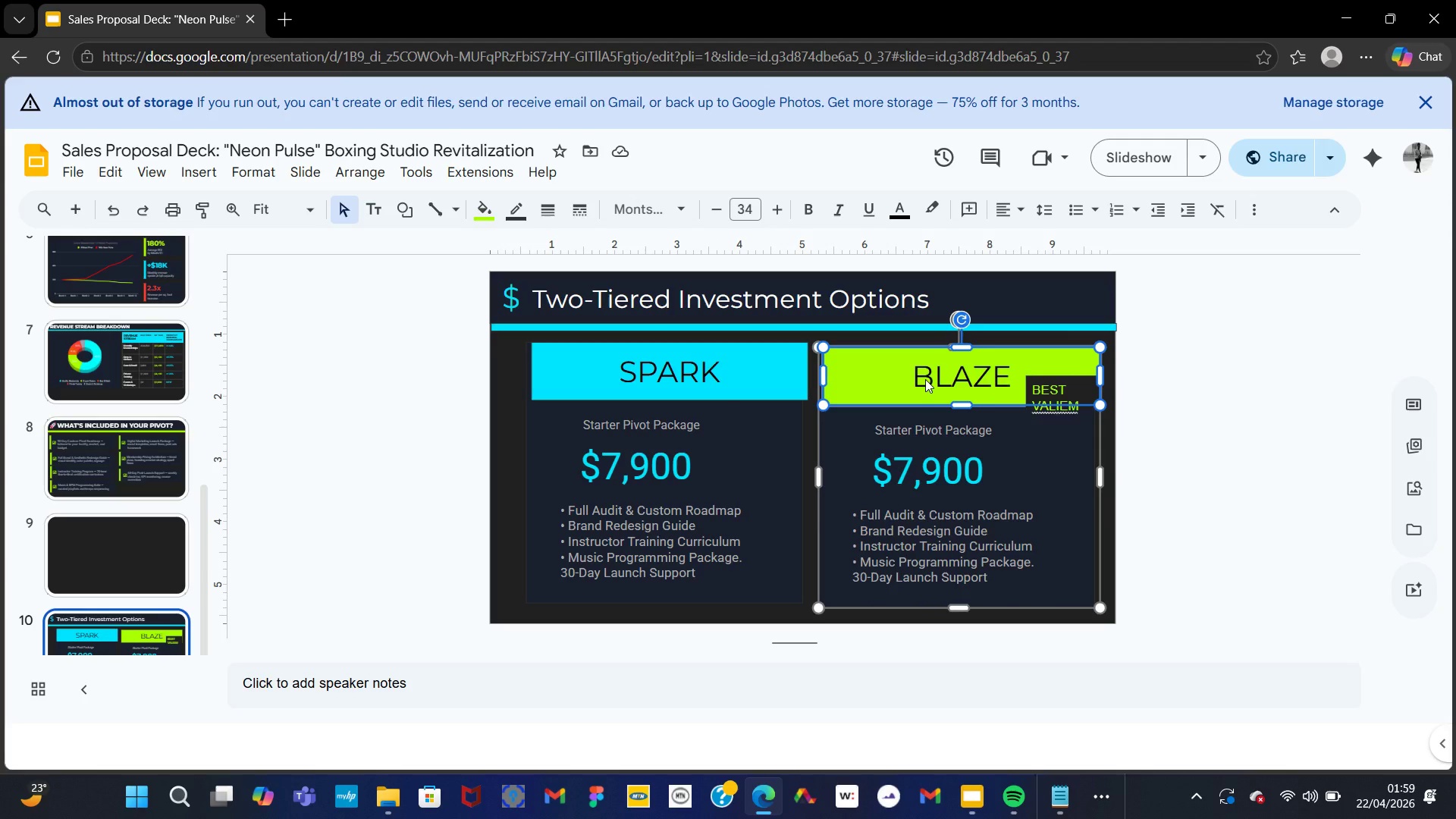 
double_click([925, 379])
 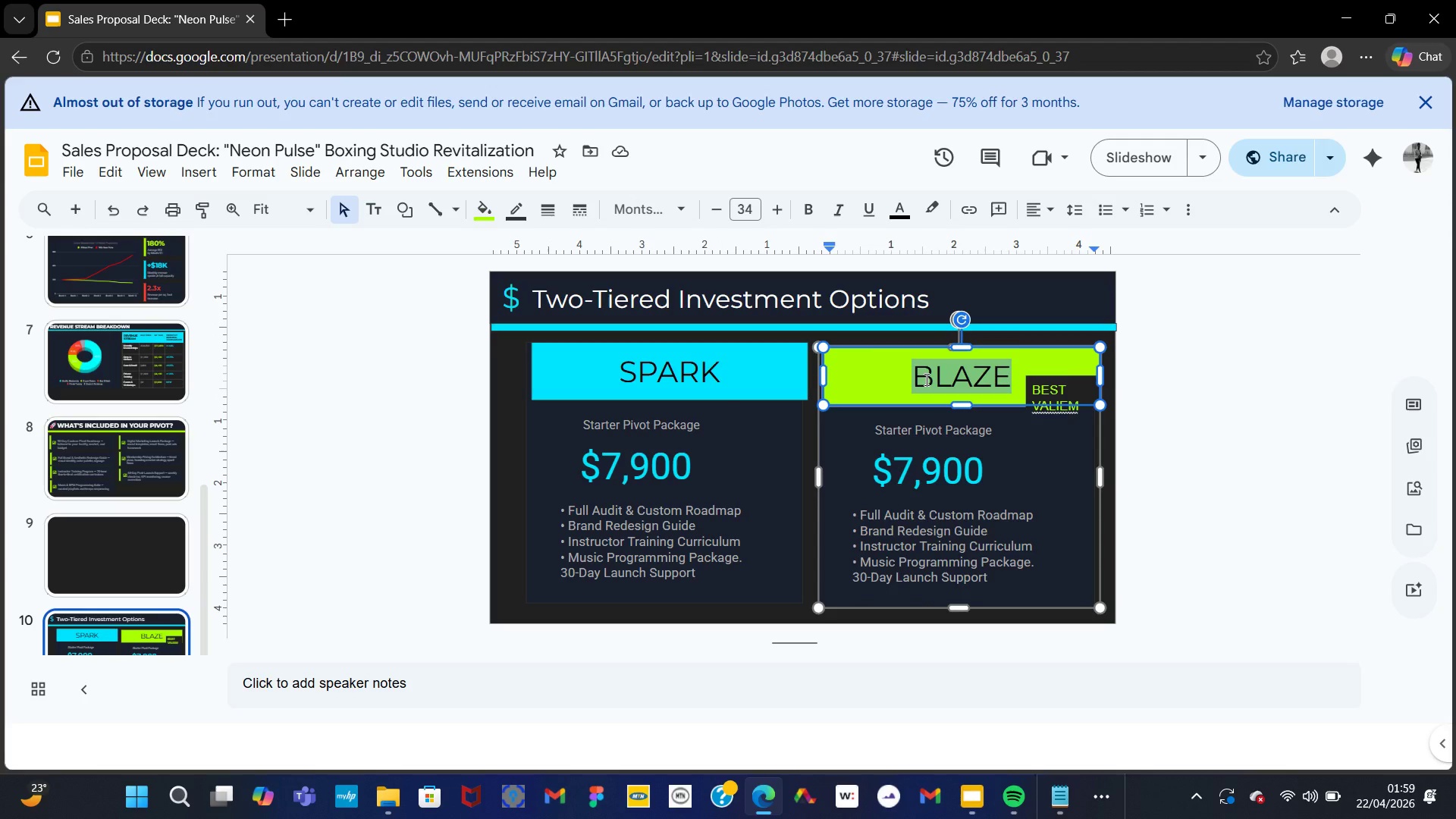 
left_click([925, 379])
 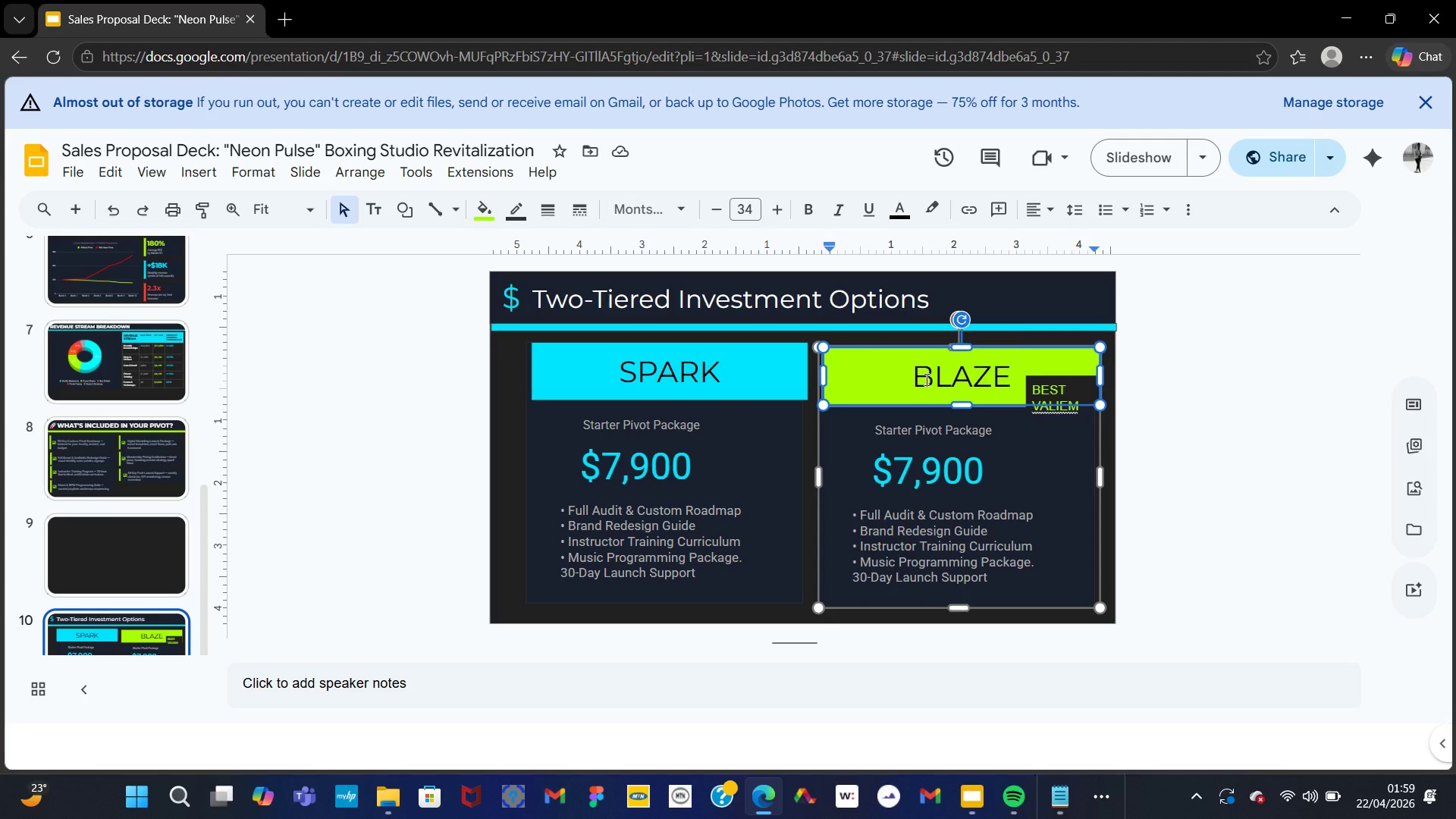 
key(ArrowLeft)
 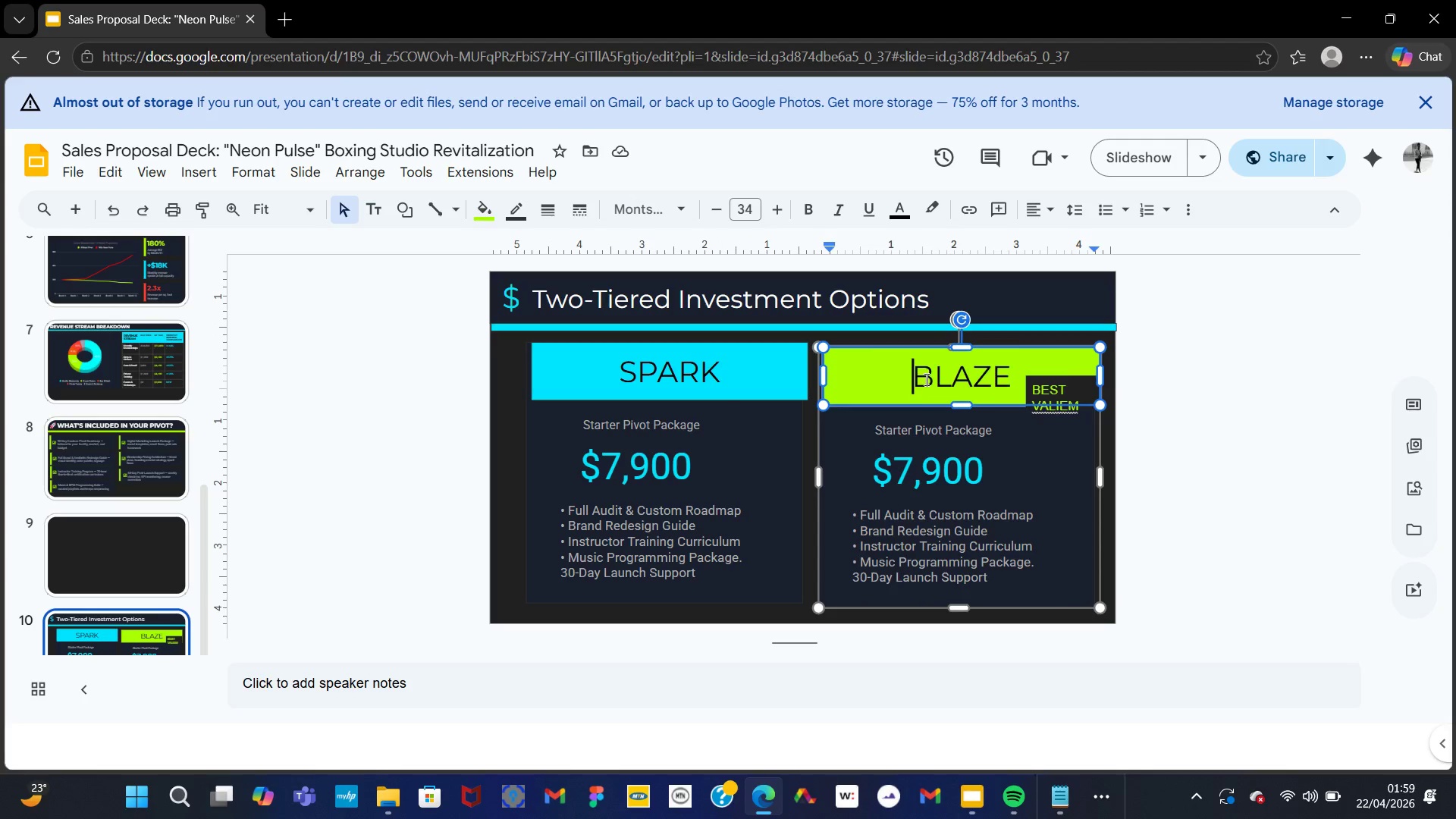 
key(Backspace)
 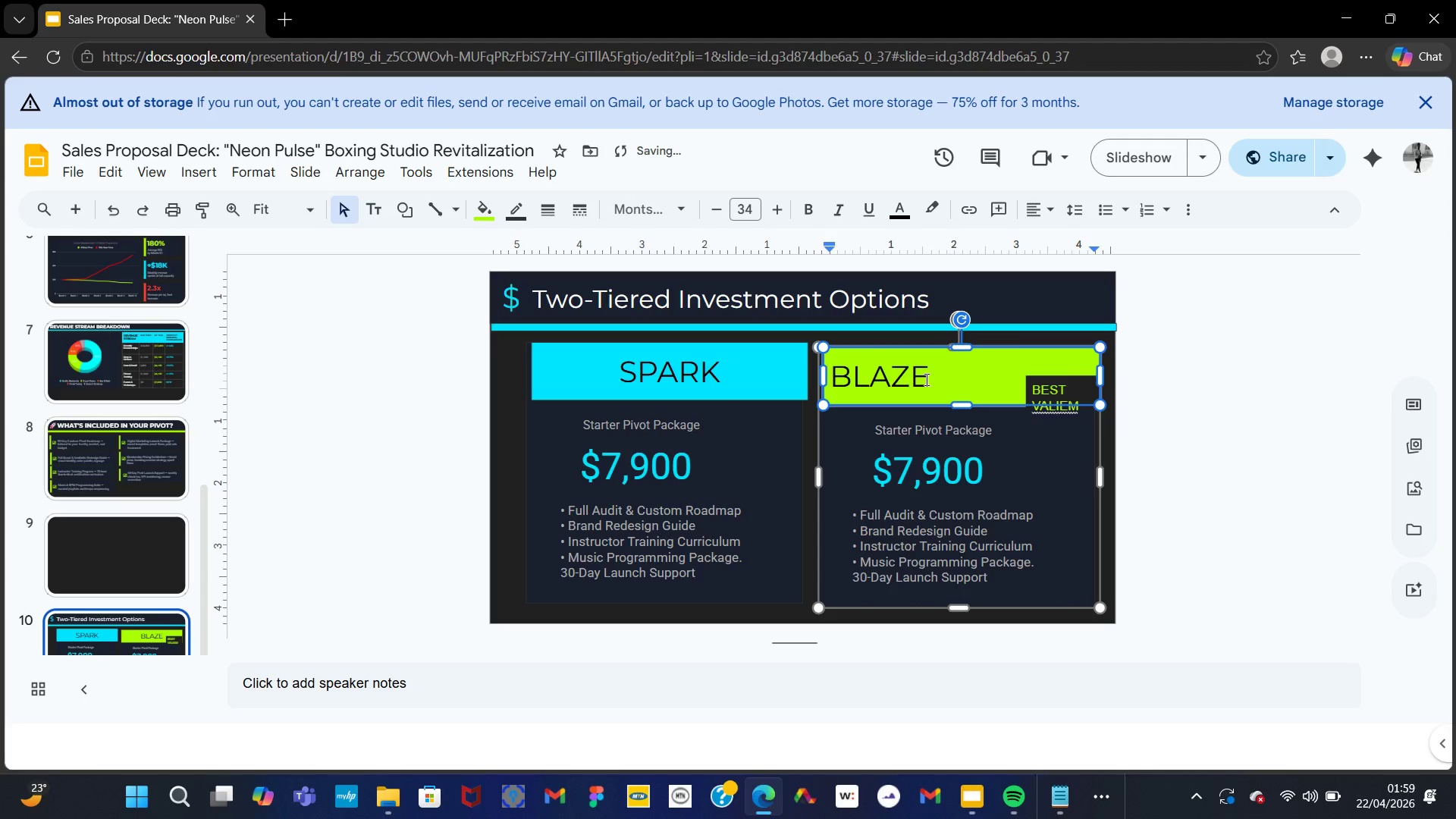 
hold_key(key=Space, duration=1.17)
 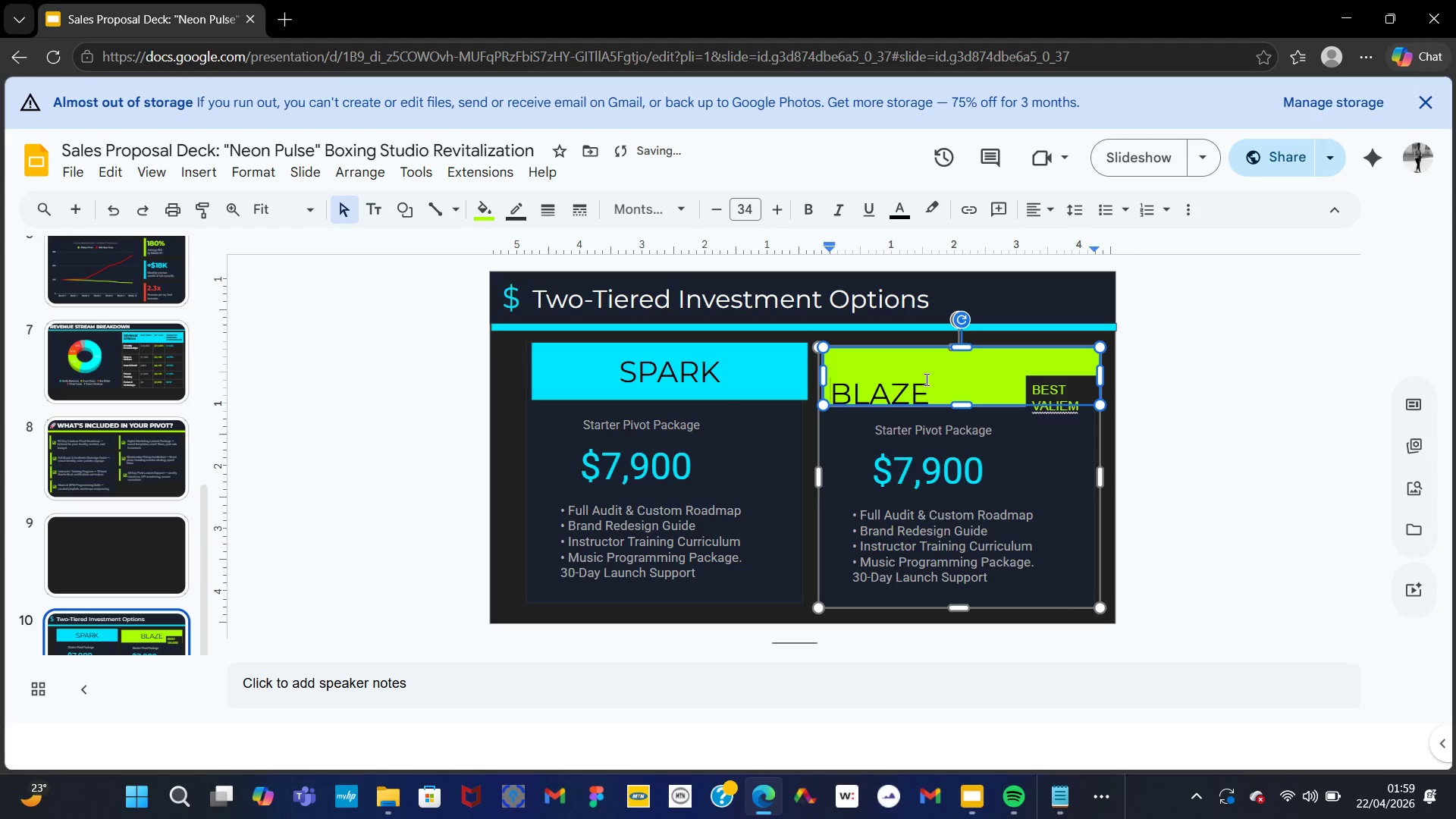 
key(Backspace)
 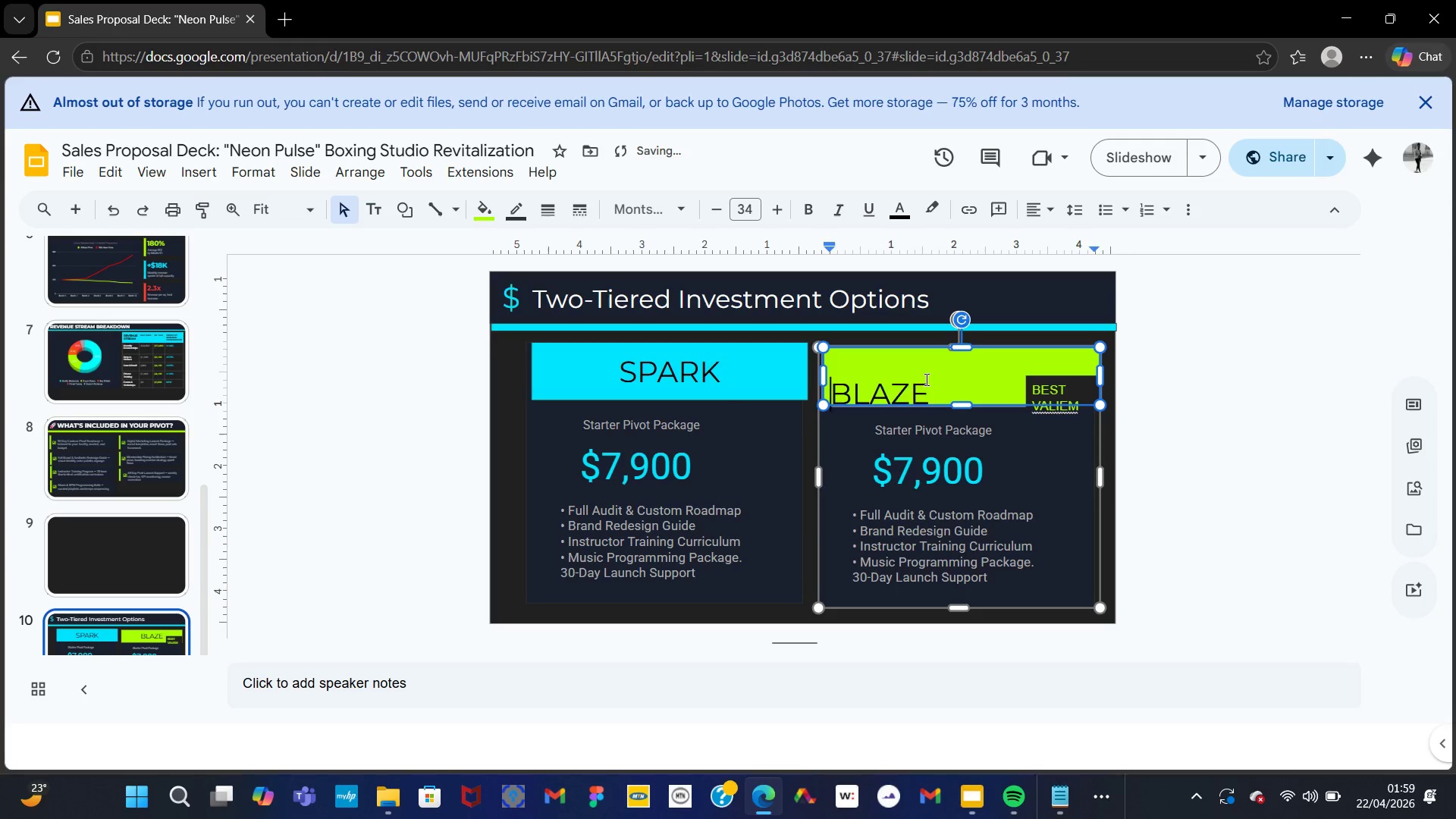 
key(Backspace)
 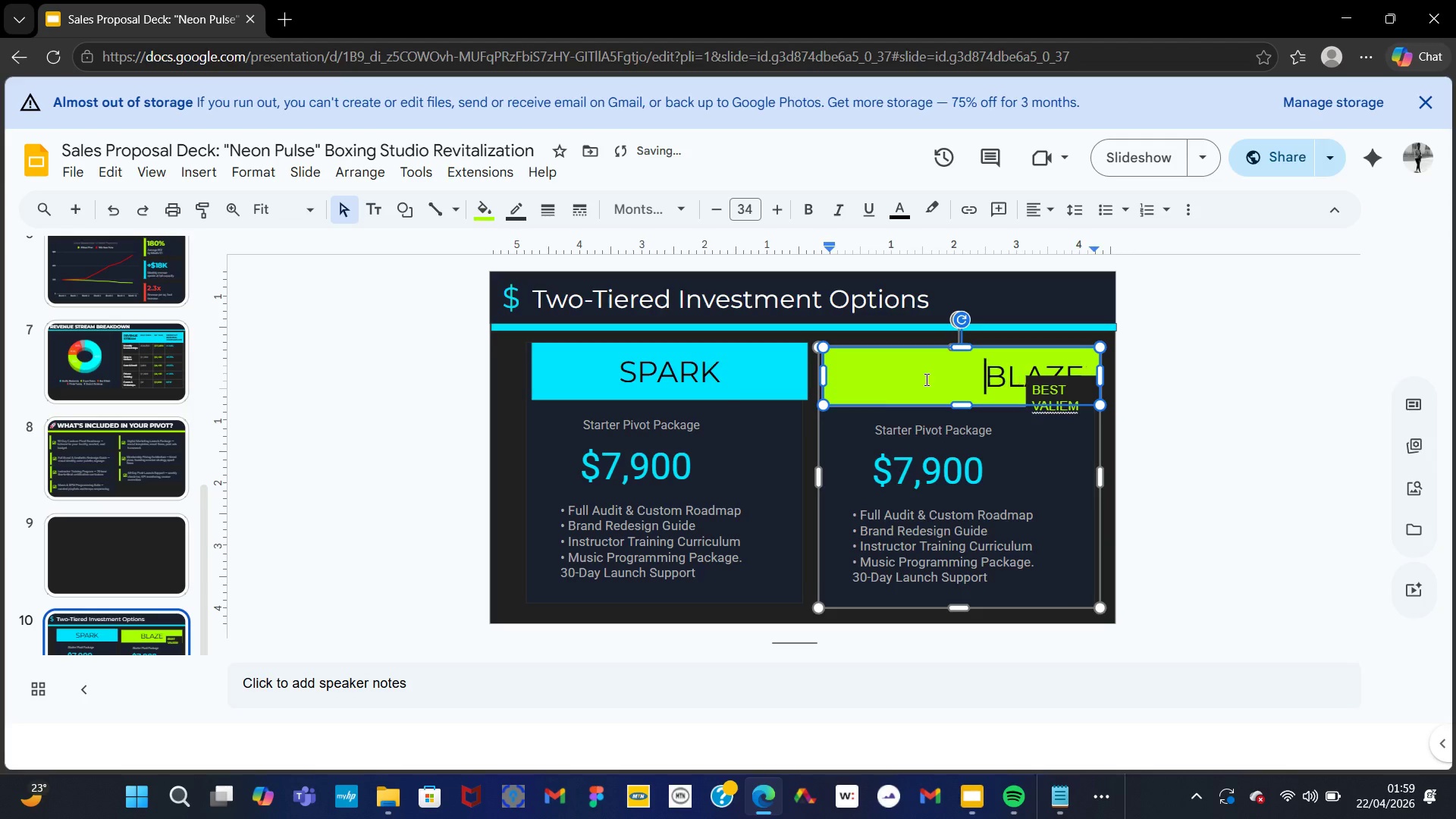 
key(Backspace)
 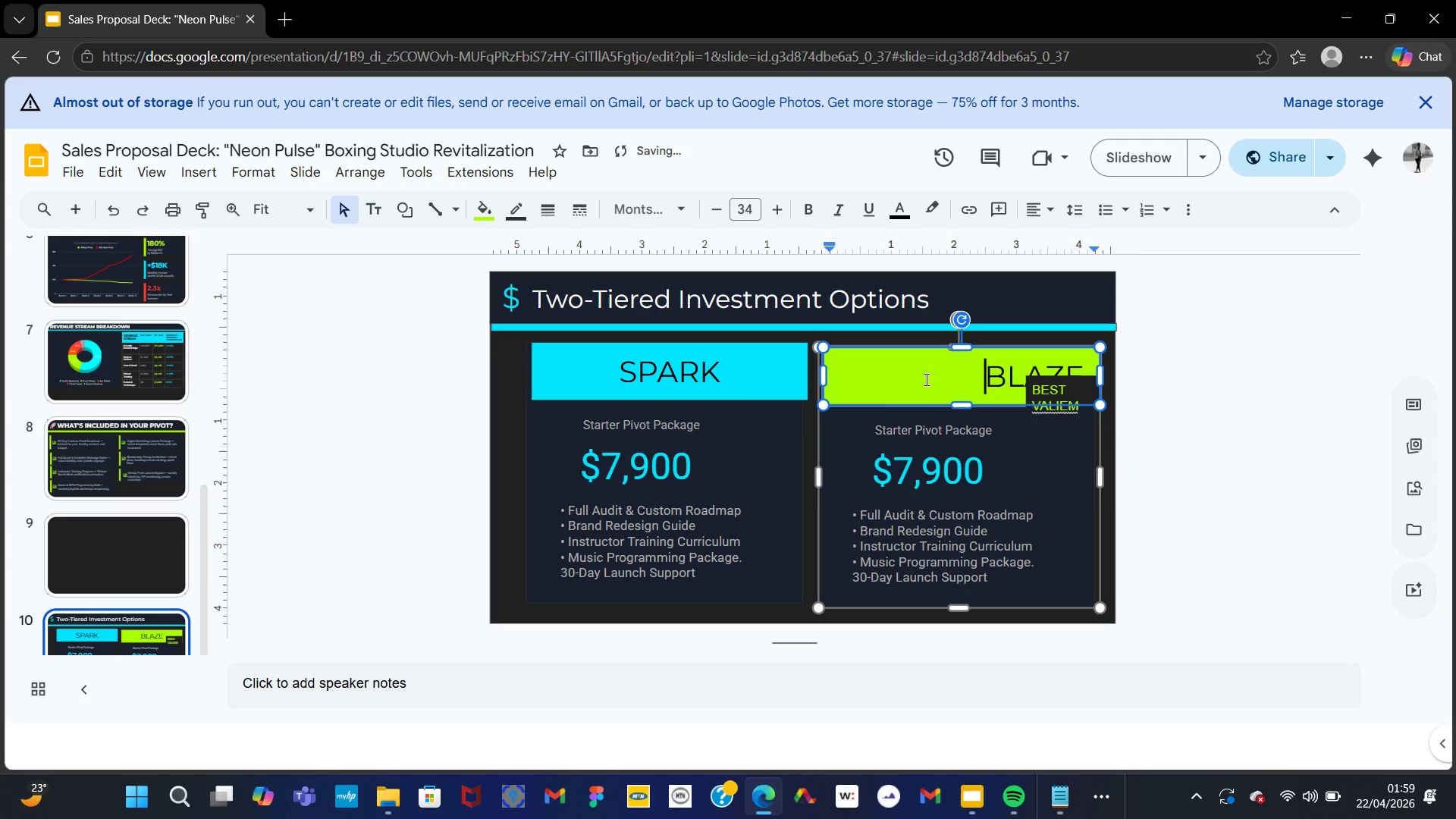 
hold_key(key=Backspace, duration=0.75)
 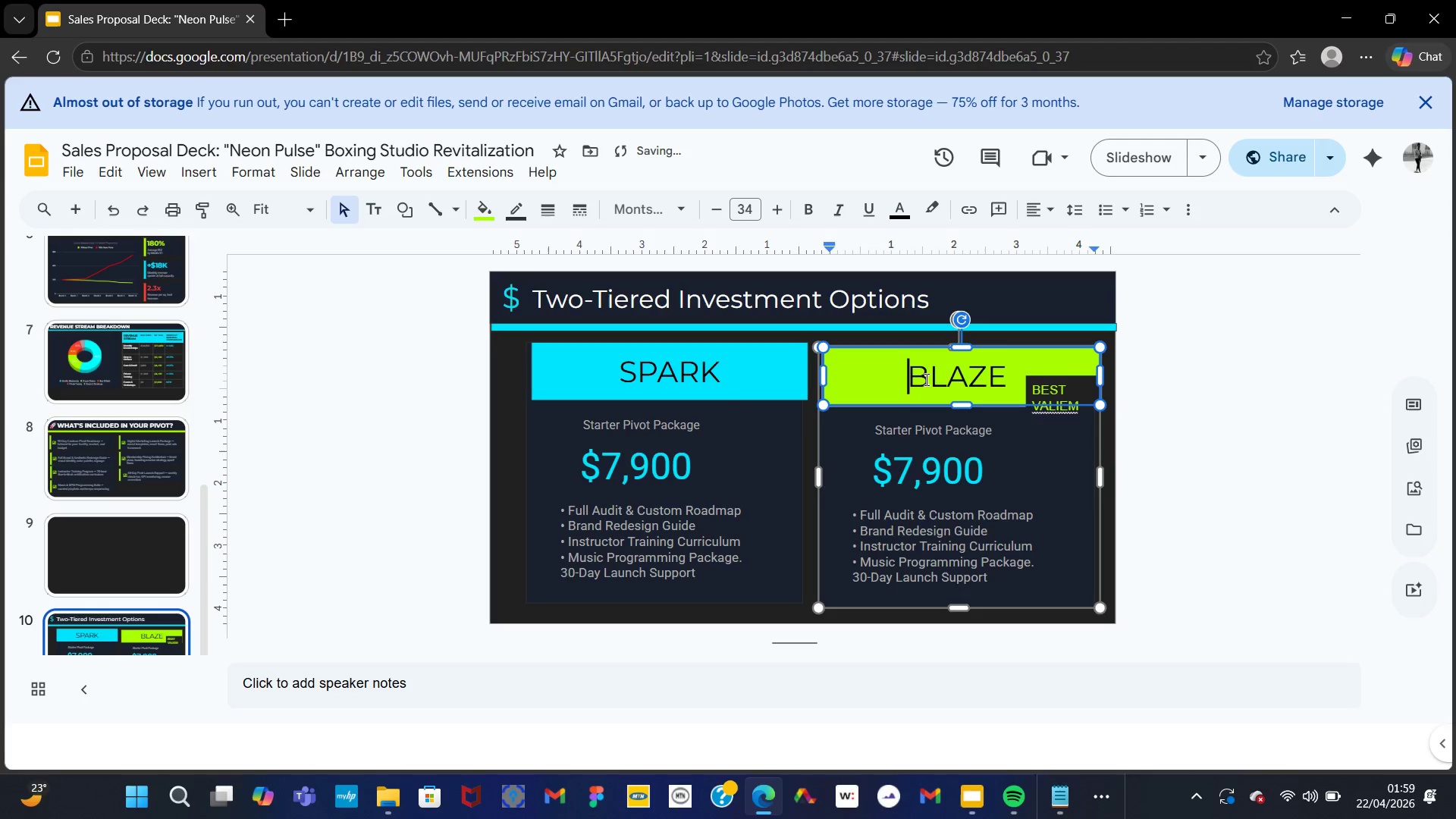 
key(Backspace)
 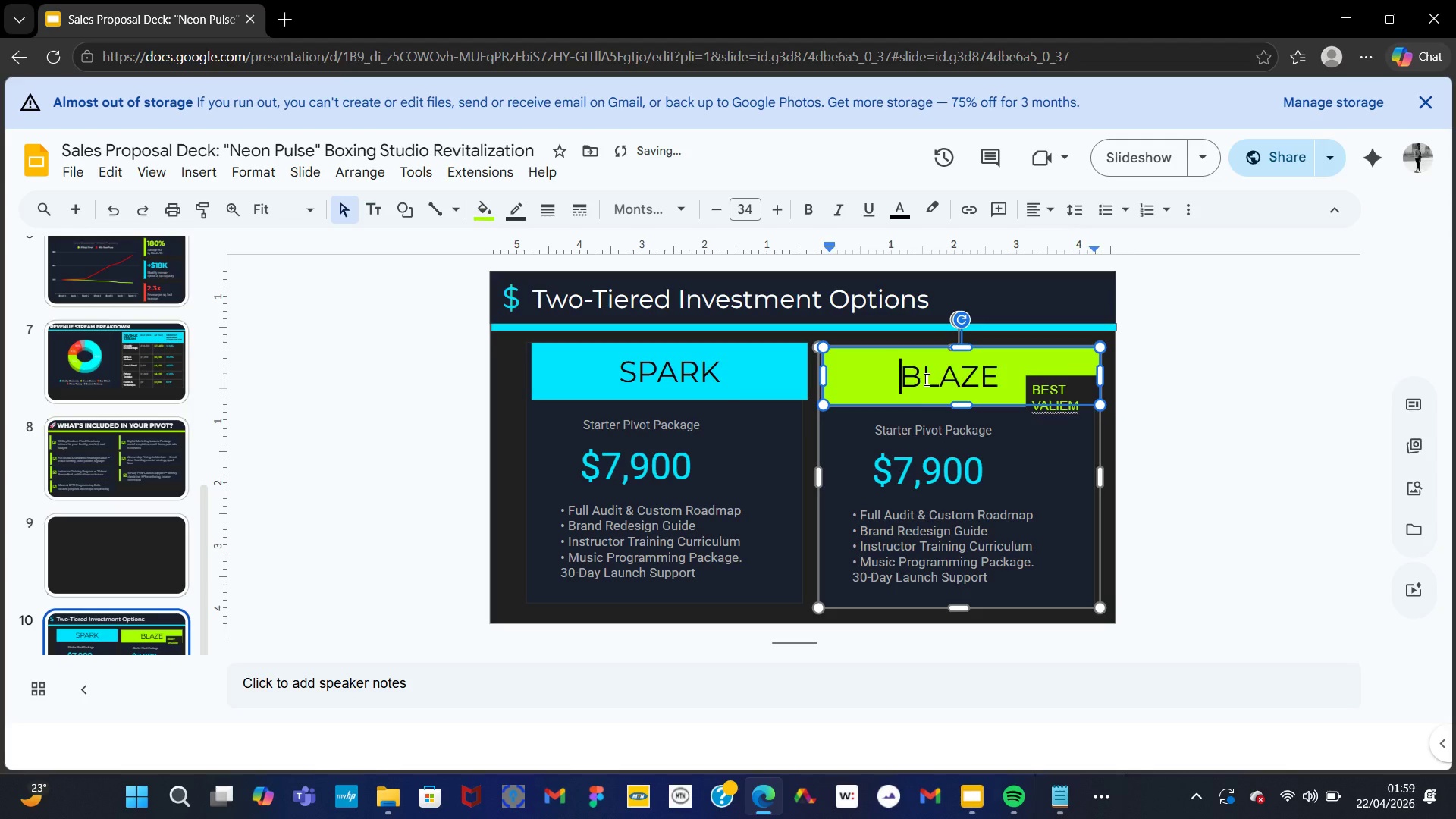 
key(Backspace)
 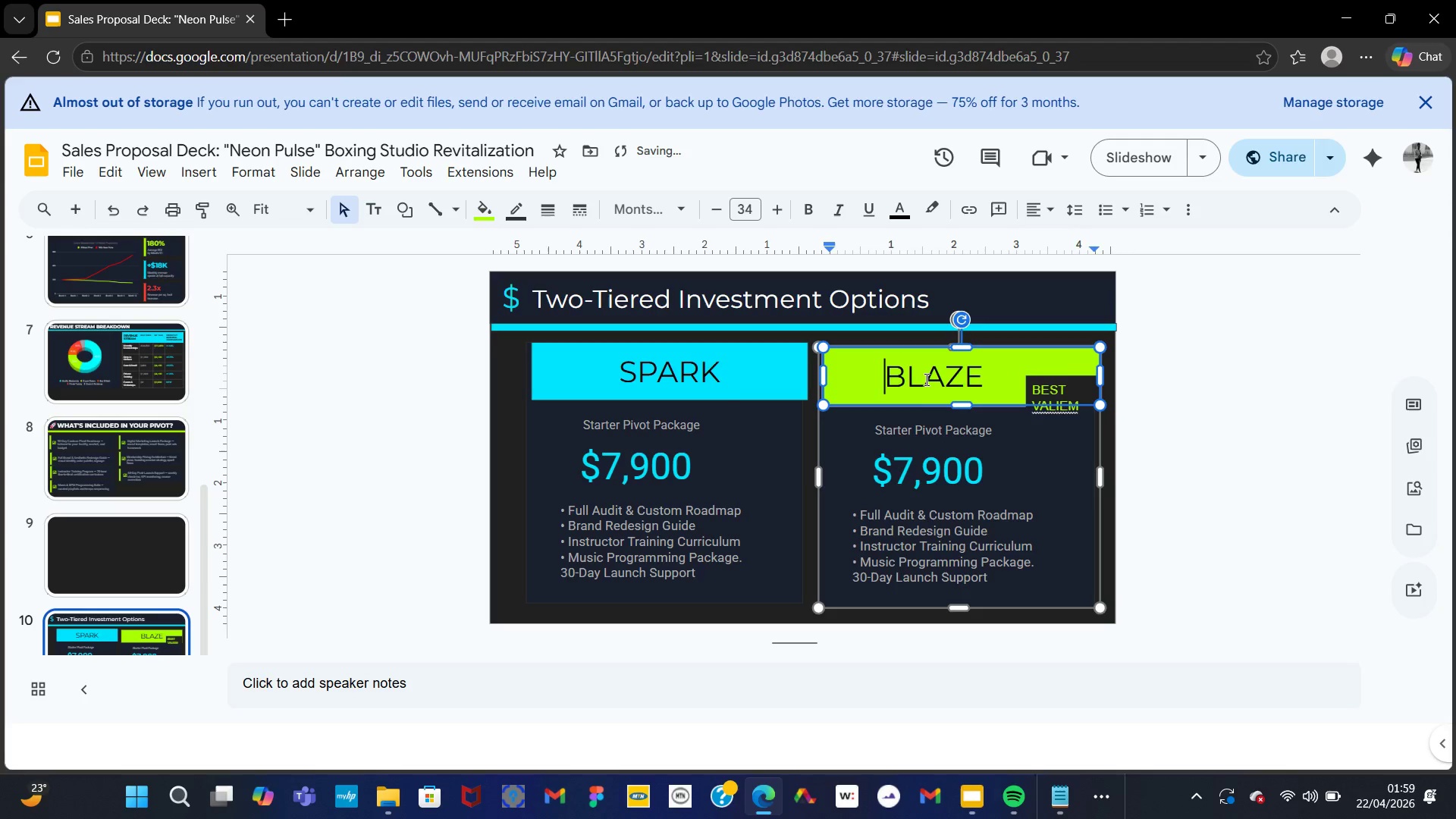 
key(Backspace)
 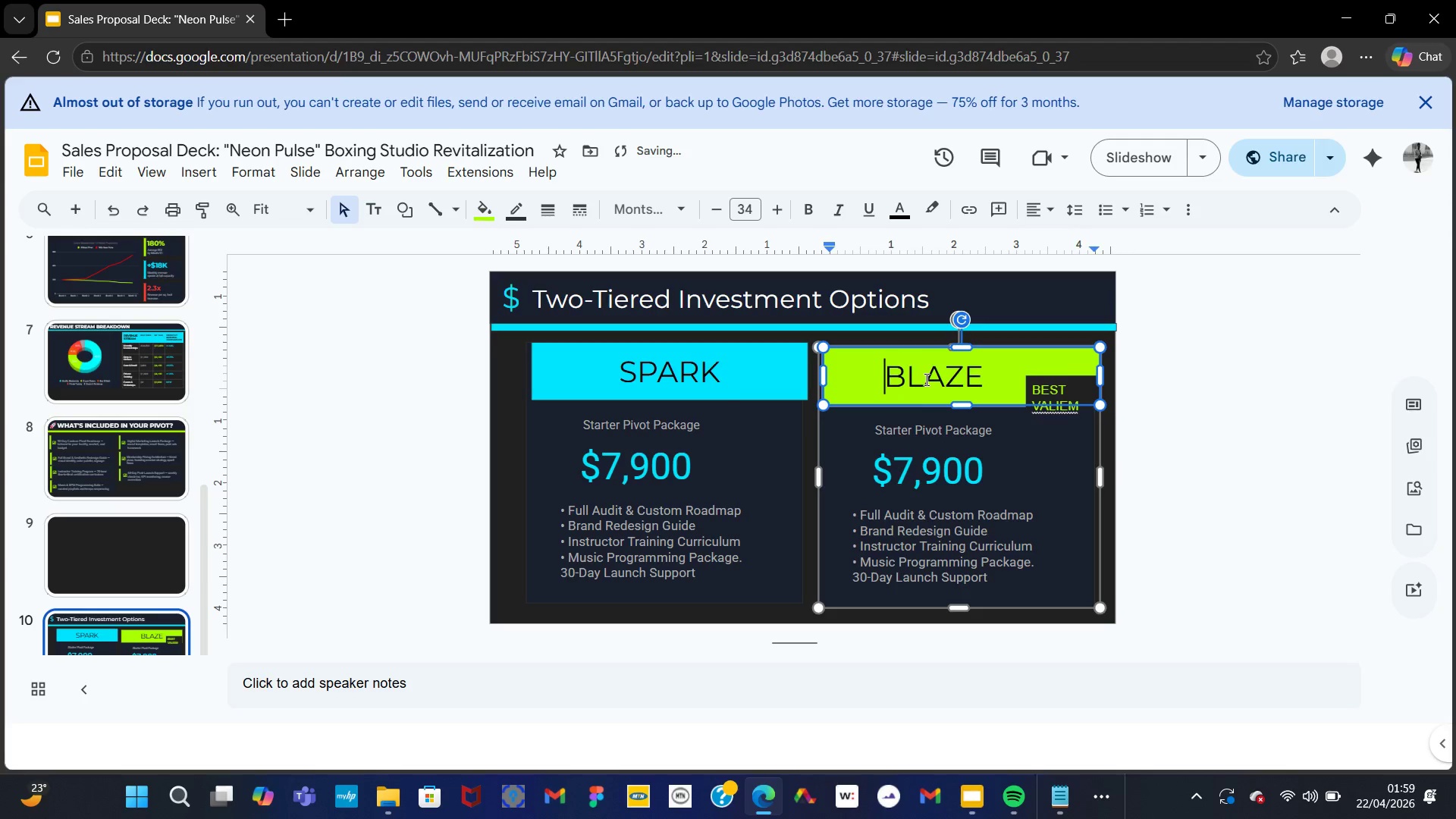 
key(Backspace)
 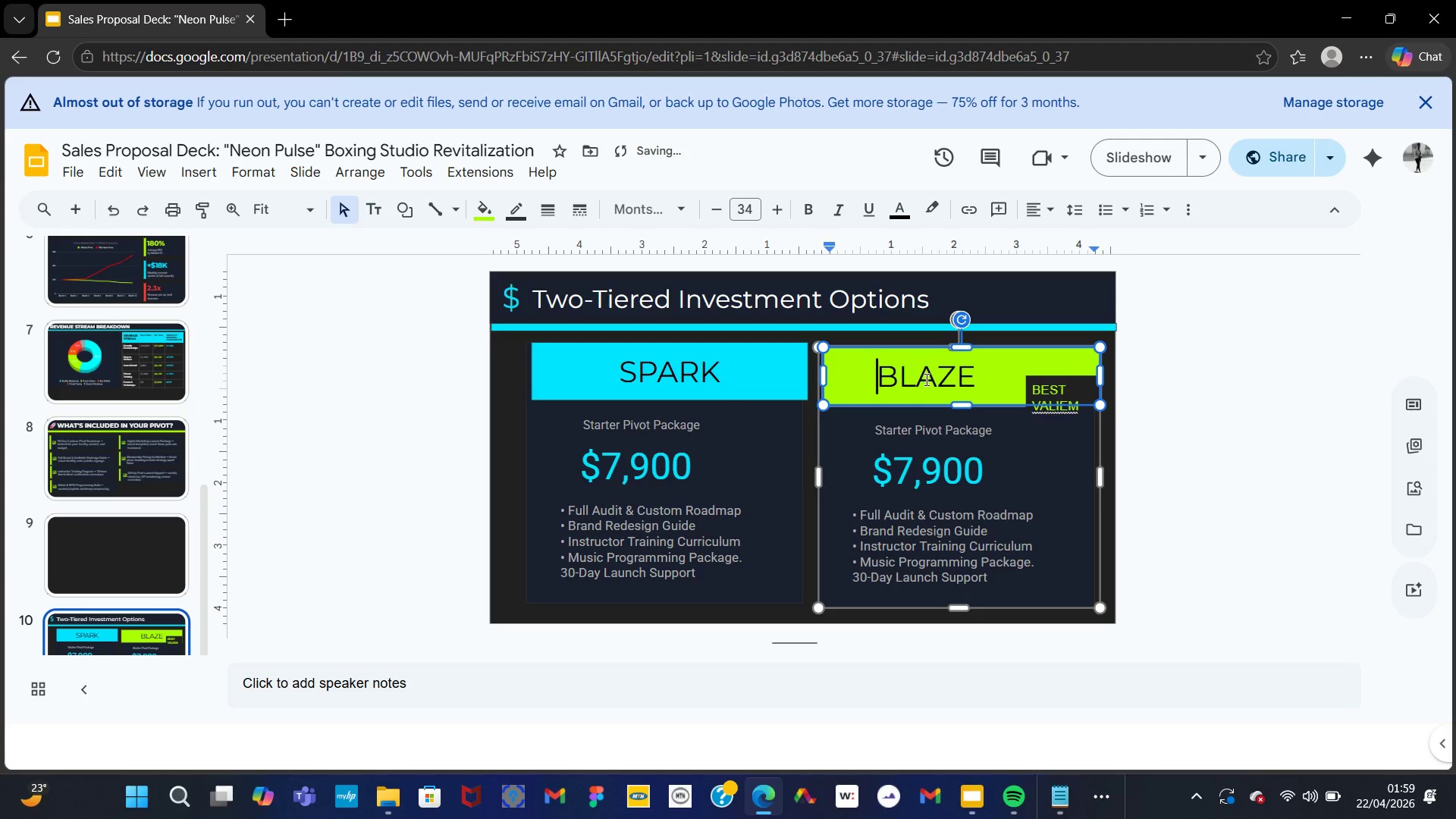 
key(Backspace)
 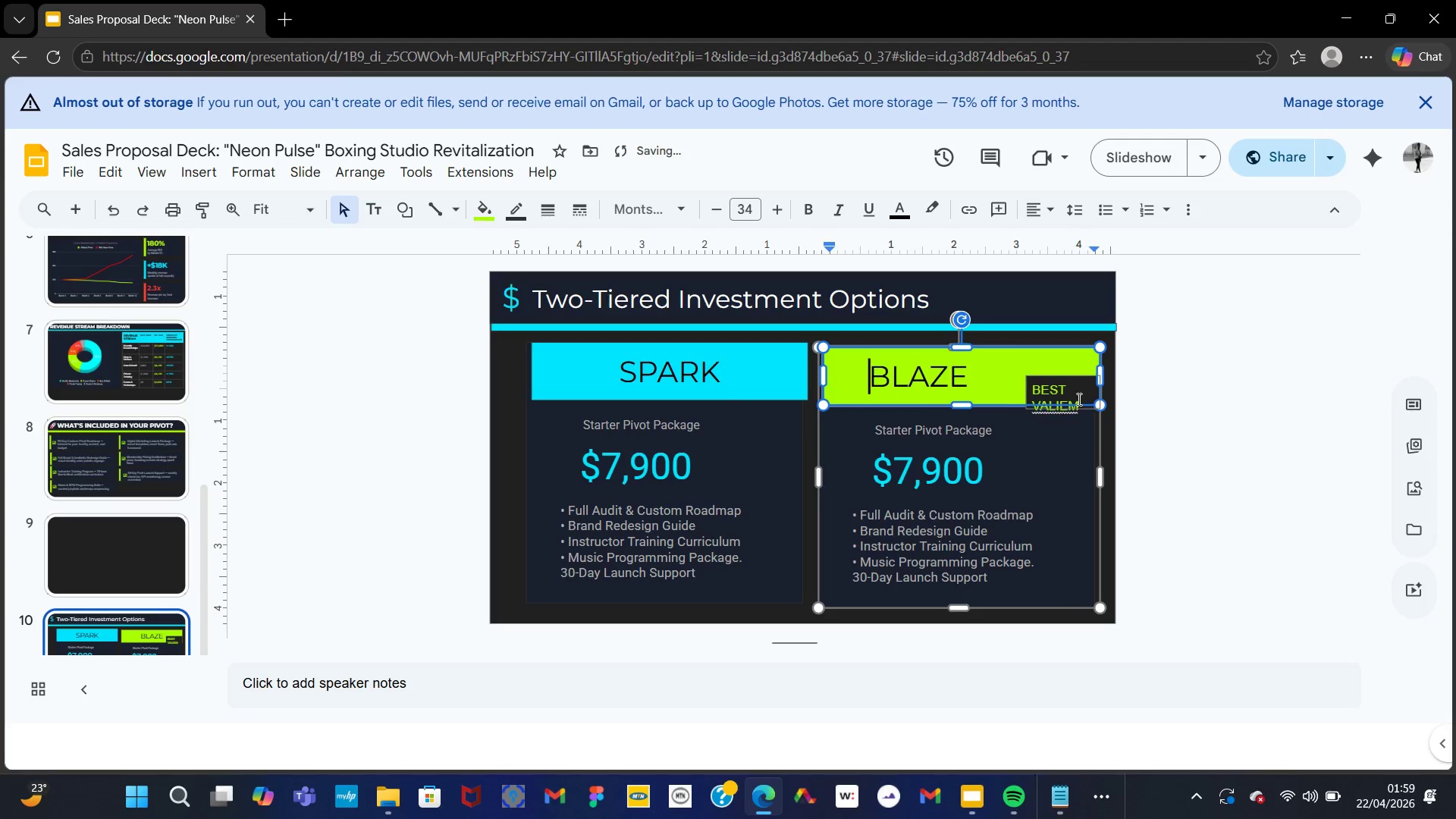 
left_click([1076, 391])
 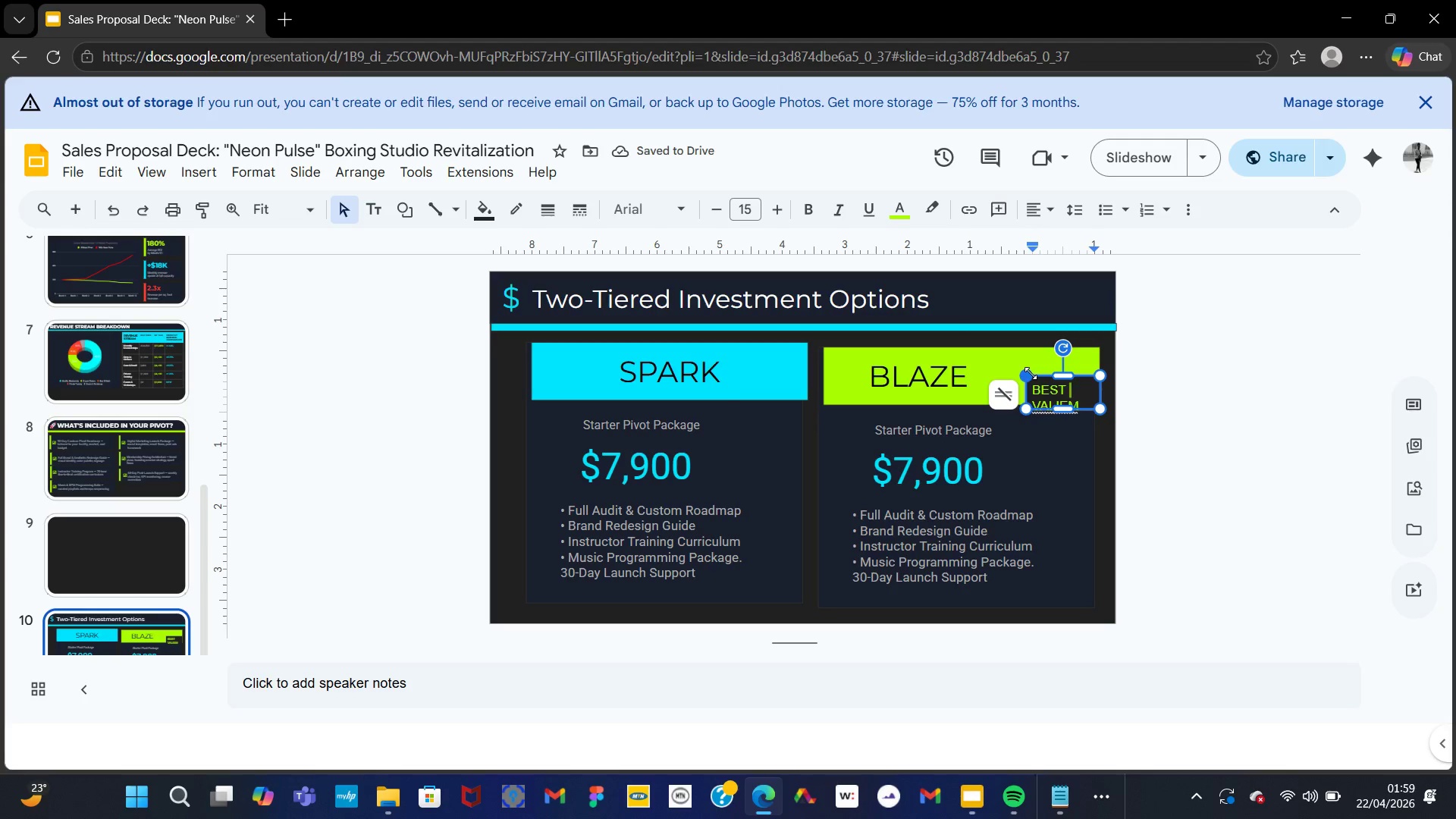 
left_click_drag(start_coordinate=[1035, 376], to_coordinate=[1028, 359])
 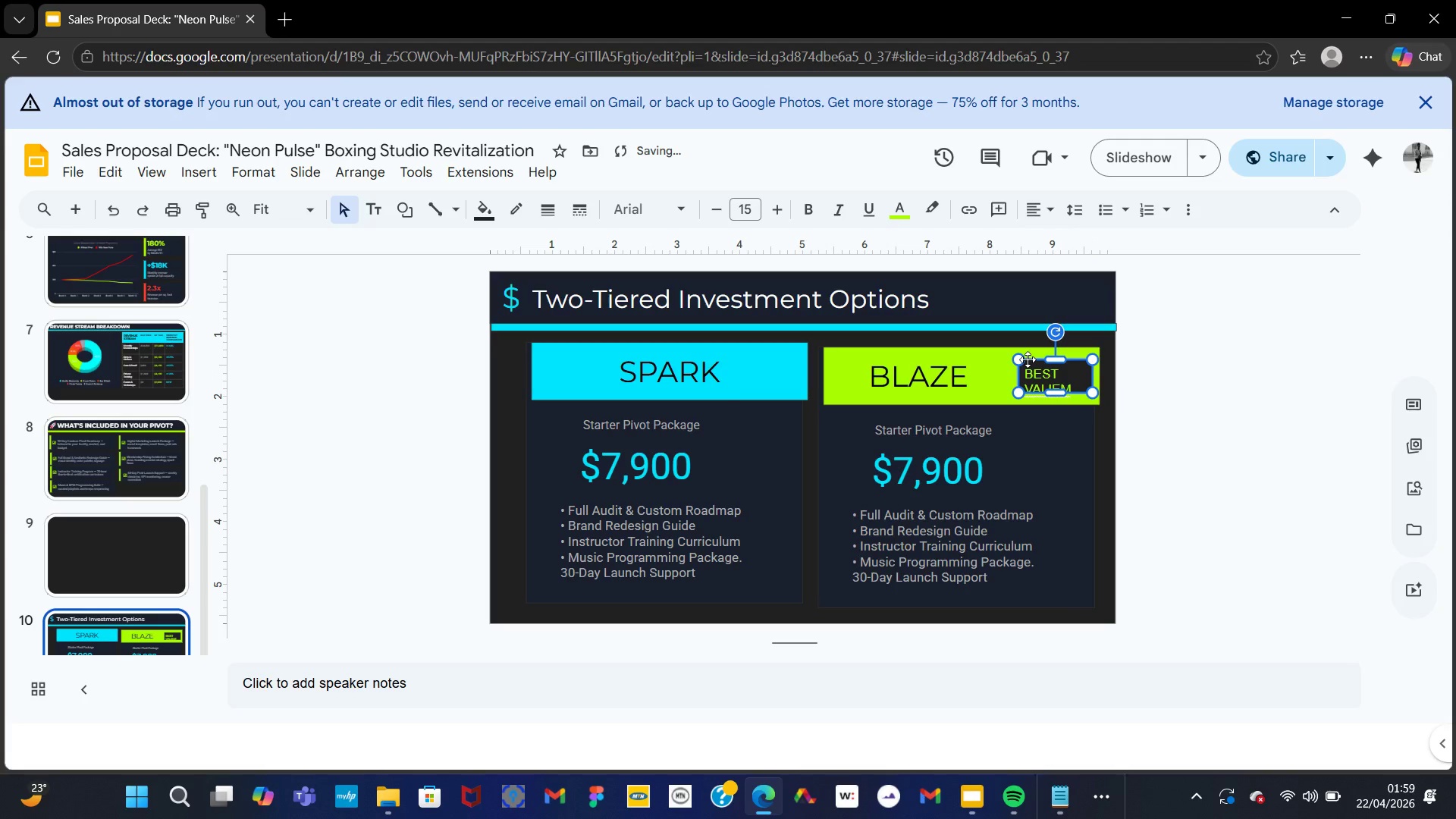 
left_click([1028, 359])
 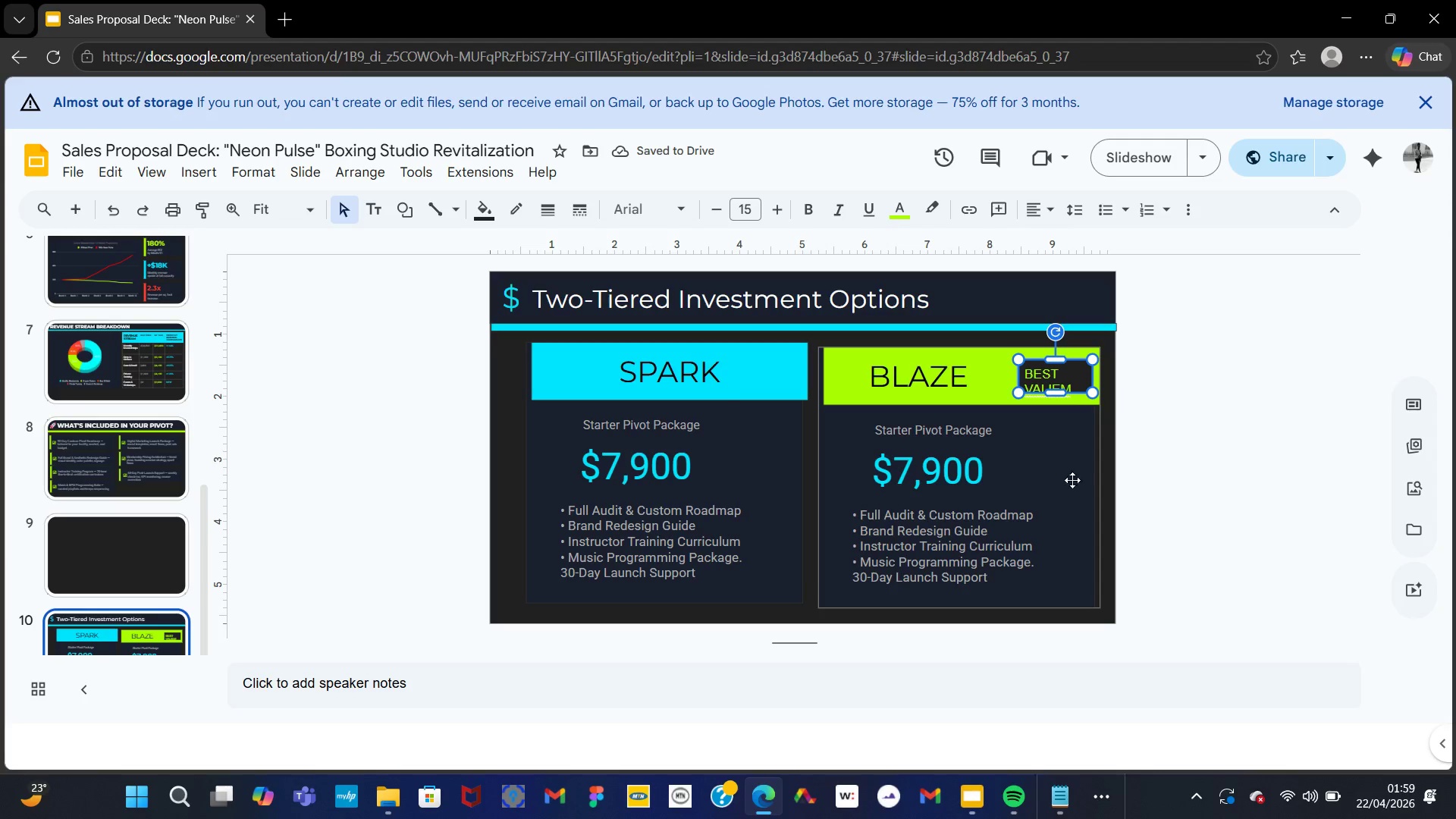 
left_click([1080, 463])
 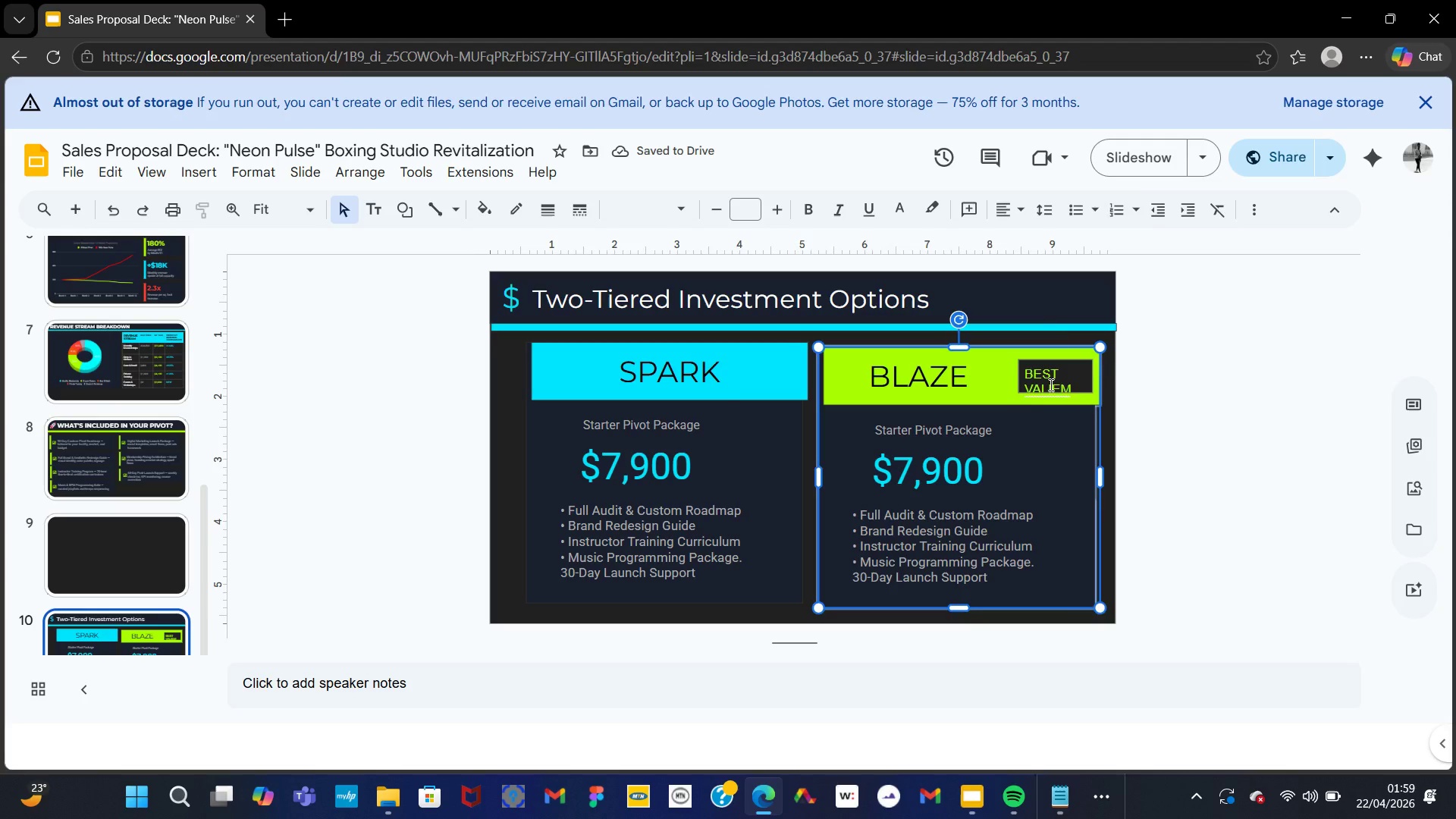 
double_click([1050, 384])
 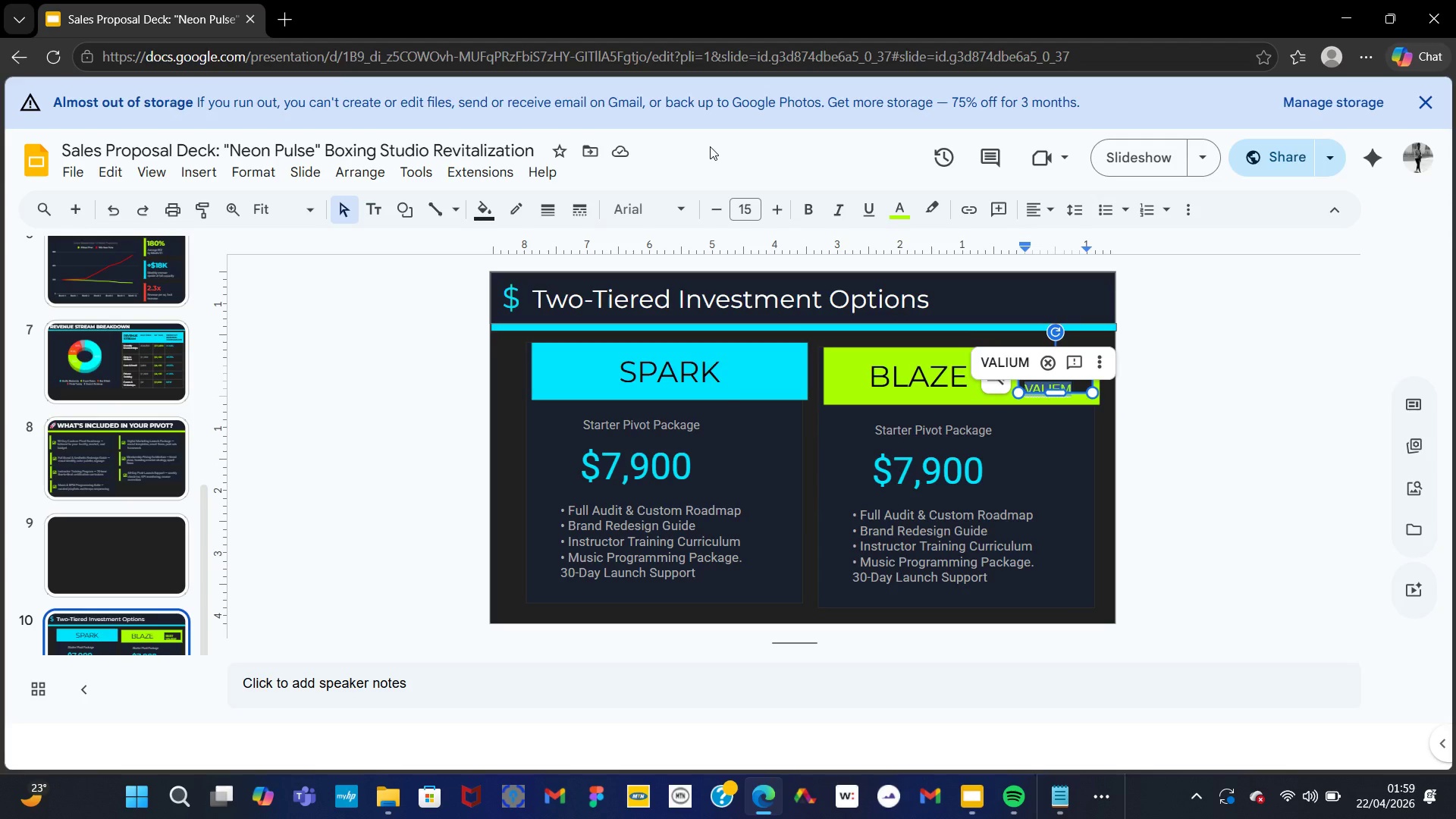 
left_click([720, 216])
 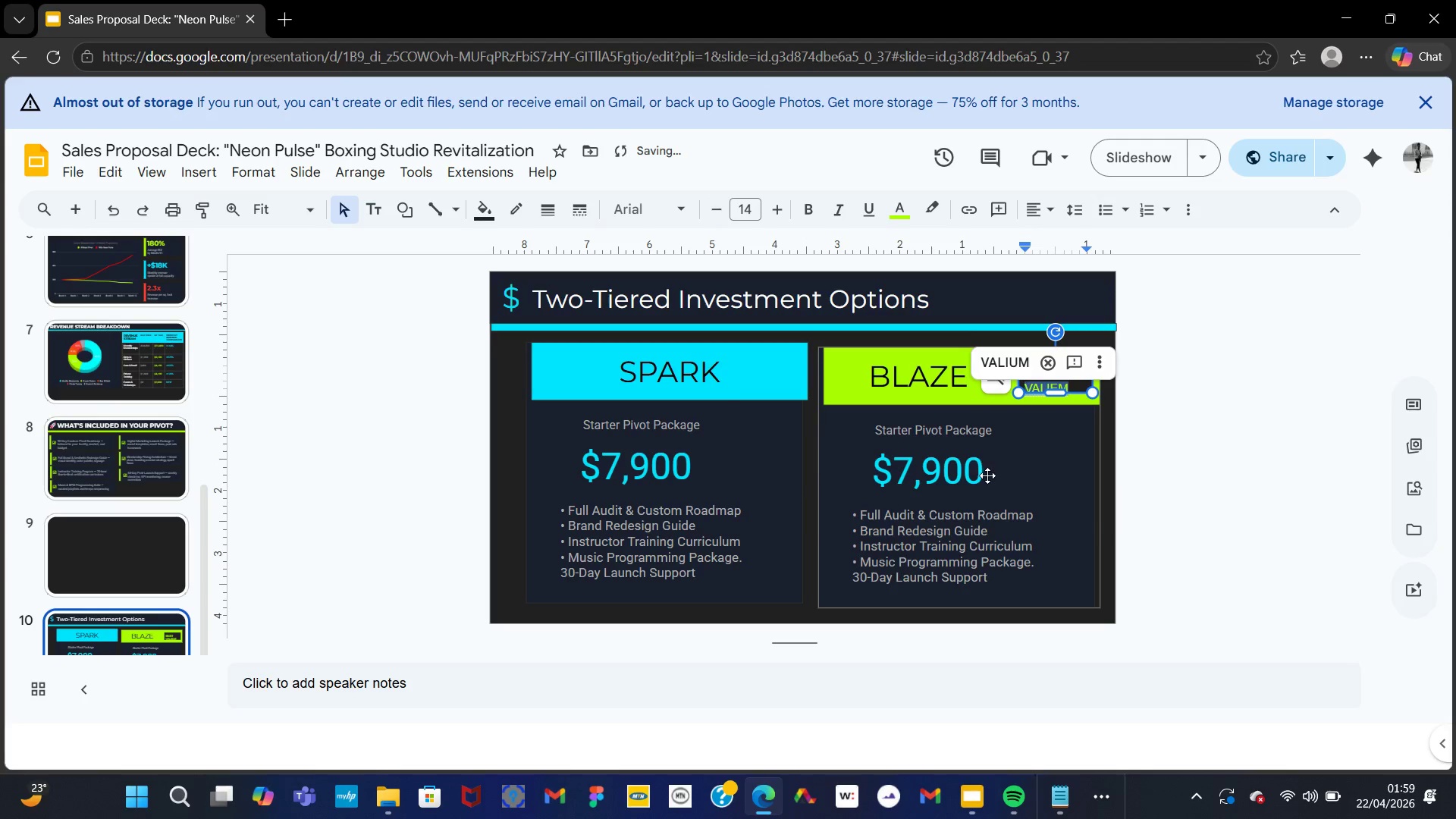 
left_click([987, 475])
 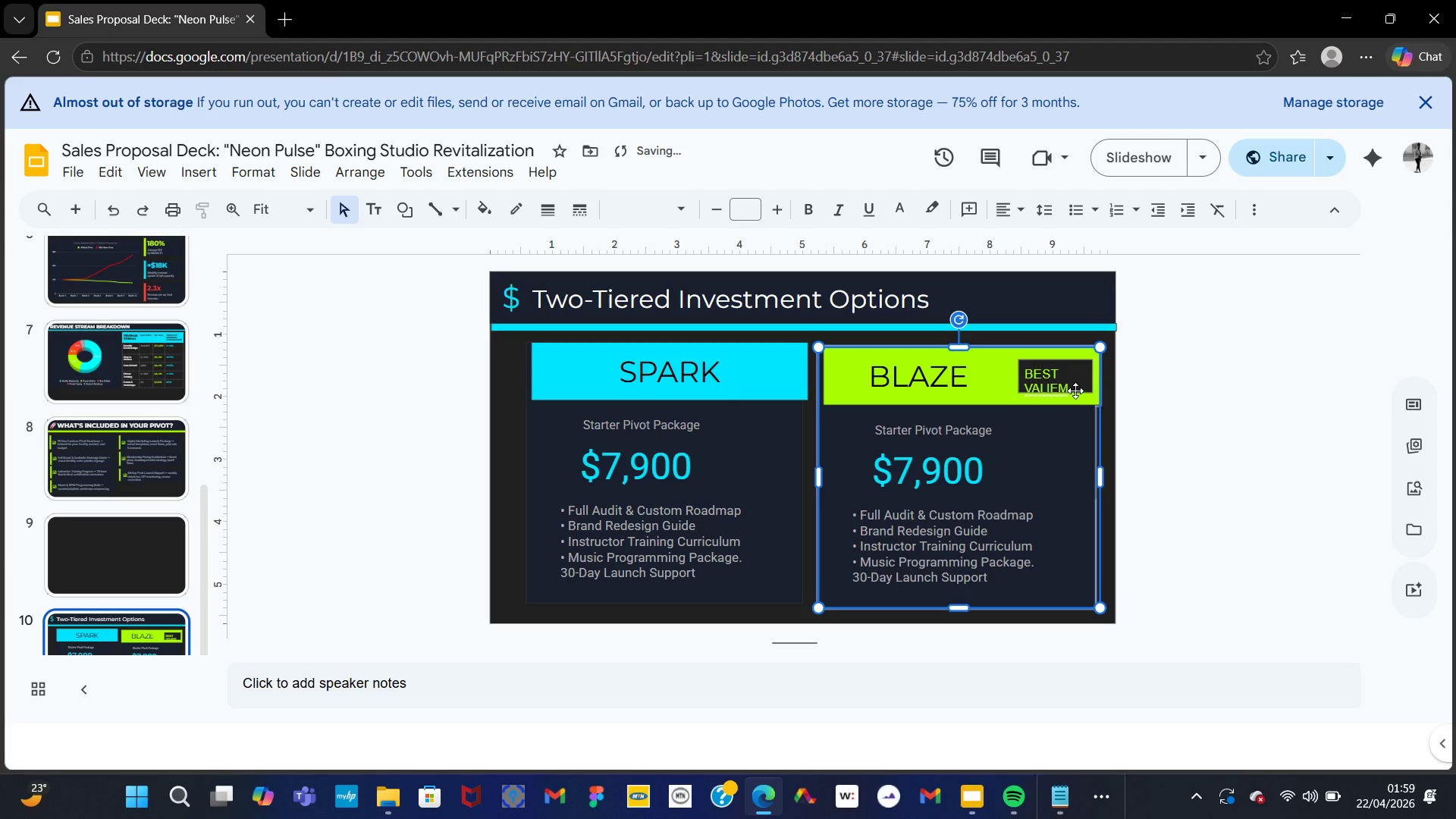 
left_click([1075, 391])
 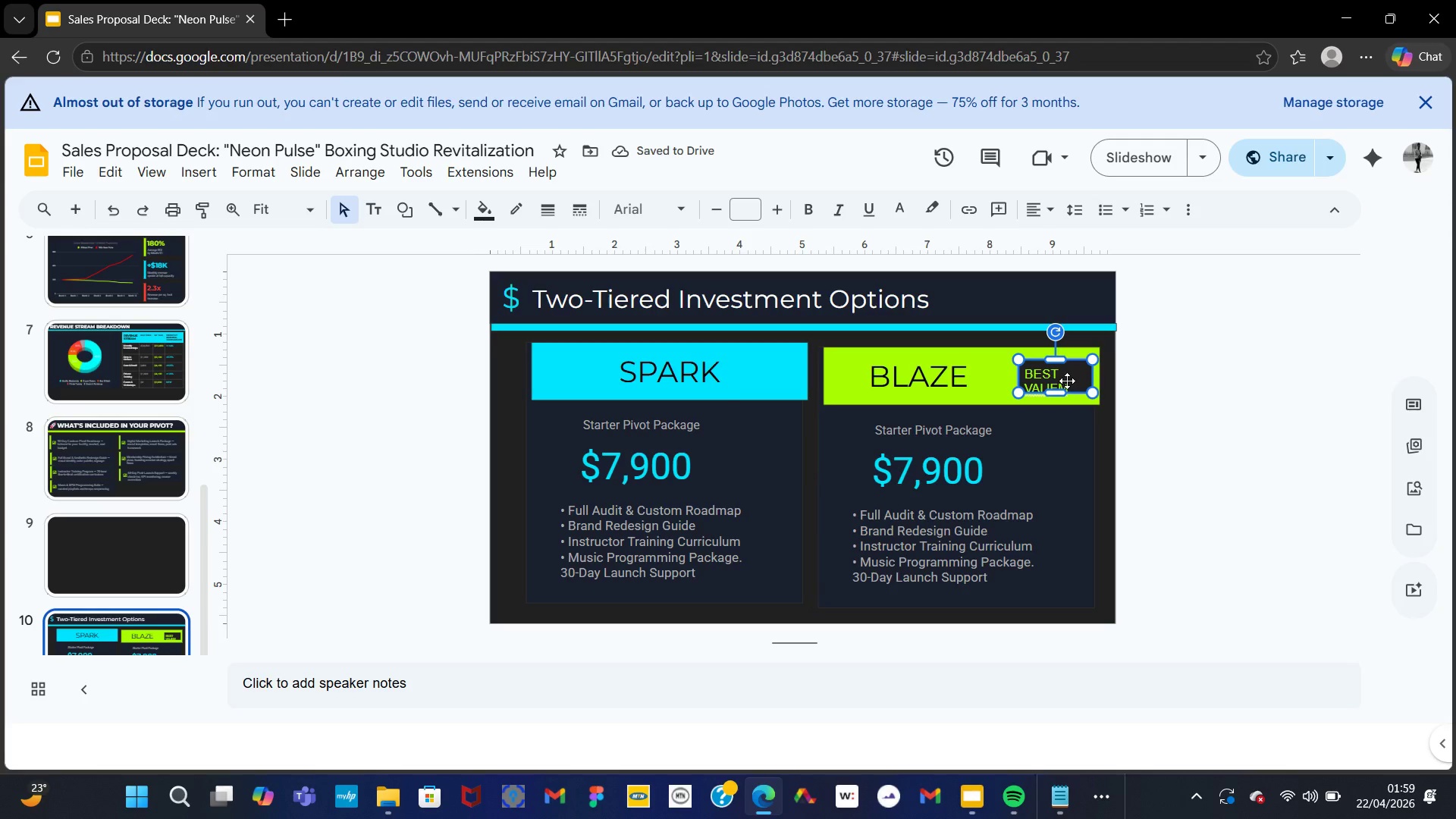 
double_click([1067, 381])
 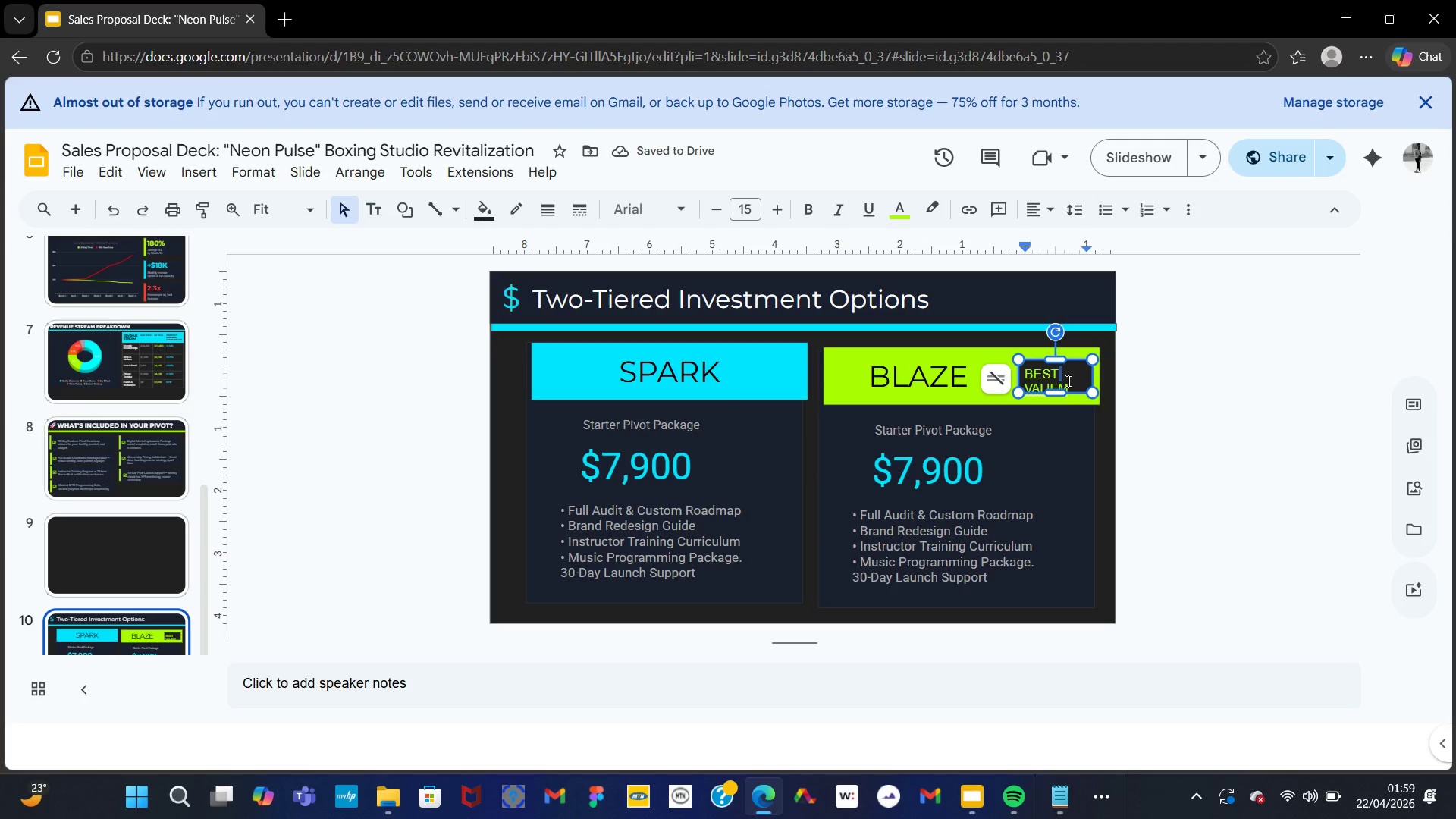 
key(ArrowDown)
 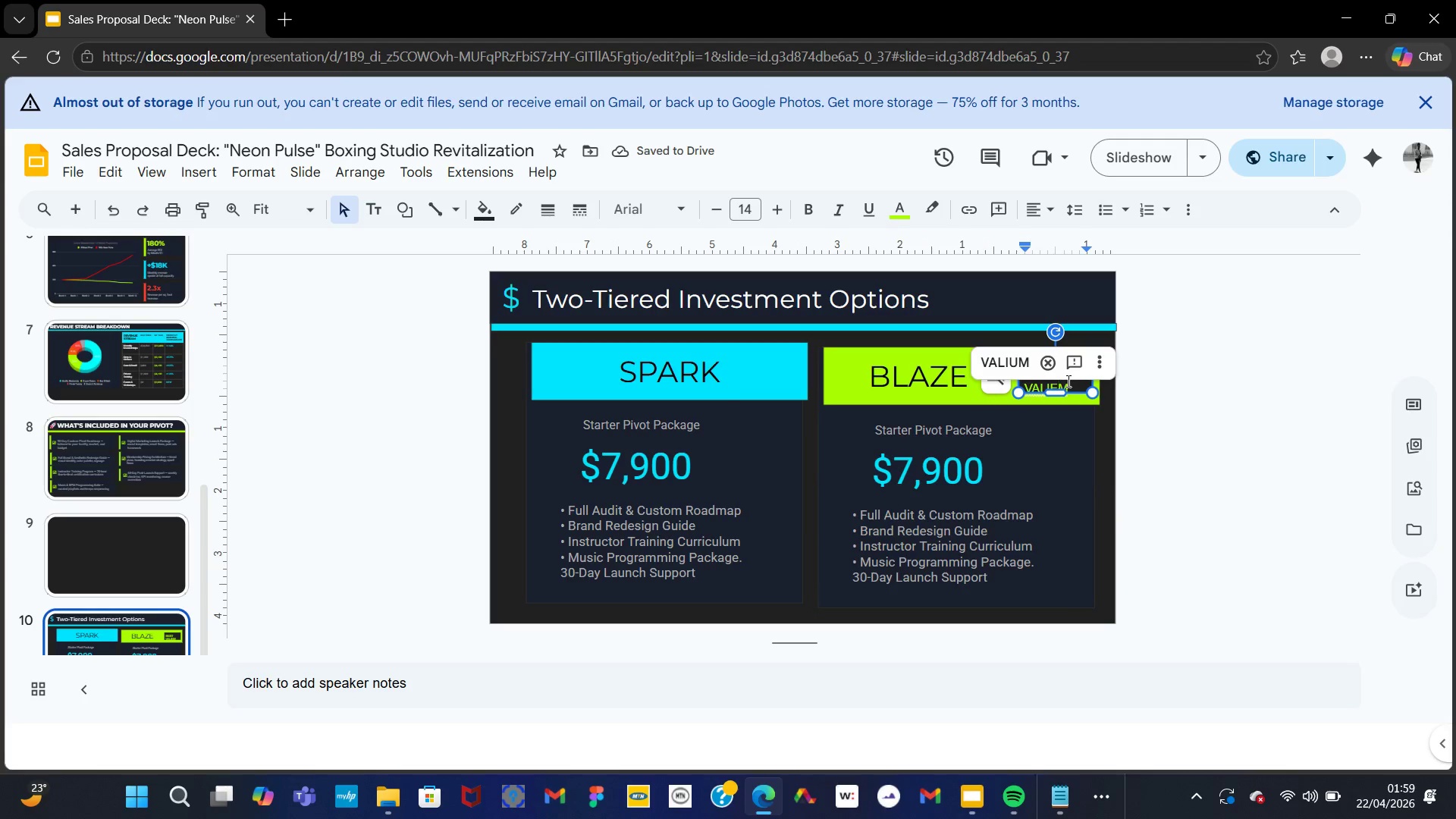 
key(ArrowRight)
 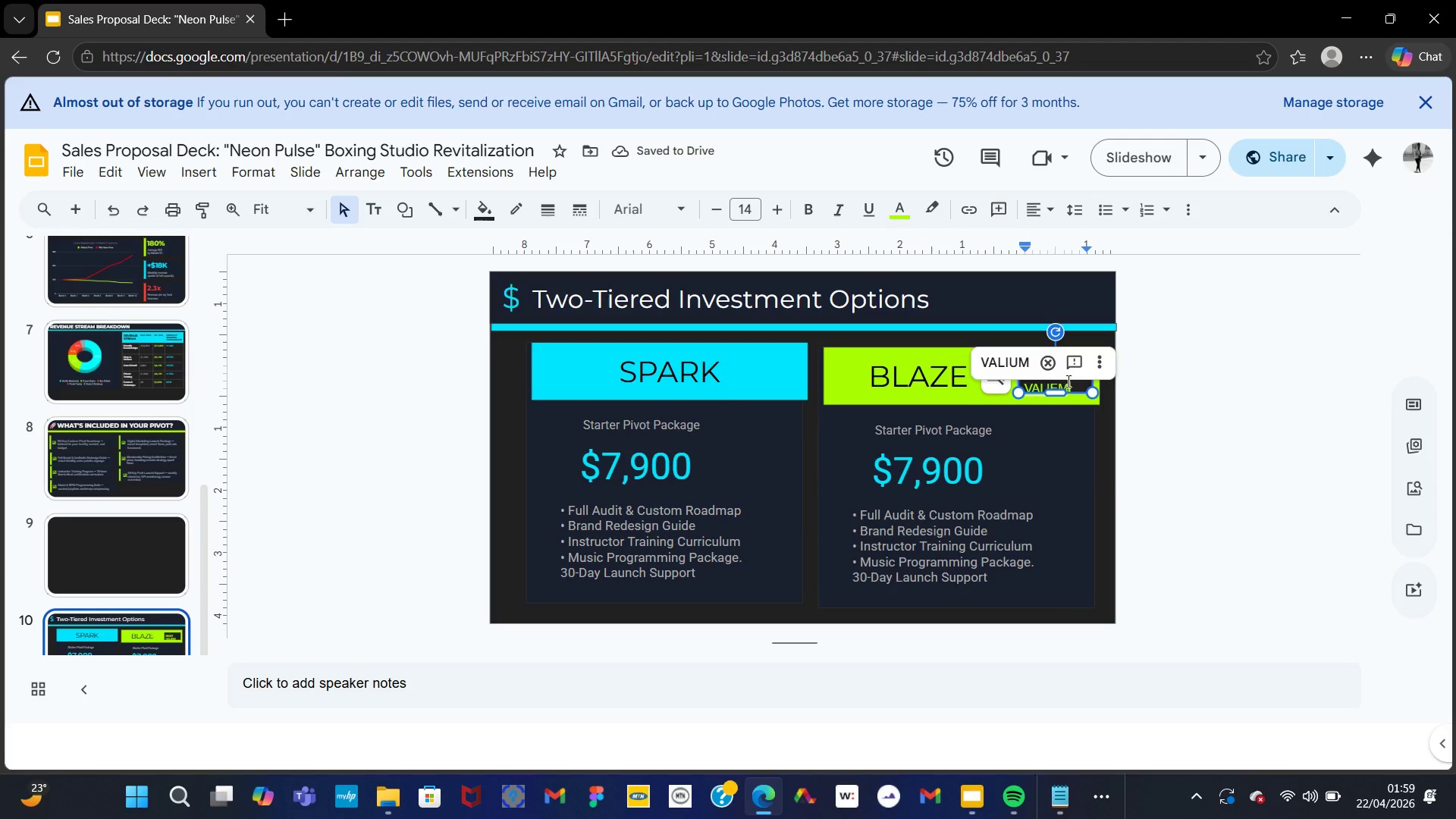 
key(ArrowRight)
 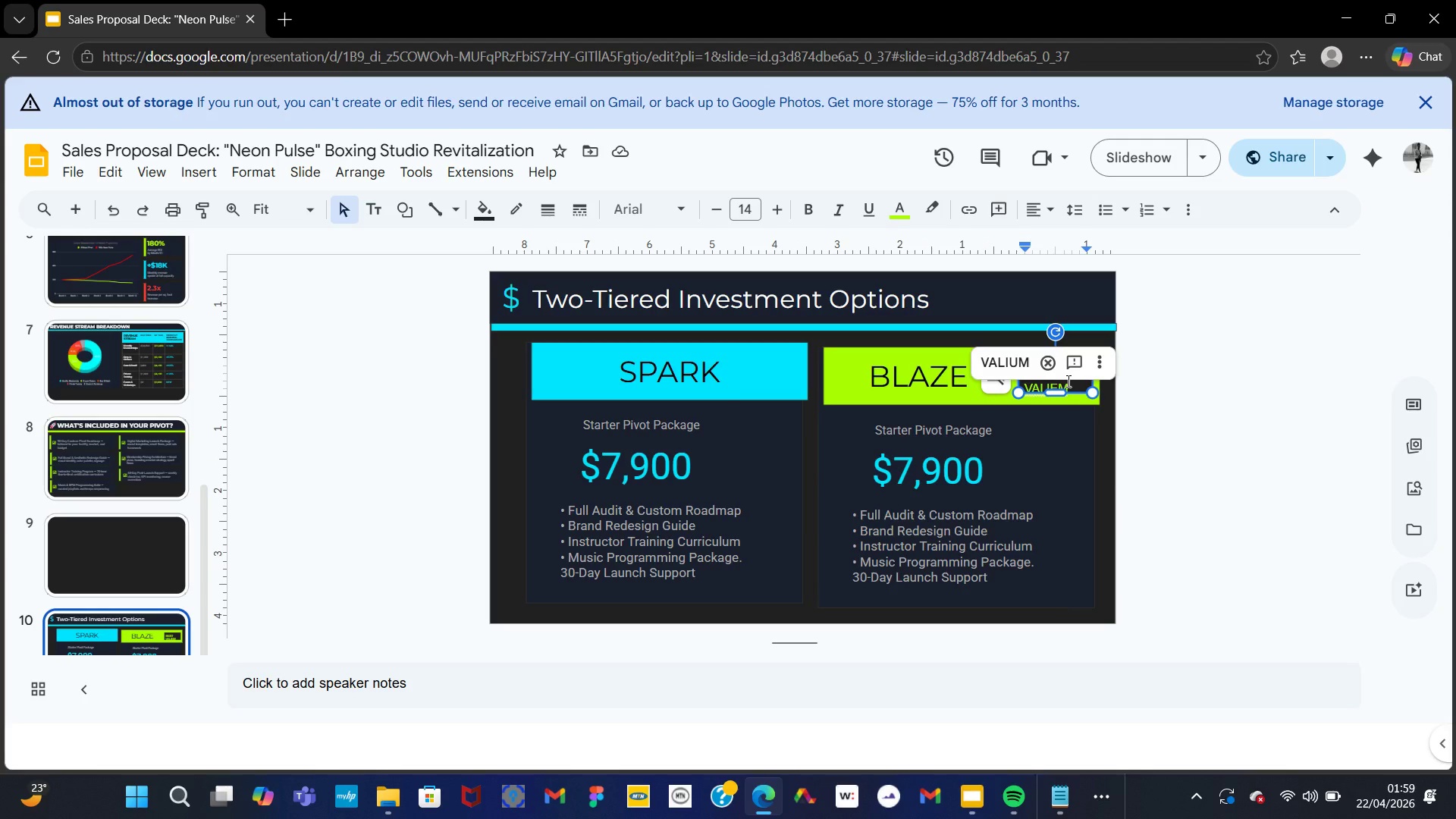 
key(Backspace)
 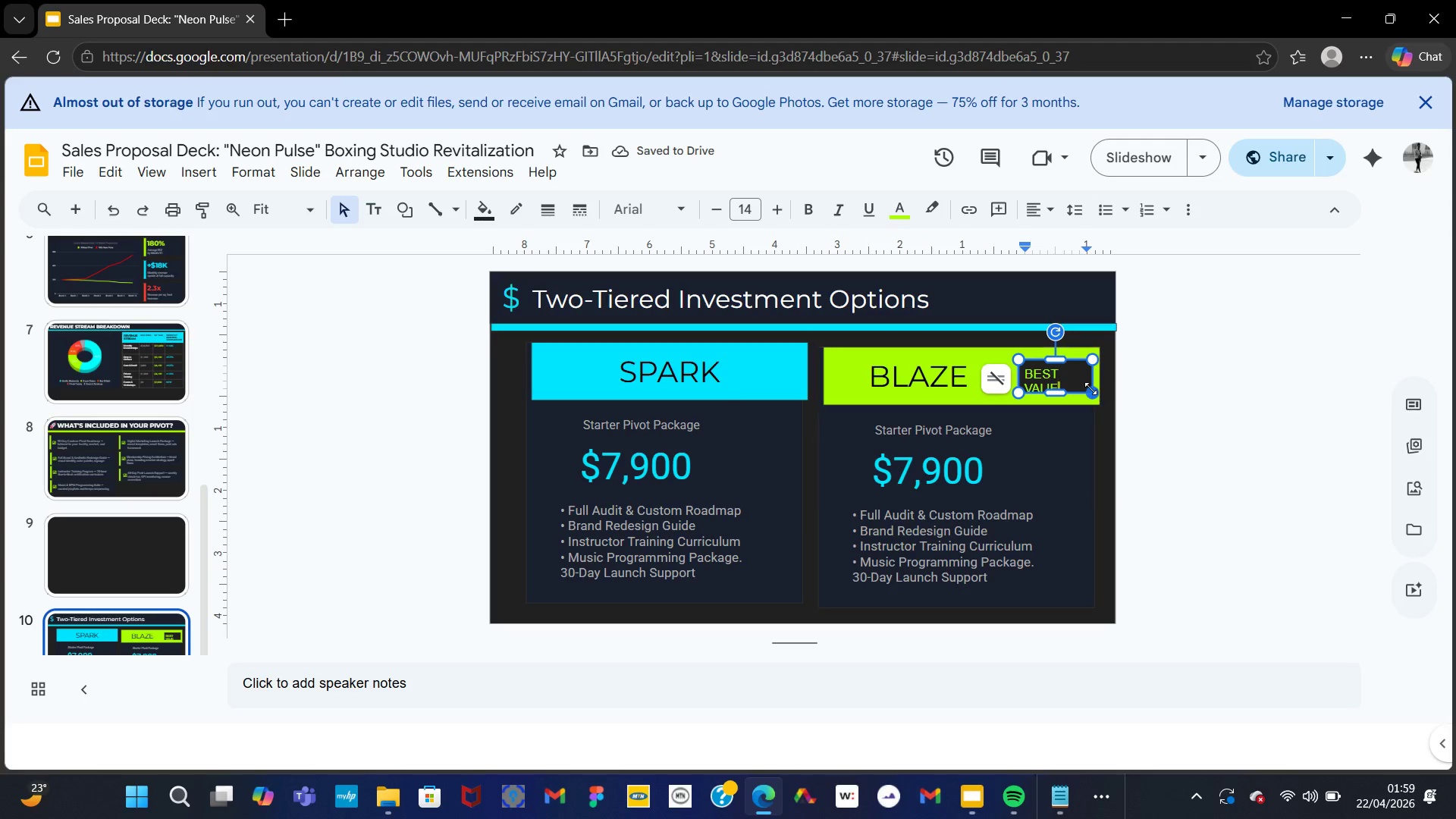 
left_click_drag(start_coordinate=[1092, 393], to_coordinate=[1103, 394])
 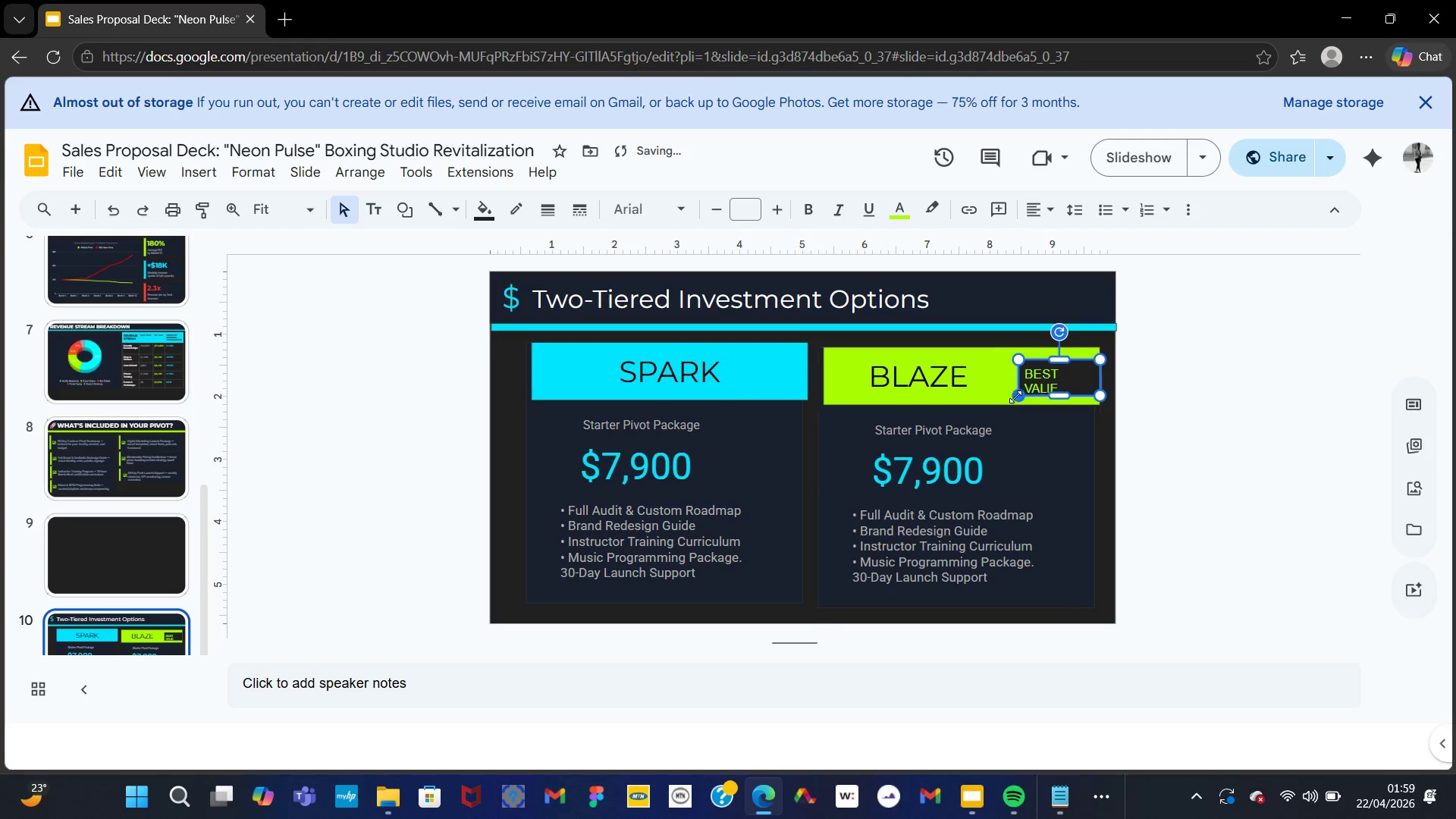 
left_click_drag(start_coordinate=[1015, 395], to_coordinate=[987, 394])
 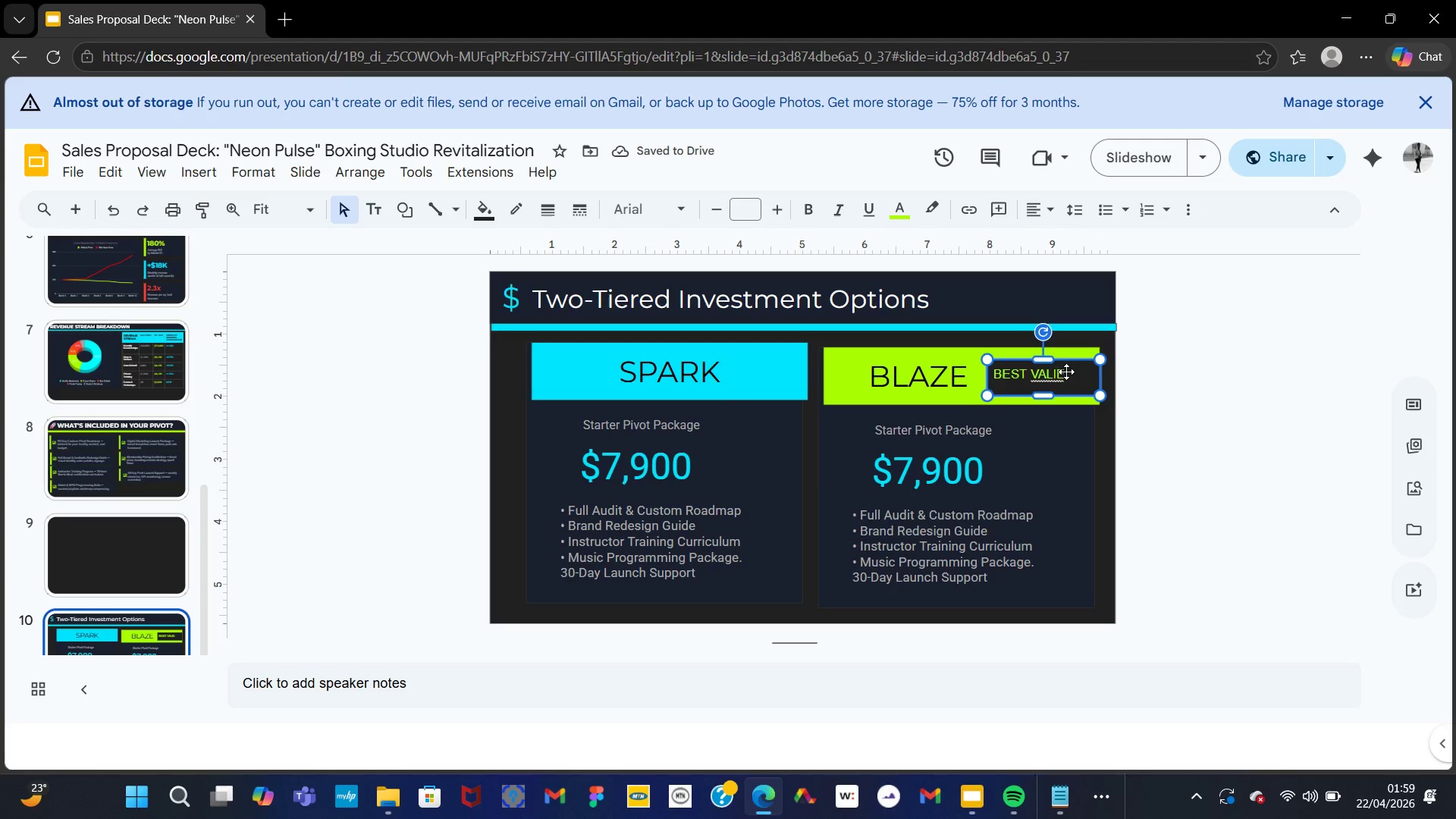 
double_click([1065, 374])
 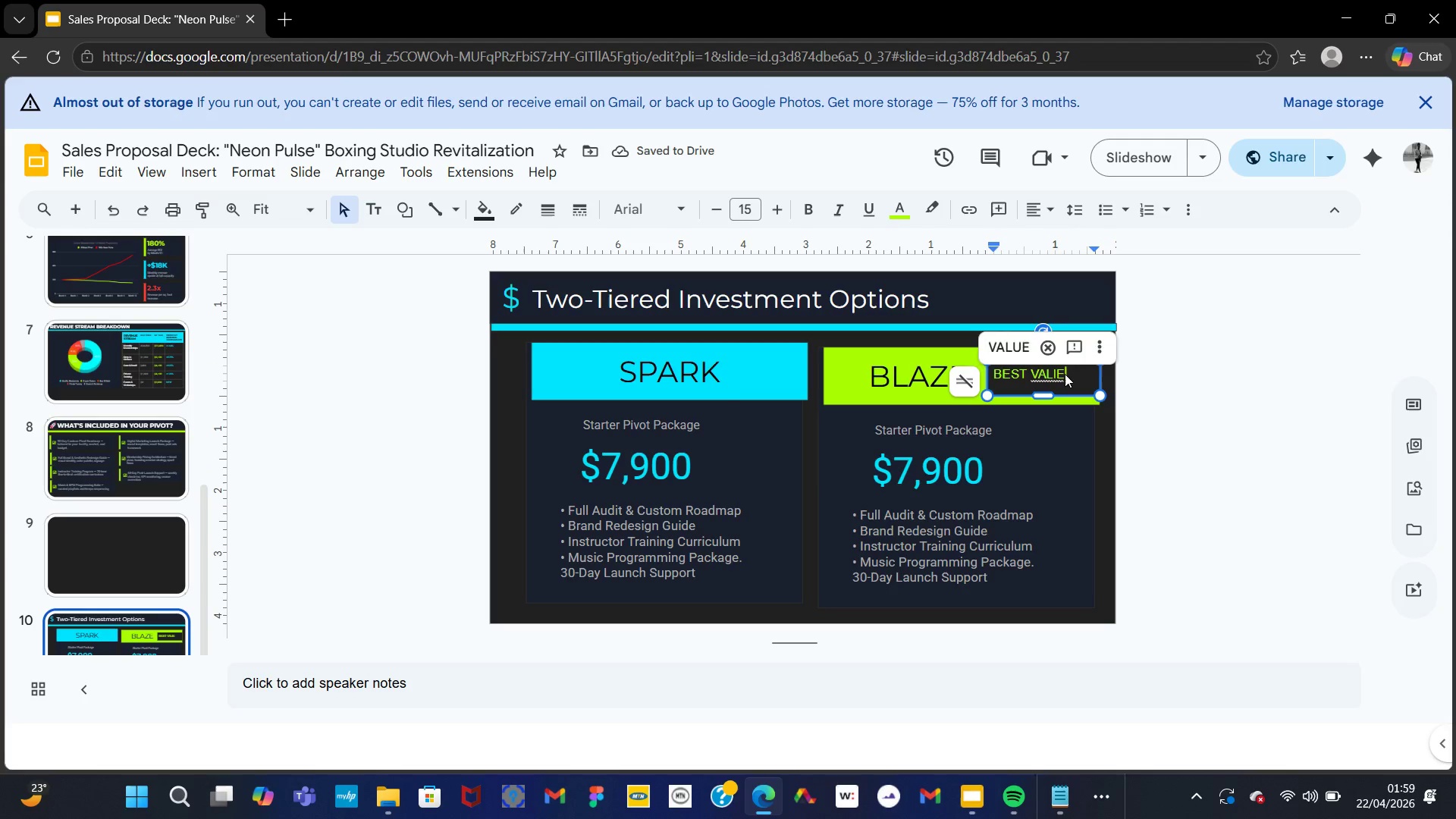 
double_click([1065, 374])
 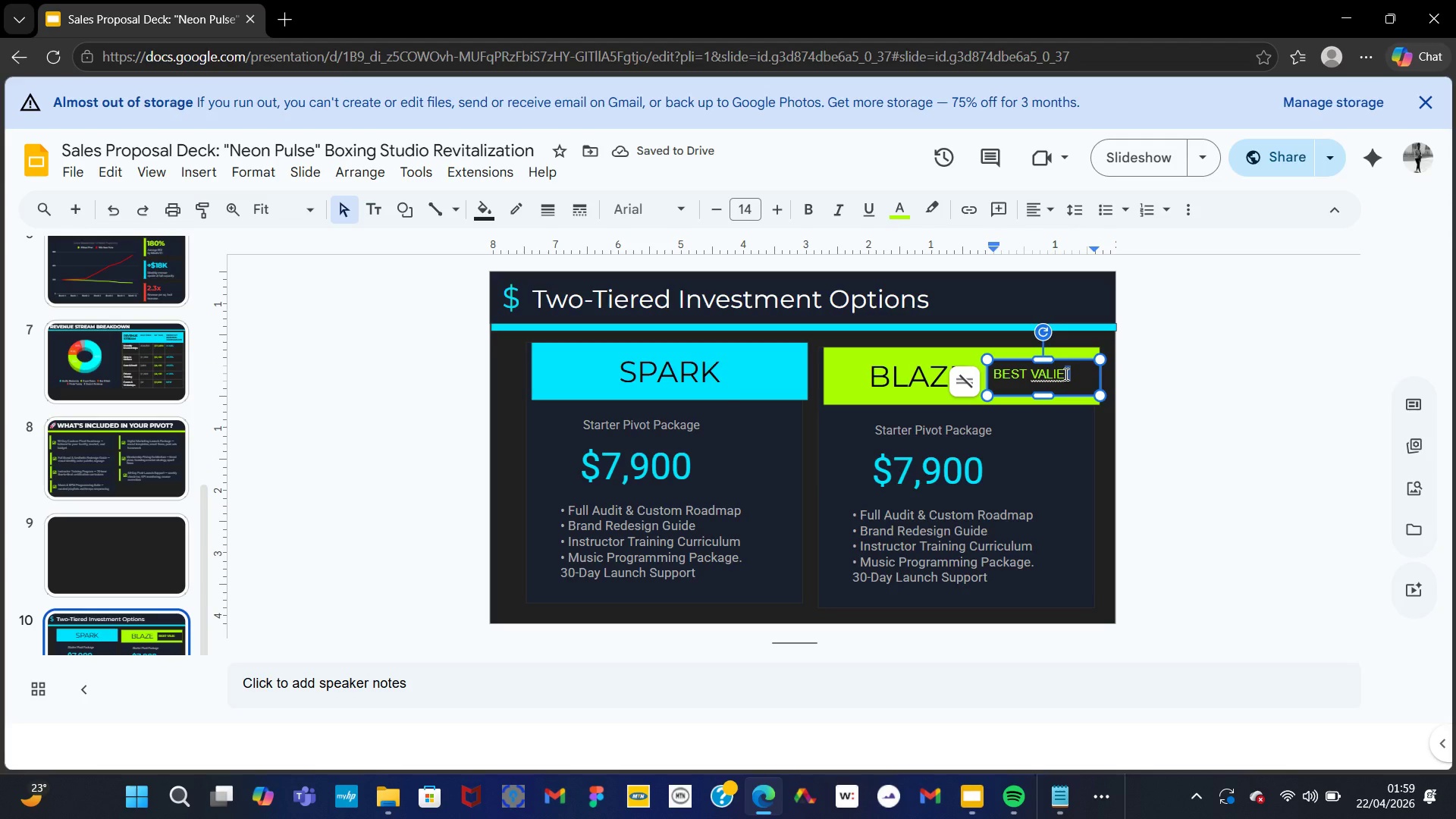 
key(Backspace)
 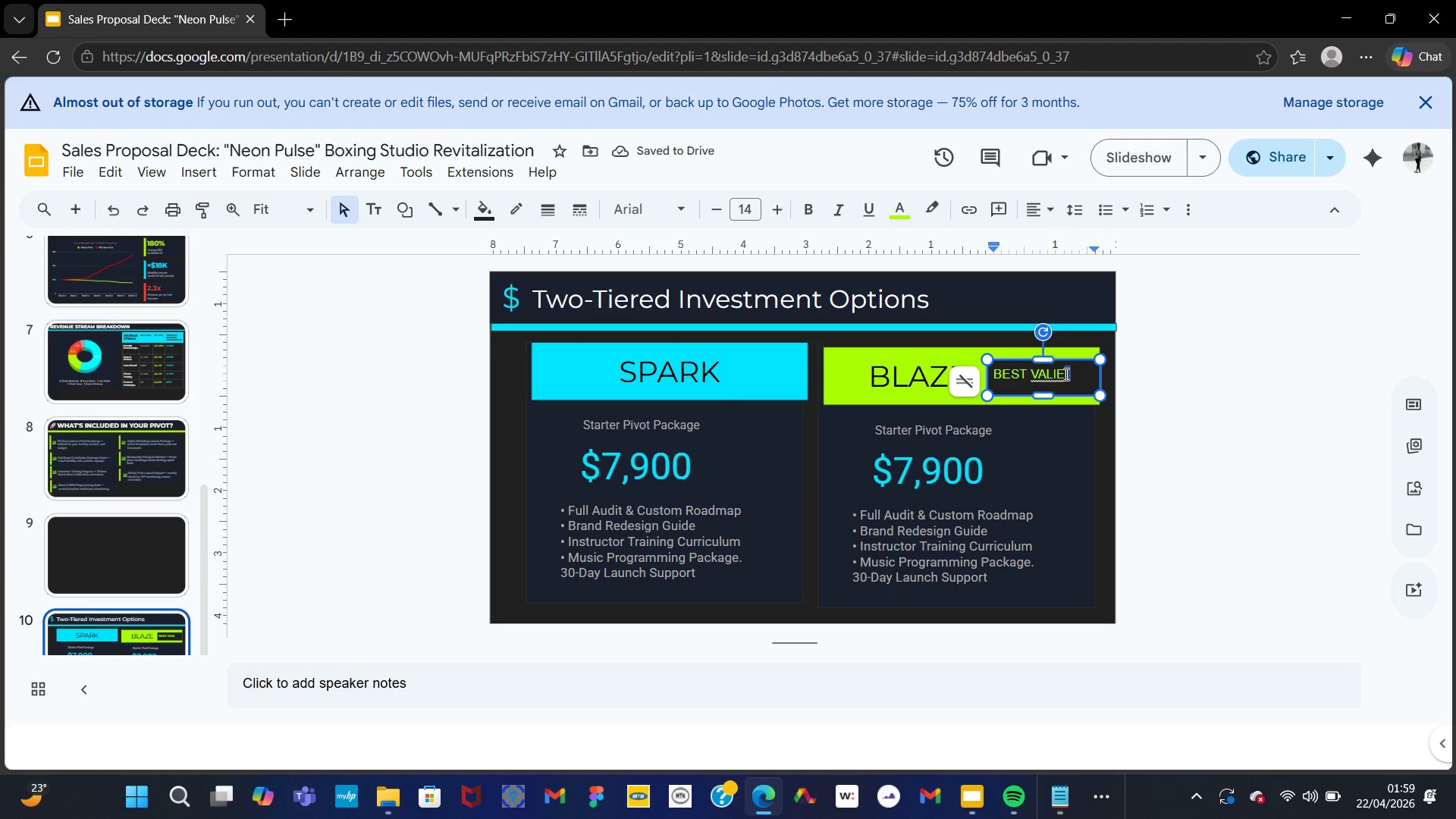 
key(Backspace)
 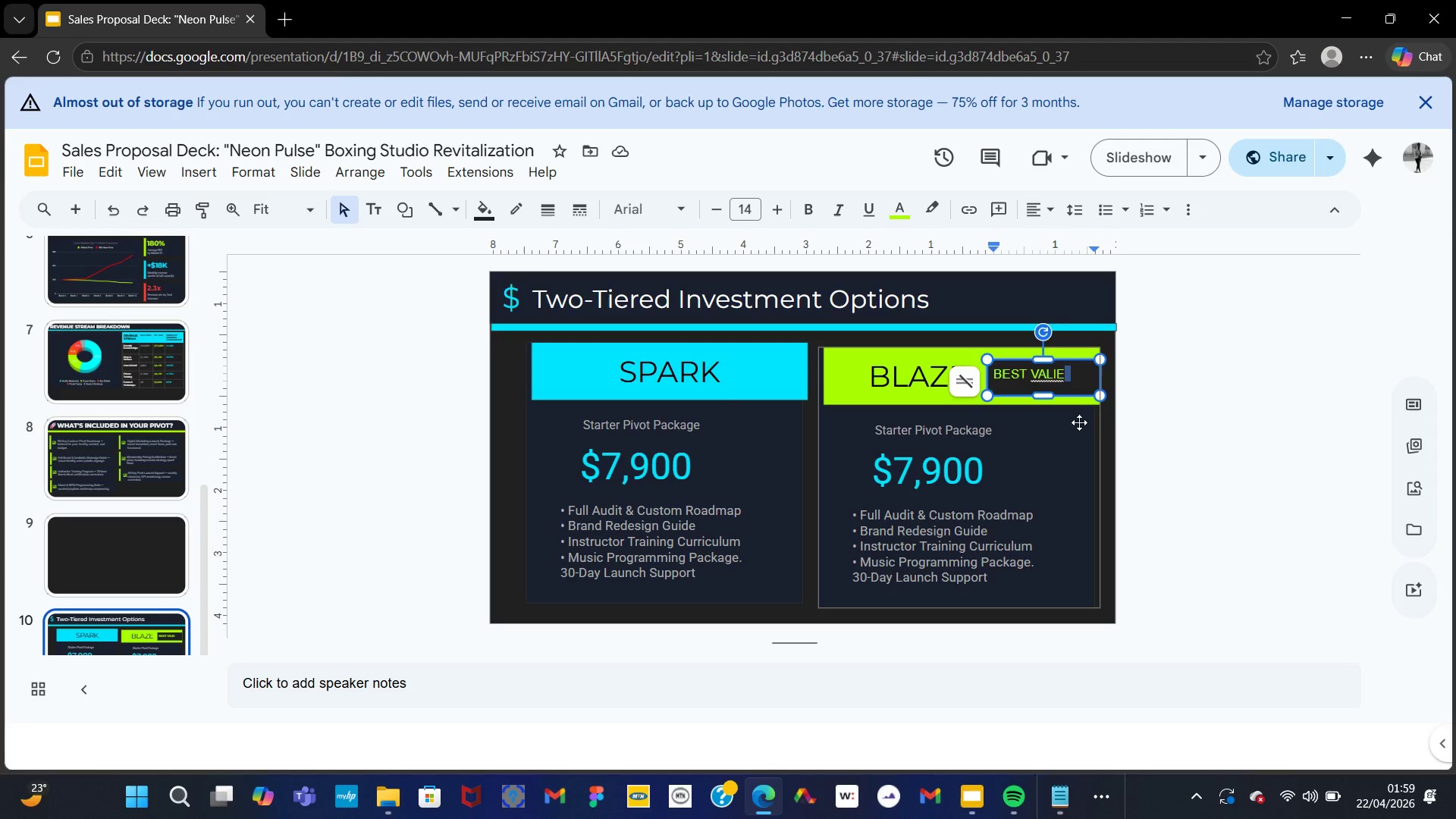 
double_click([1077, 386])
 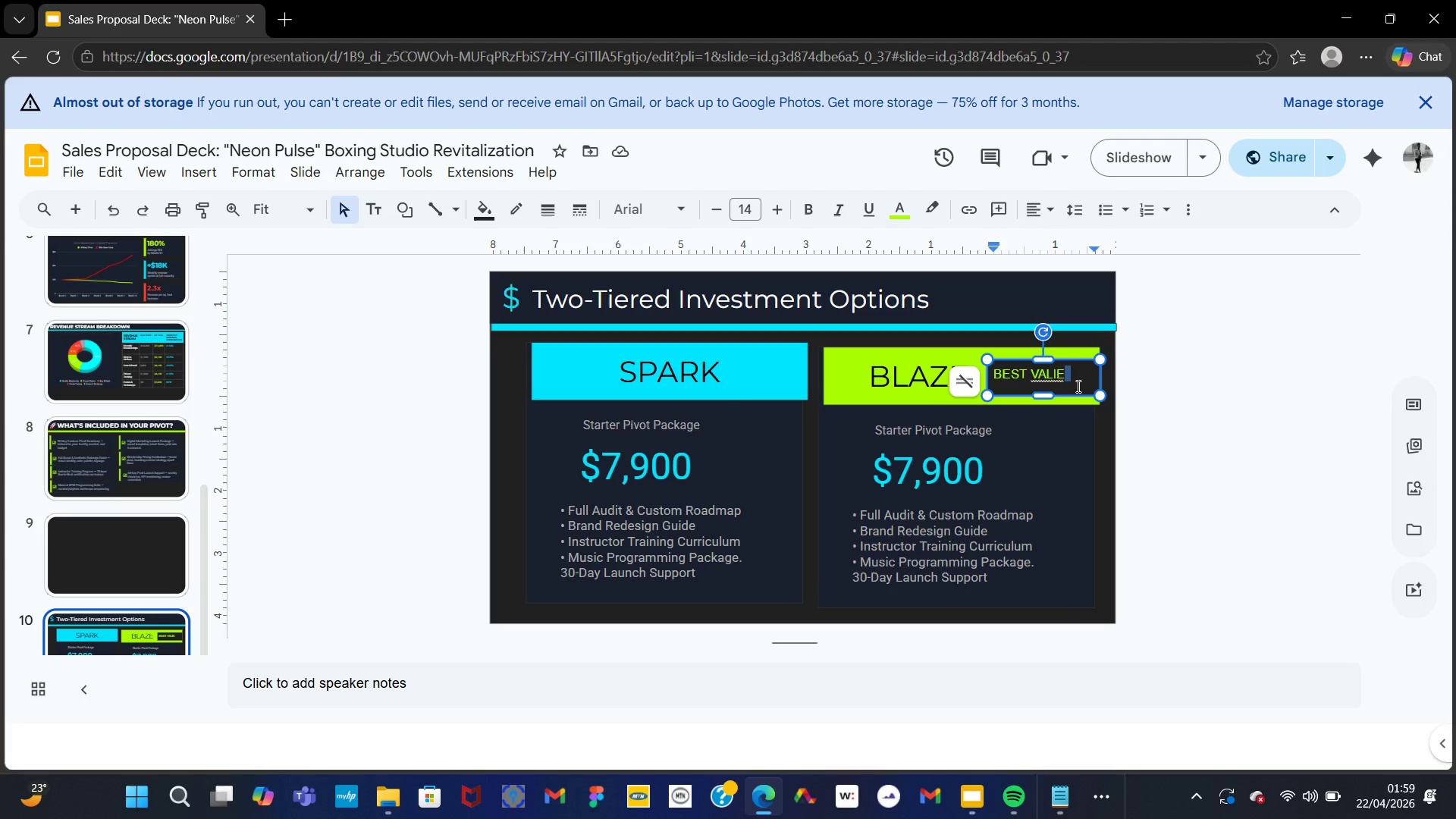 
key(Backspace)
 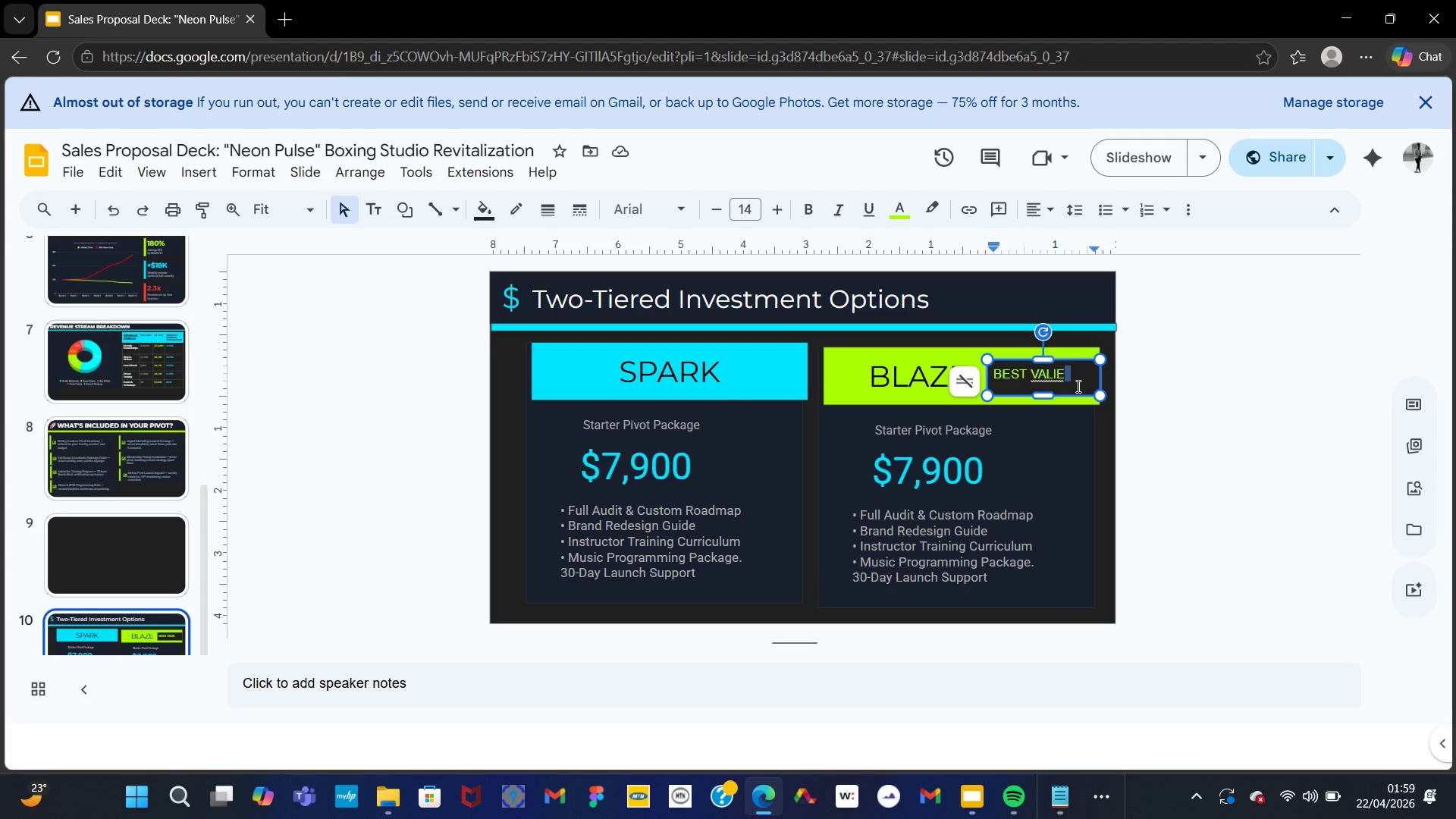 
key(Backspace)
 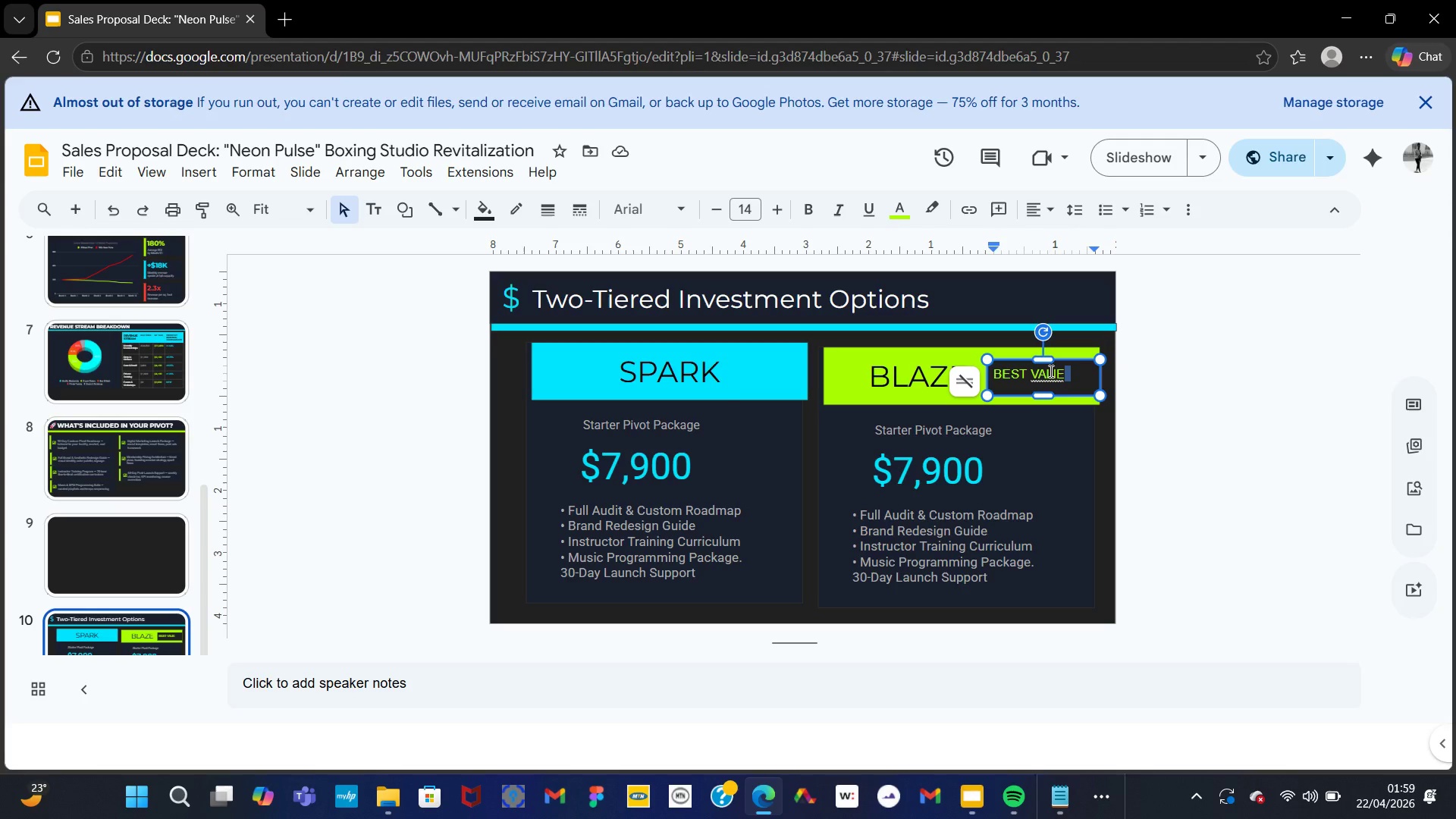 
double_click([1050, 371])
 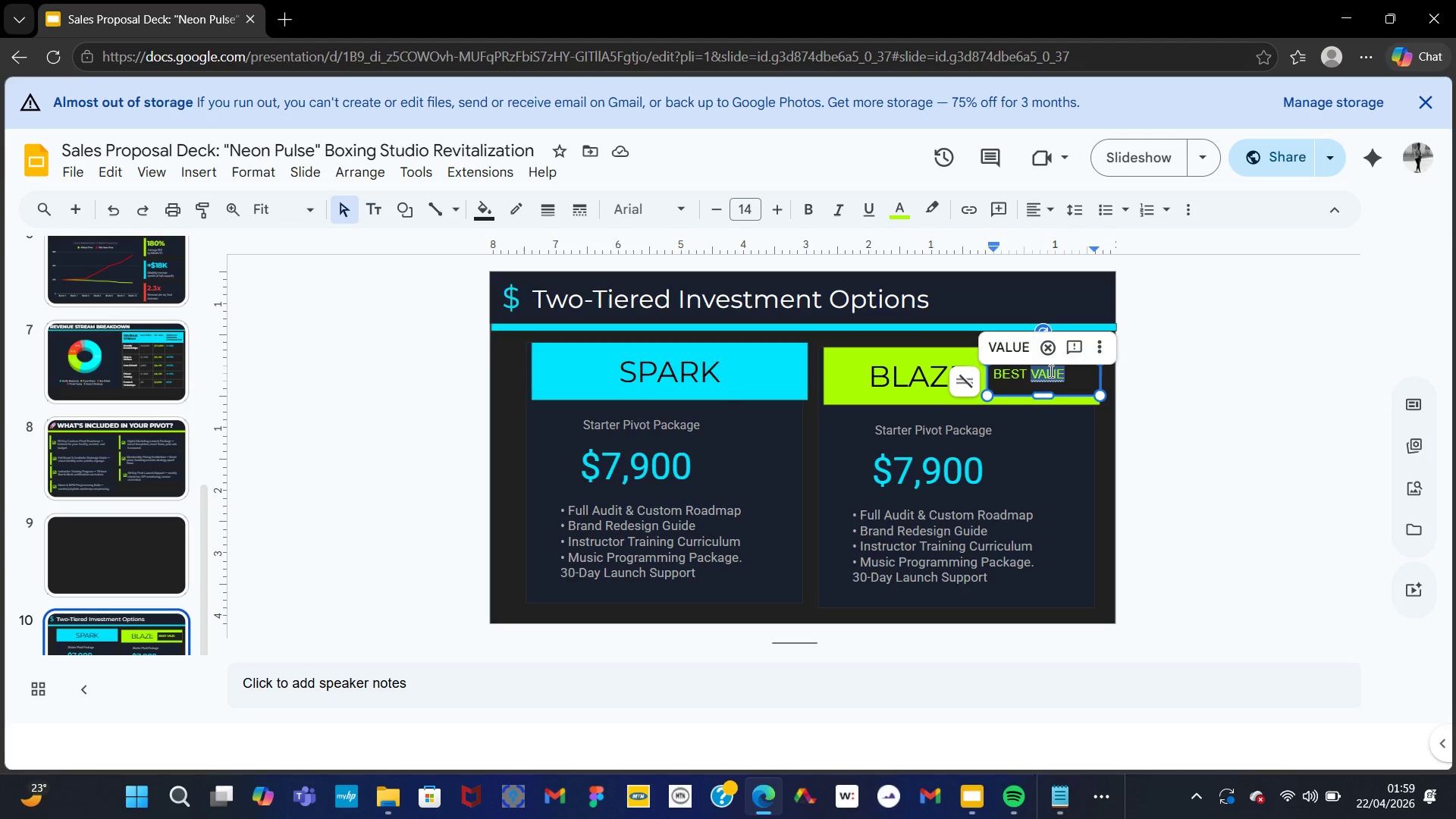 
type(value)
 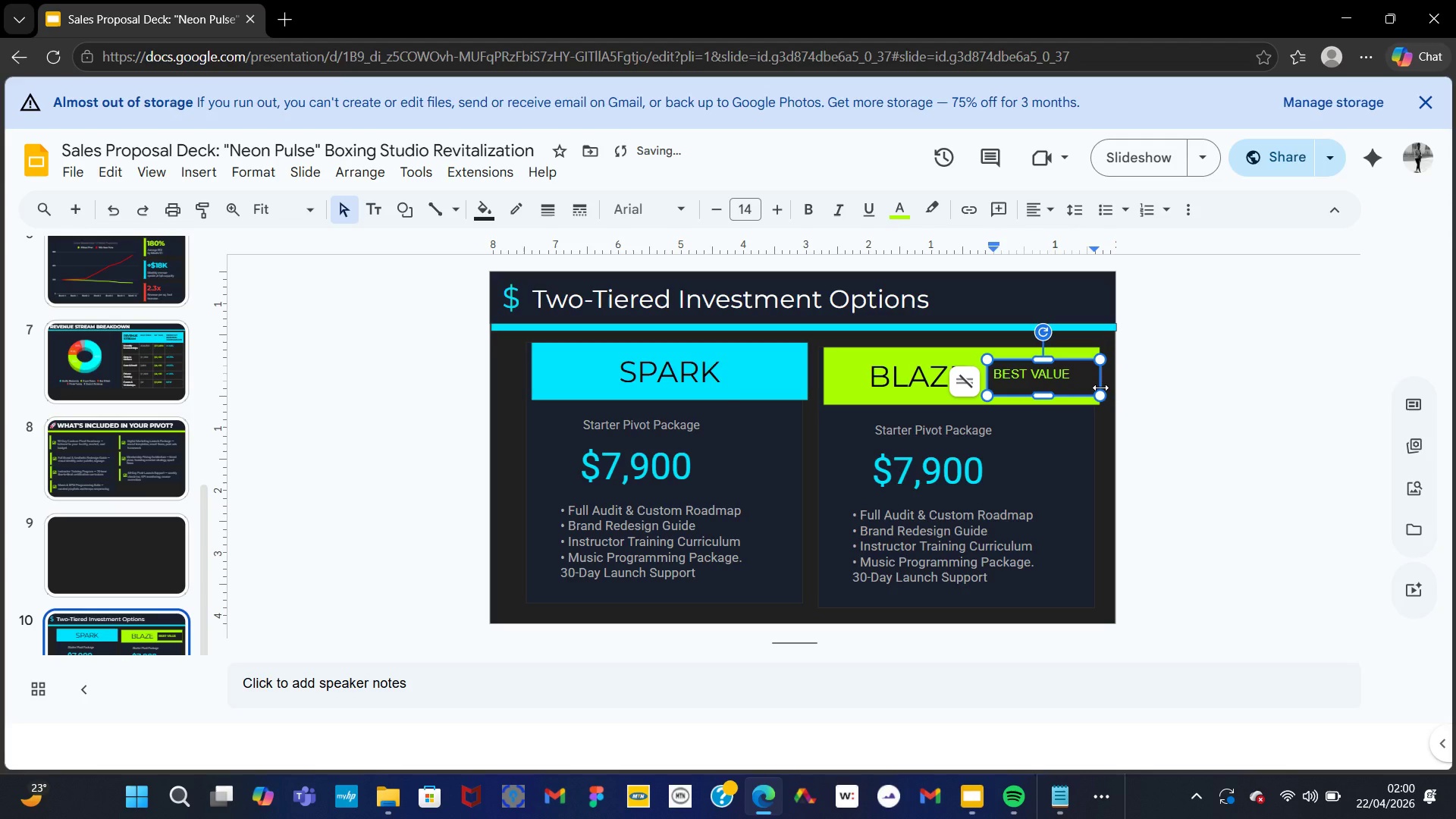 
left_click_drag(start_coordinate=[1100, 378], to_coordinate=[1084, 378])
 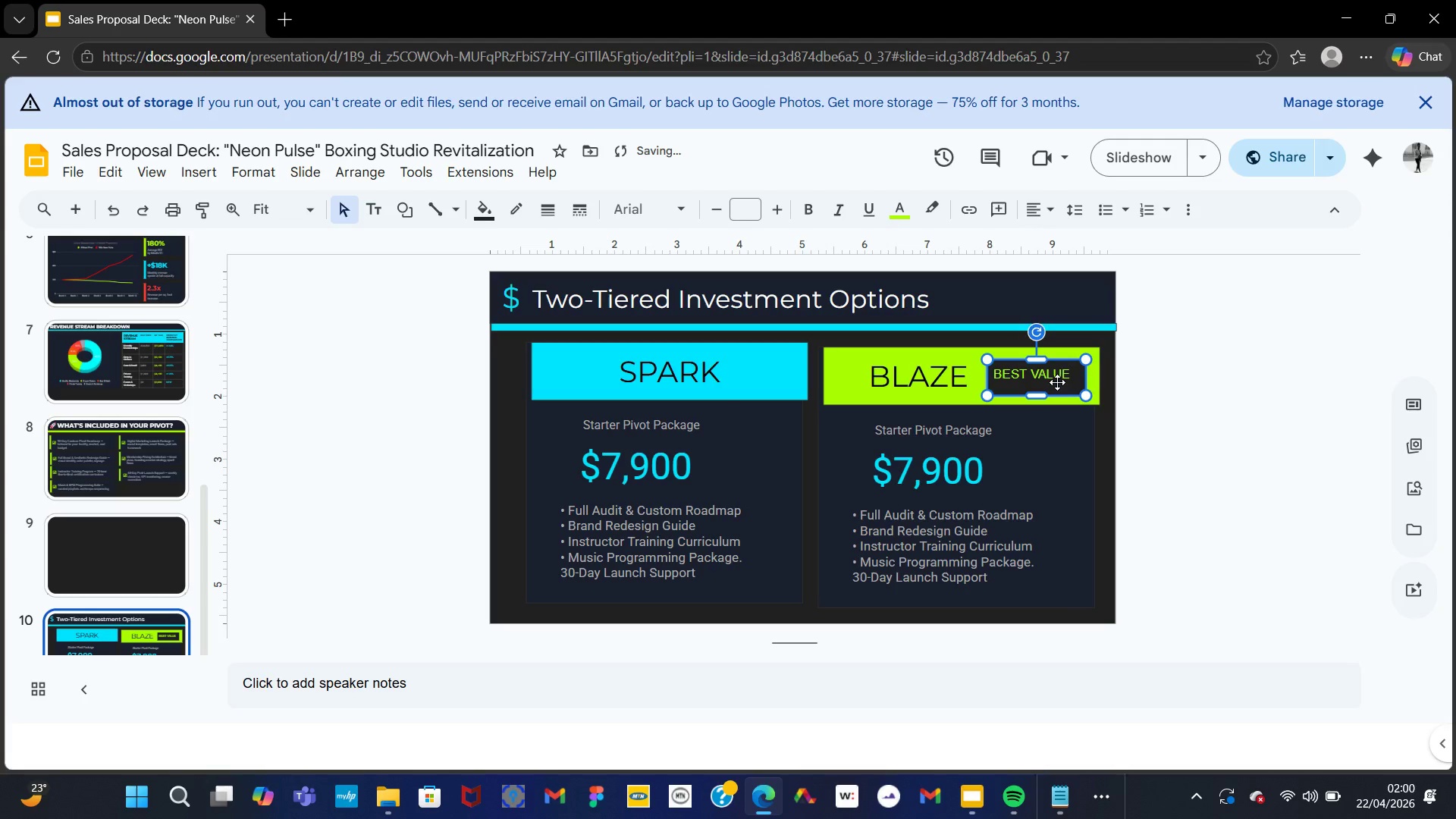 
left_click_drag(start_coordinate=[1057, 382], to_coordinate=[1069, 379])
 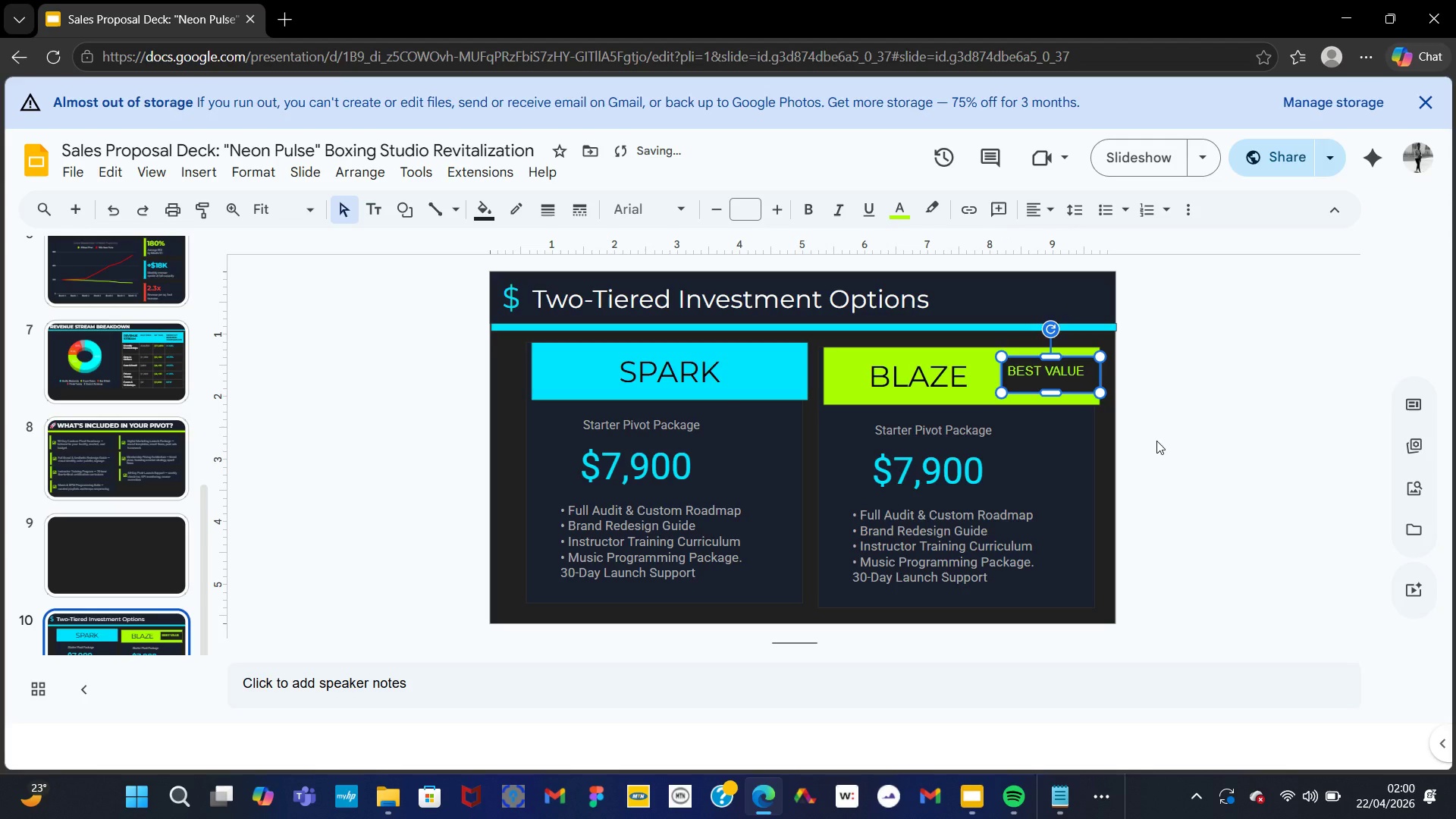 
left_click([1332, 452])
 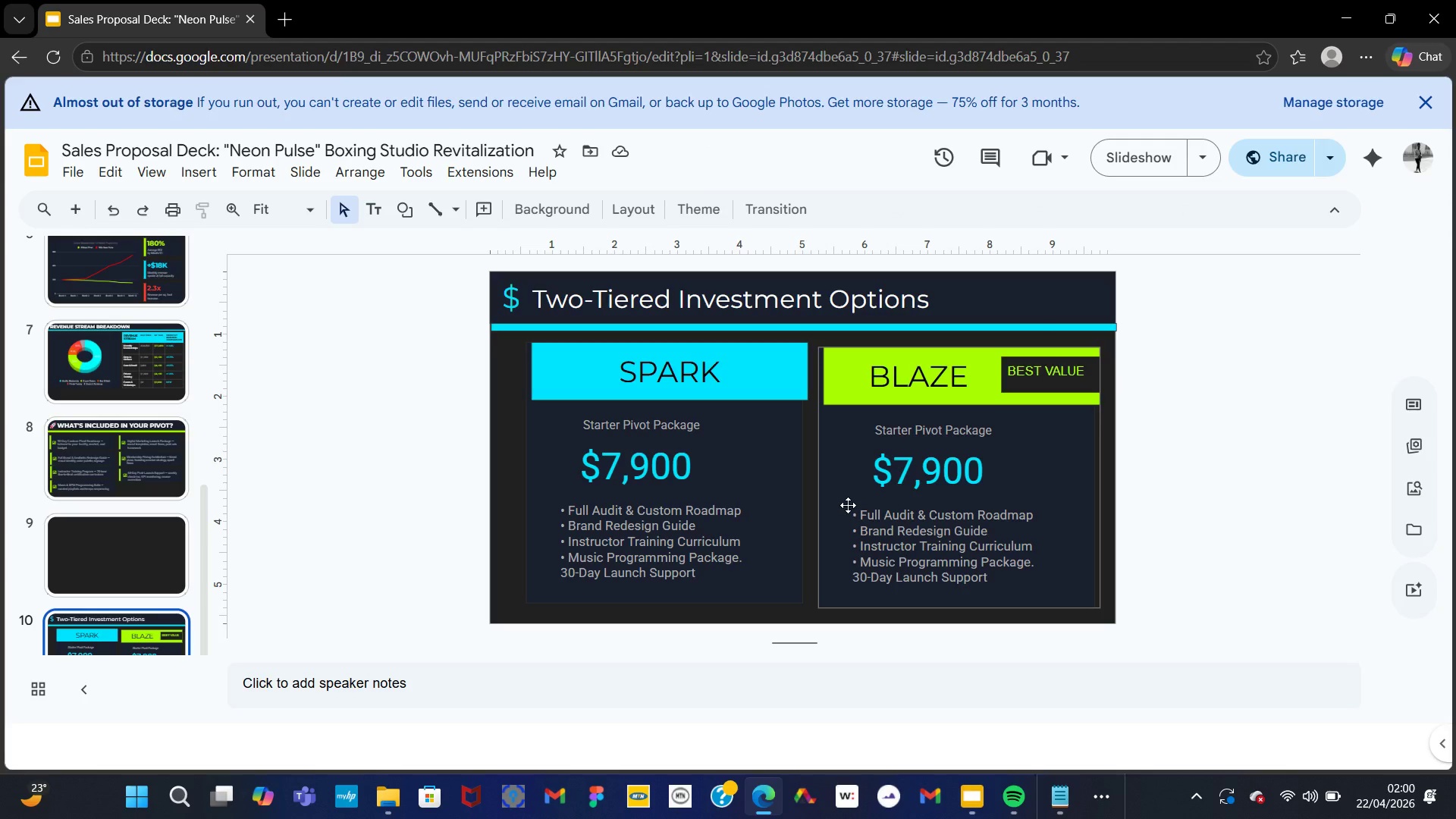 
double_click([952, 473])
 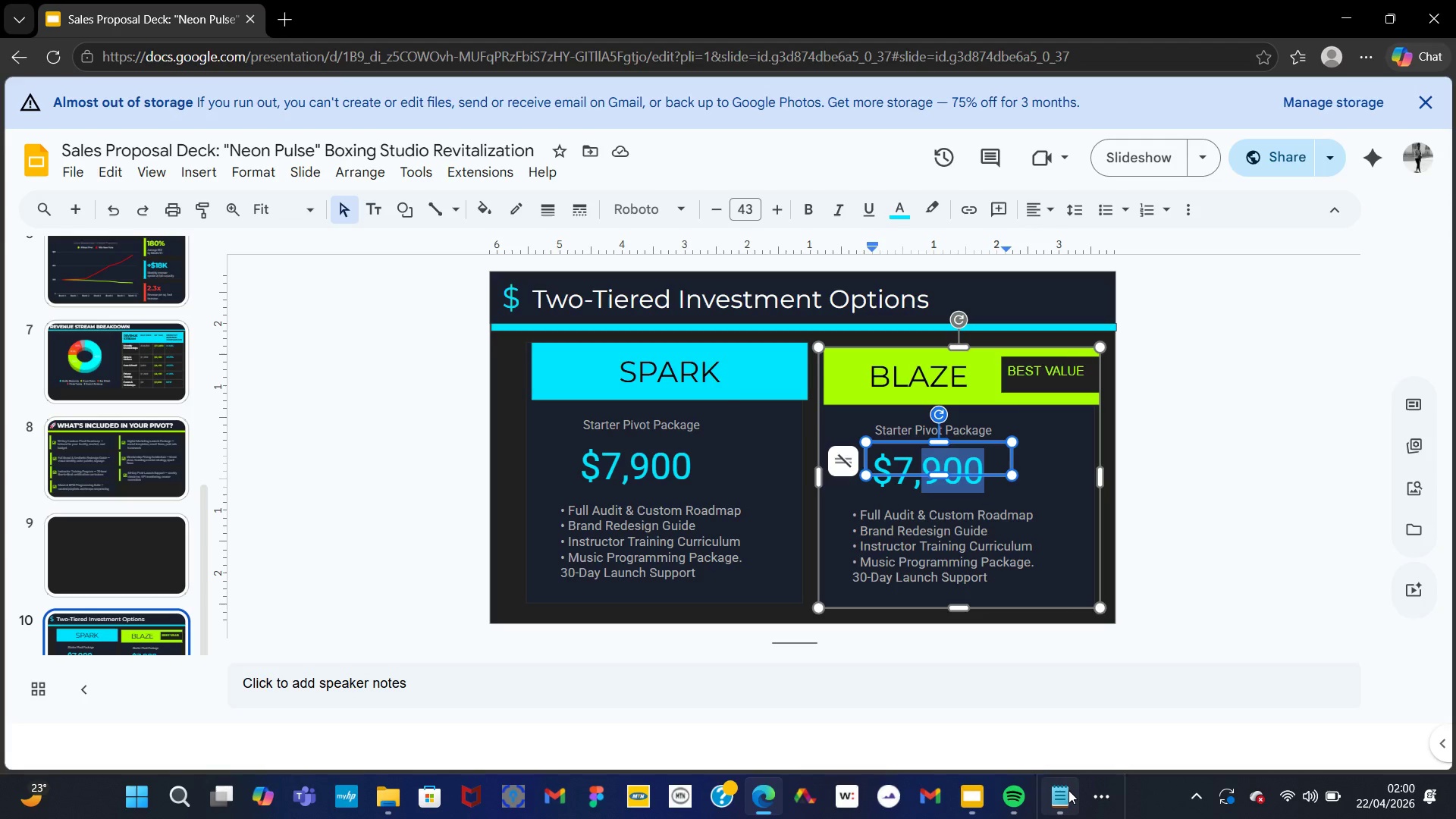 
left_click([1068, 790])
 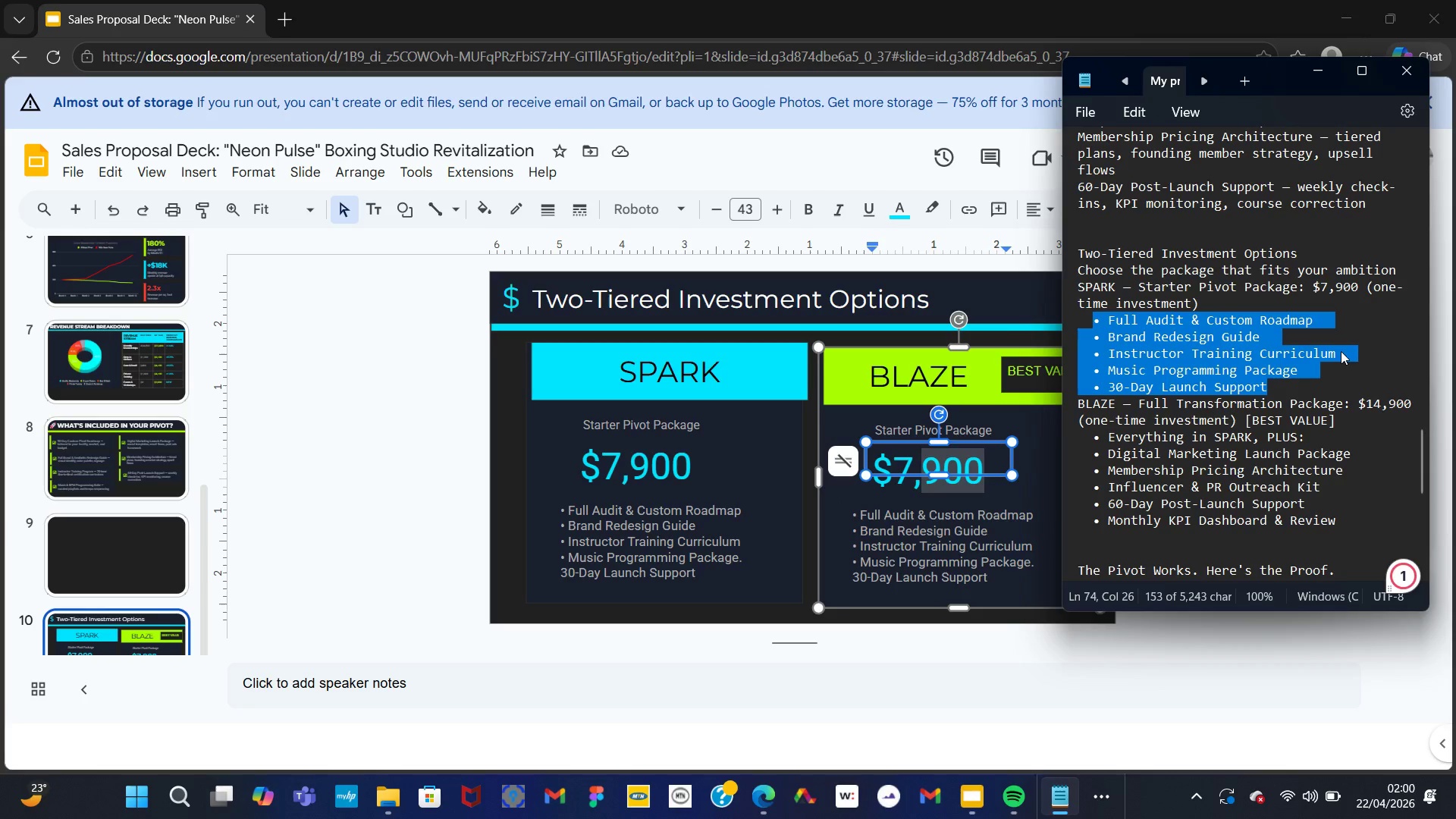 
wait(11.22)
 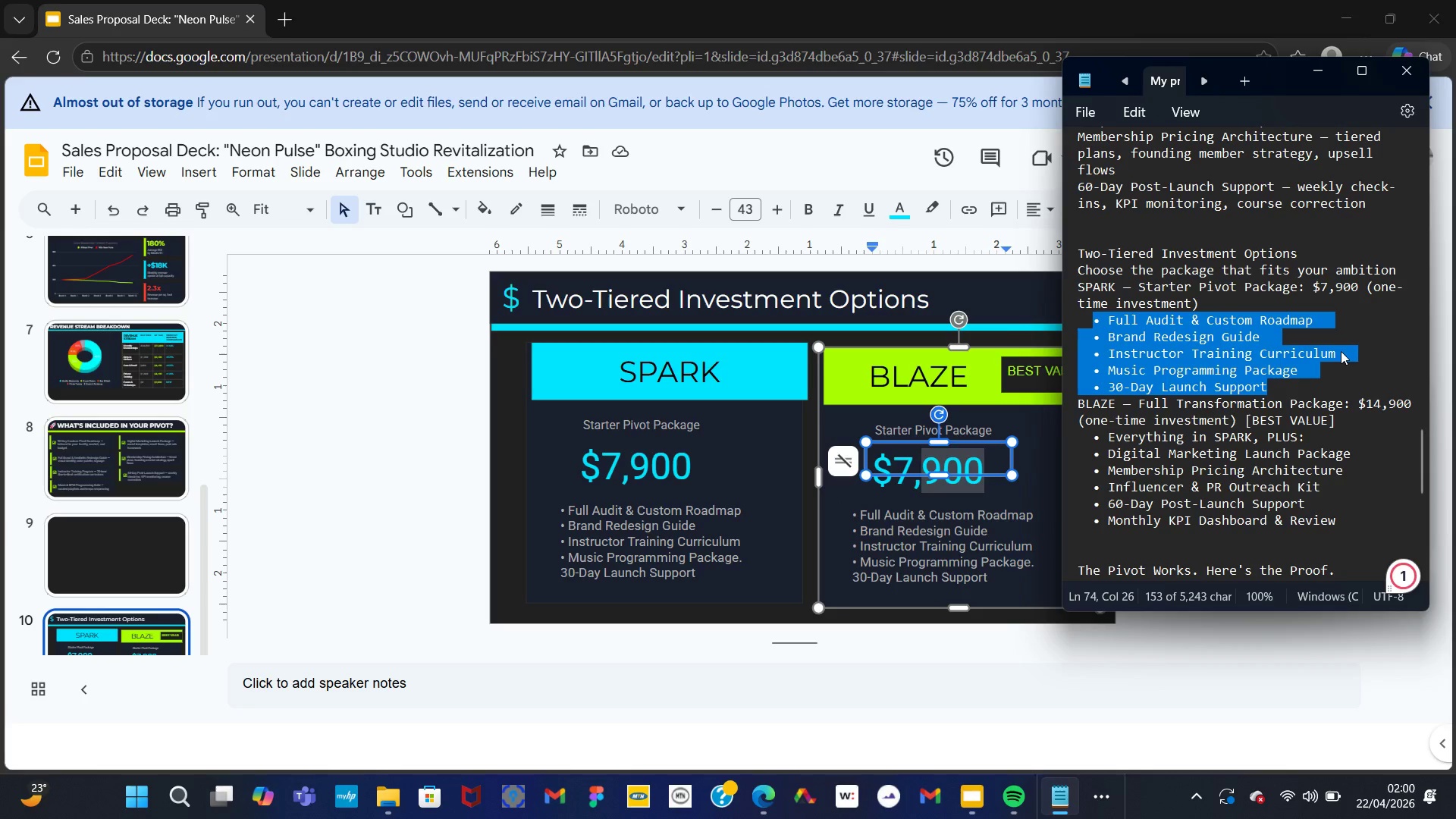 
left_click_drag(start_coordinate=[1353, 407], to_coordinate=[1432, 401])
 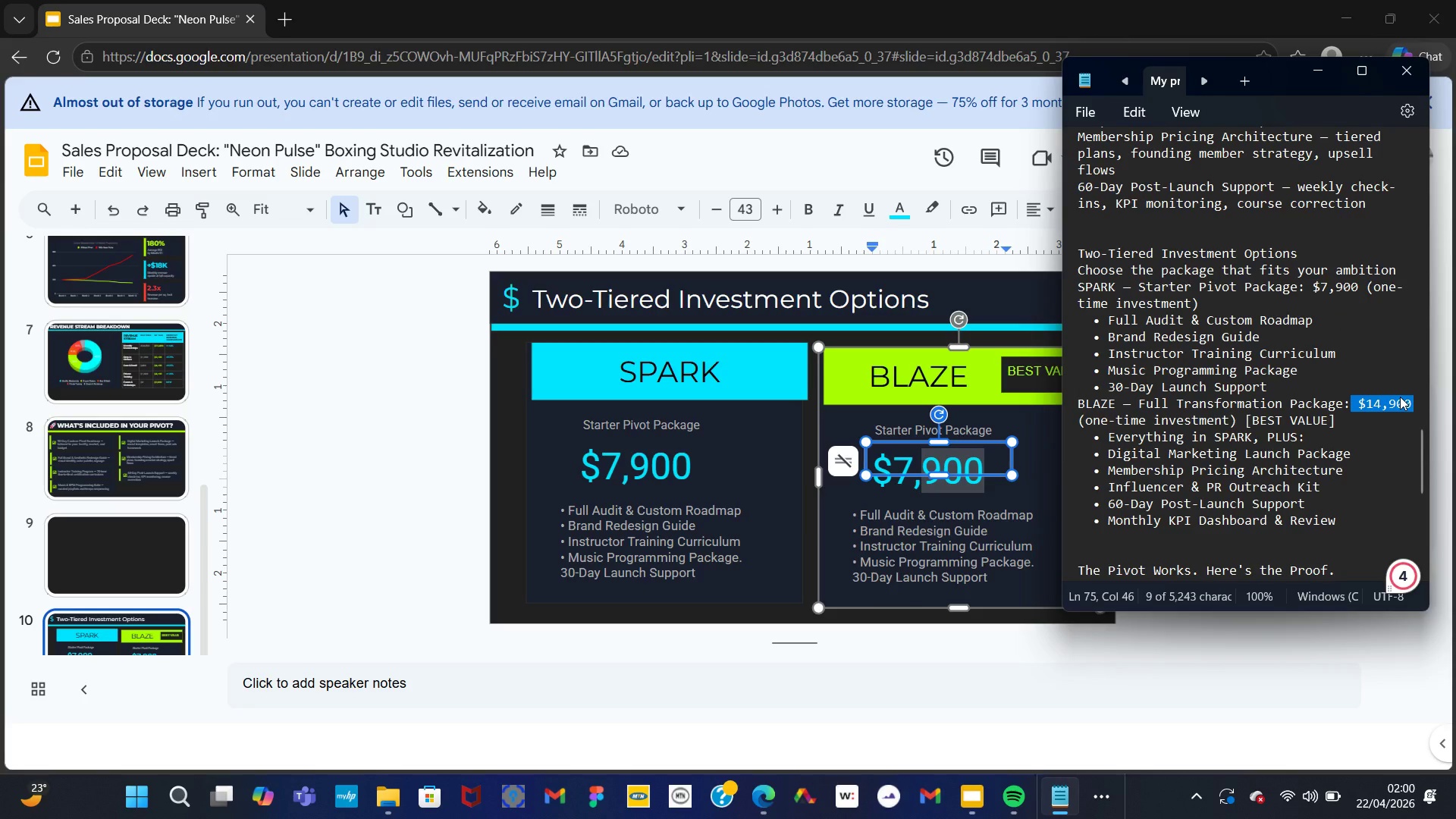 
right_click([1400, 397])
 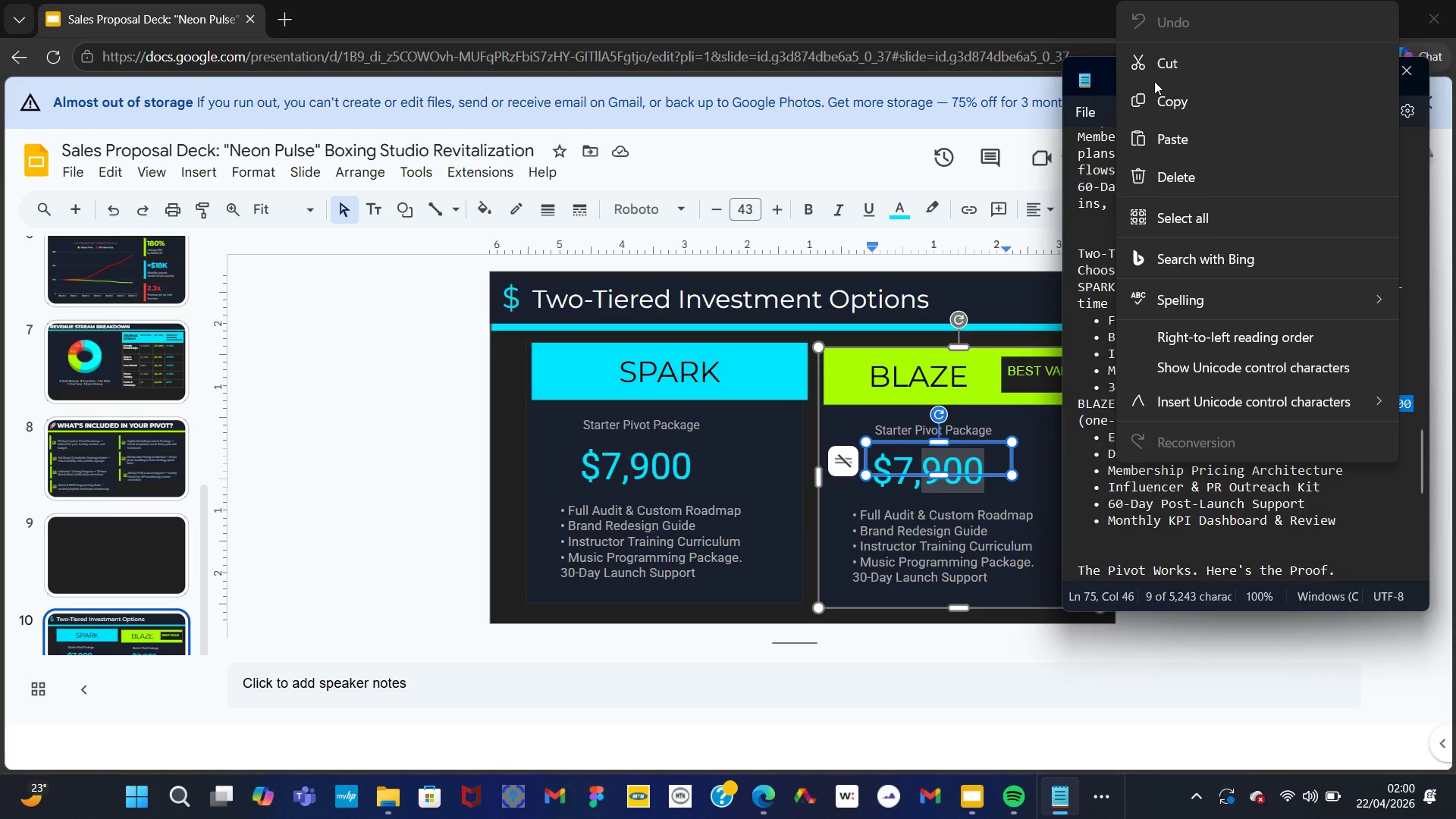 
left_click([1156, 89])
 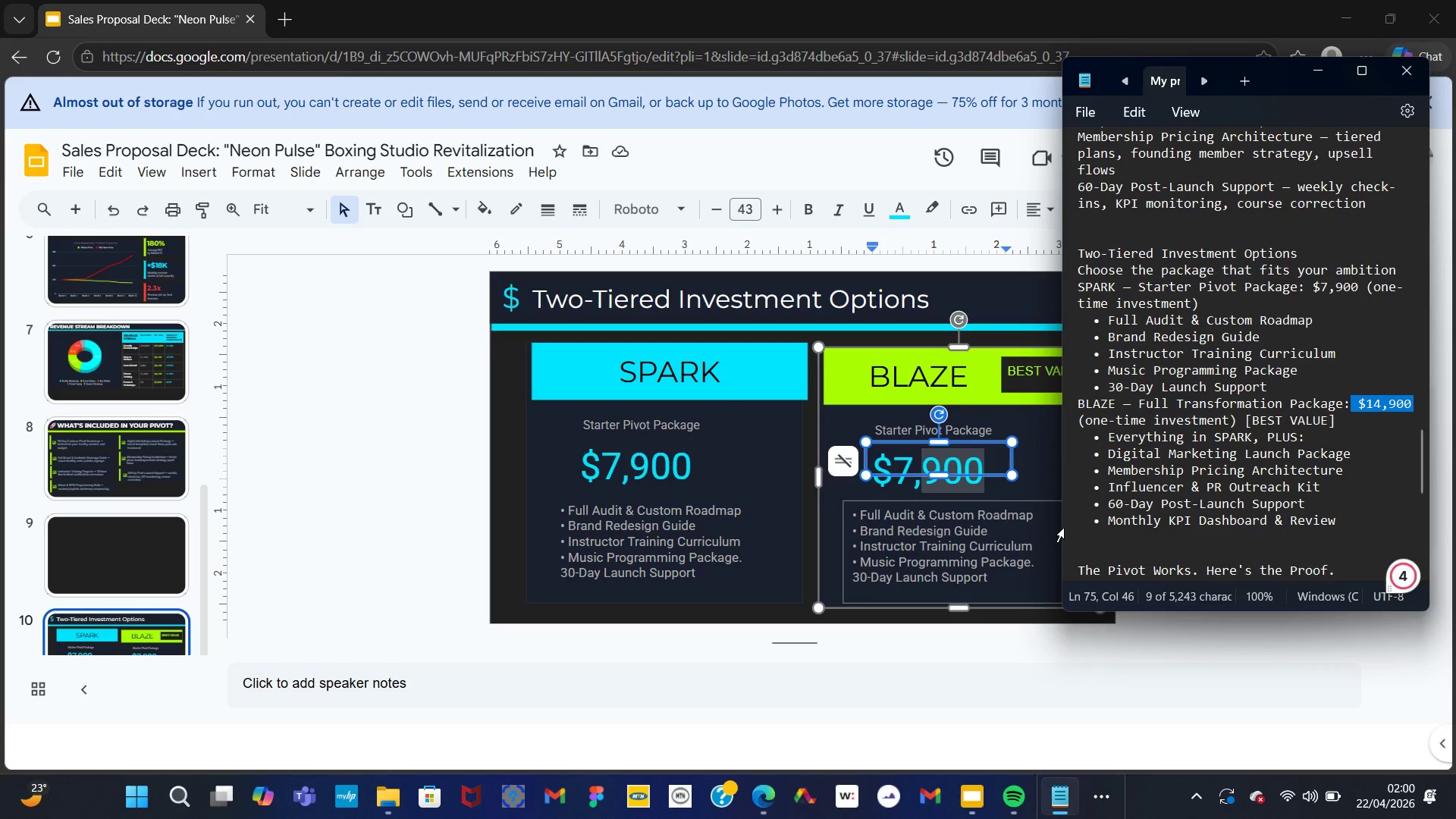 
wait(11.62)
 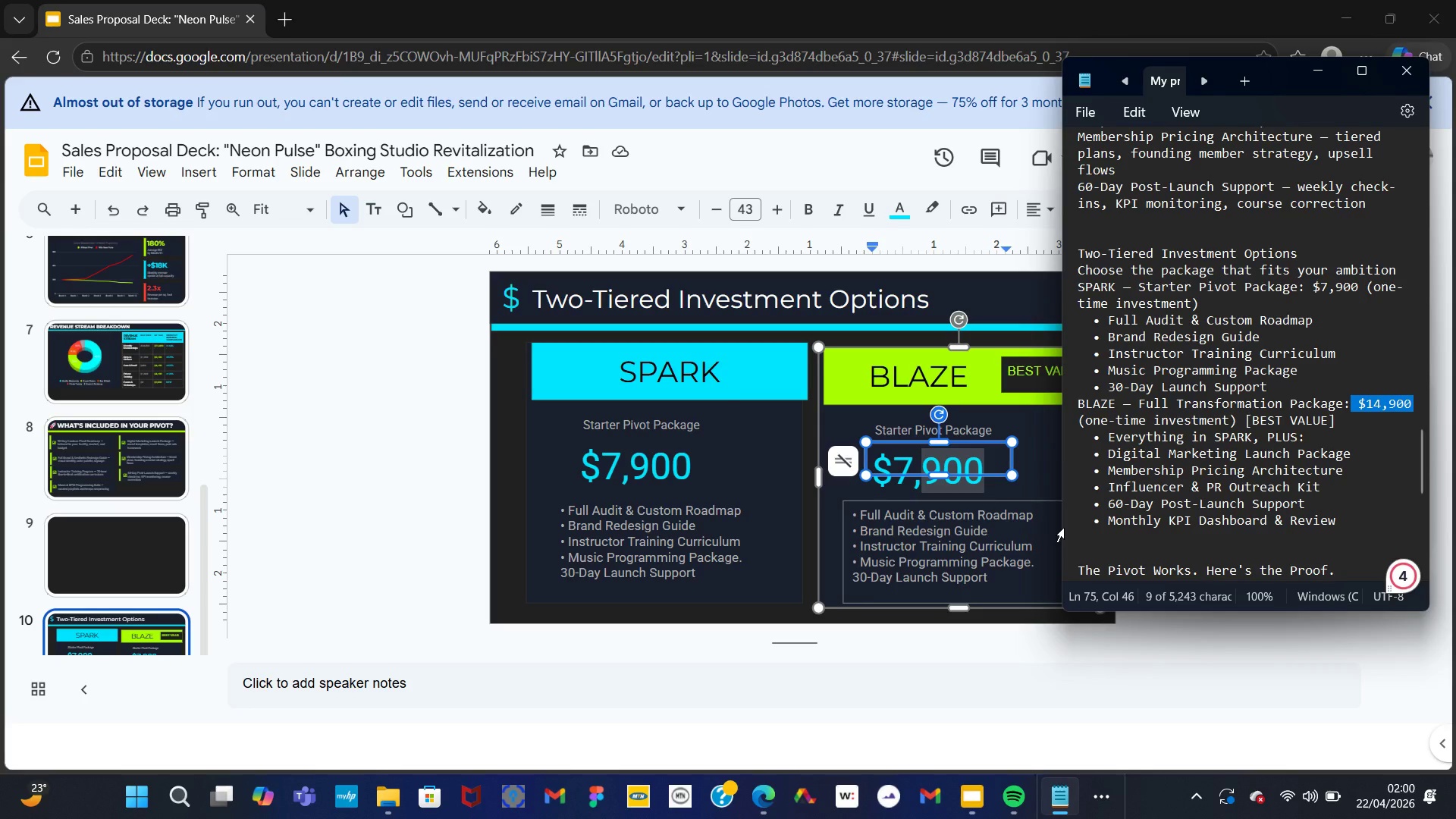 
left_click_drag(start_coordinate=[1031, 515], to_coordinate=[960, 515])
 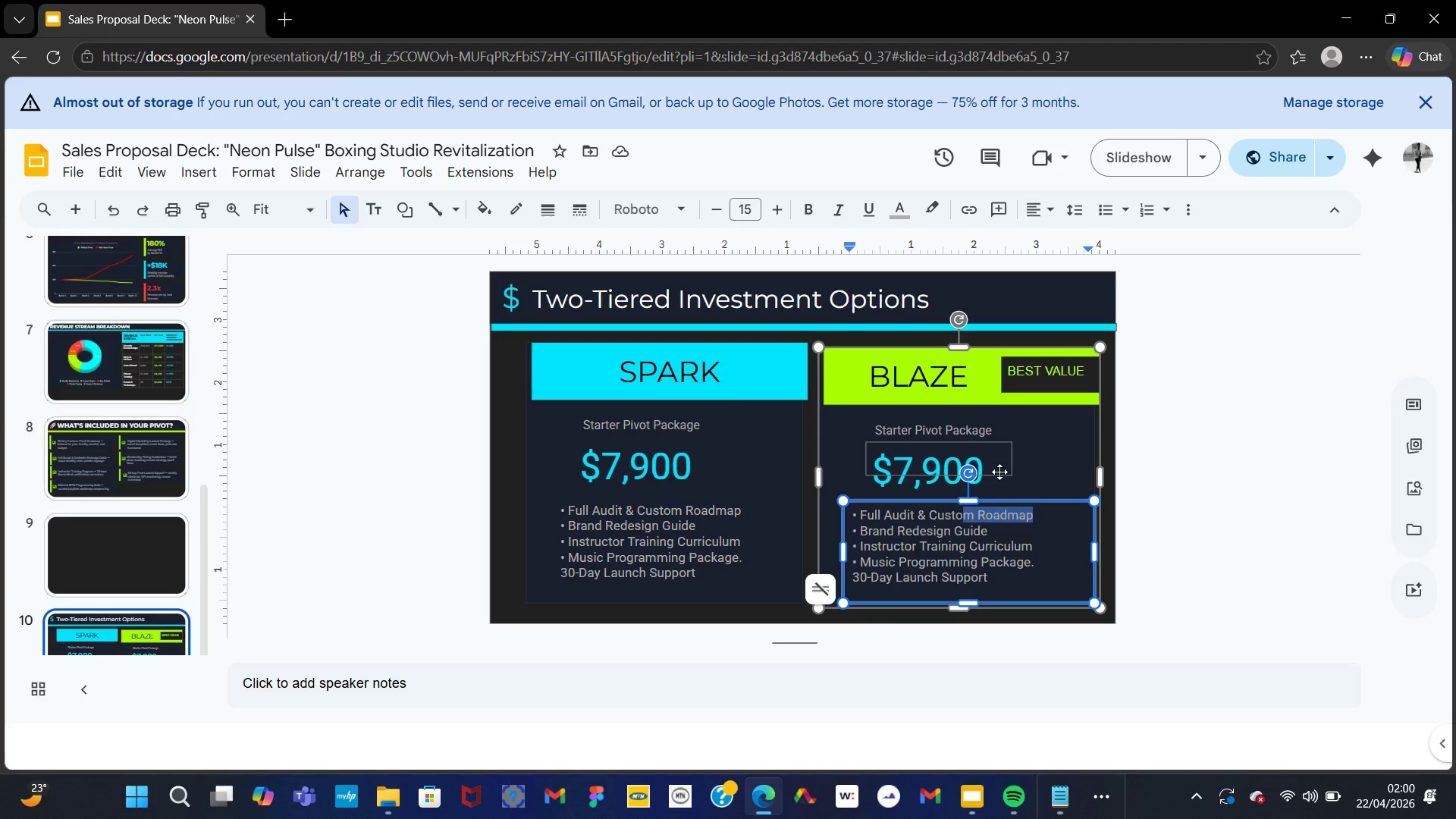 
double_click([999, 473])
 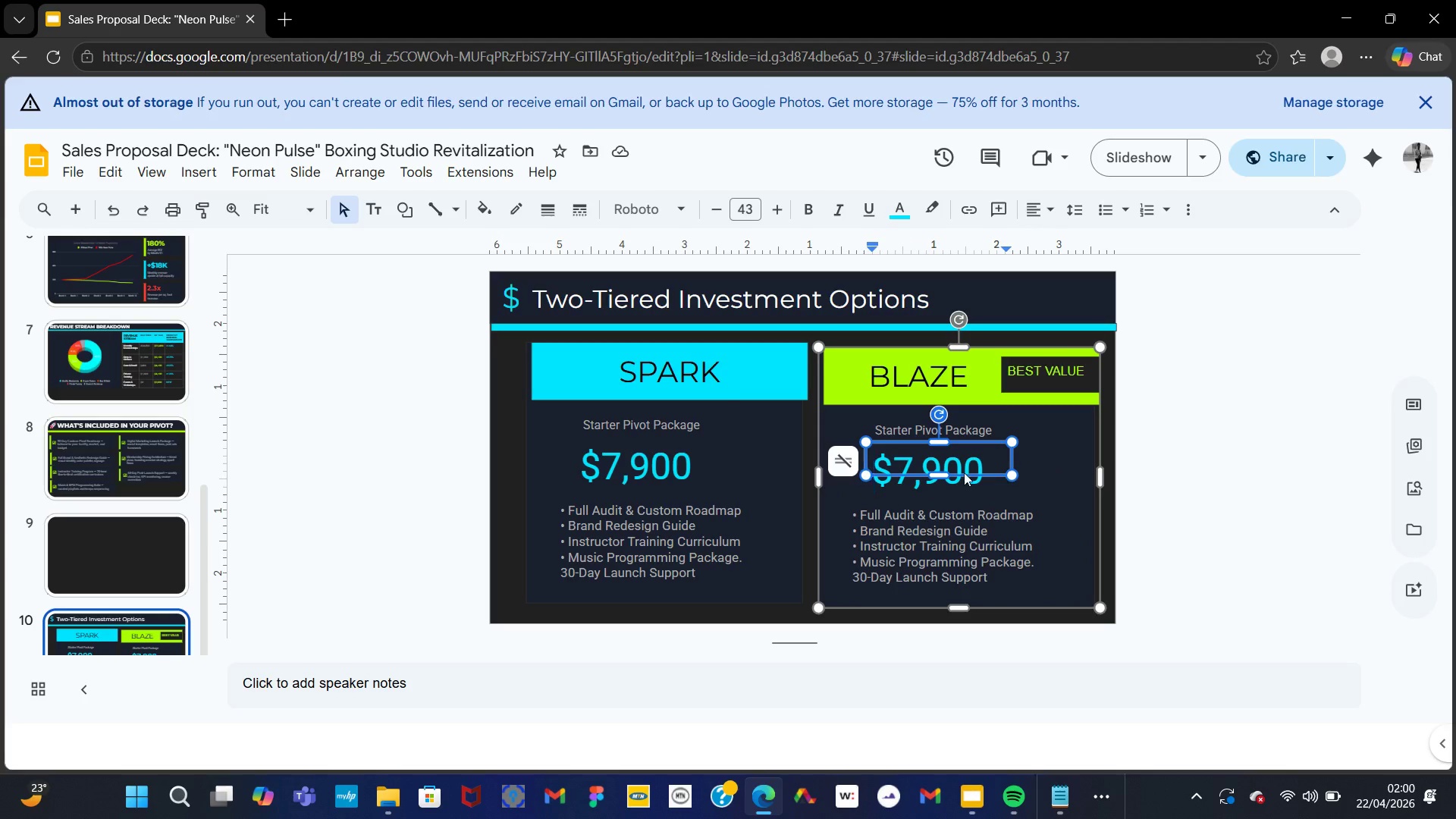 
key(Control+A)
 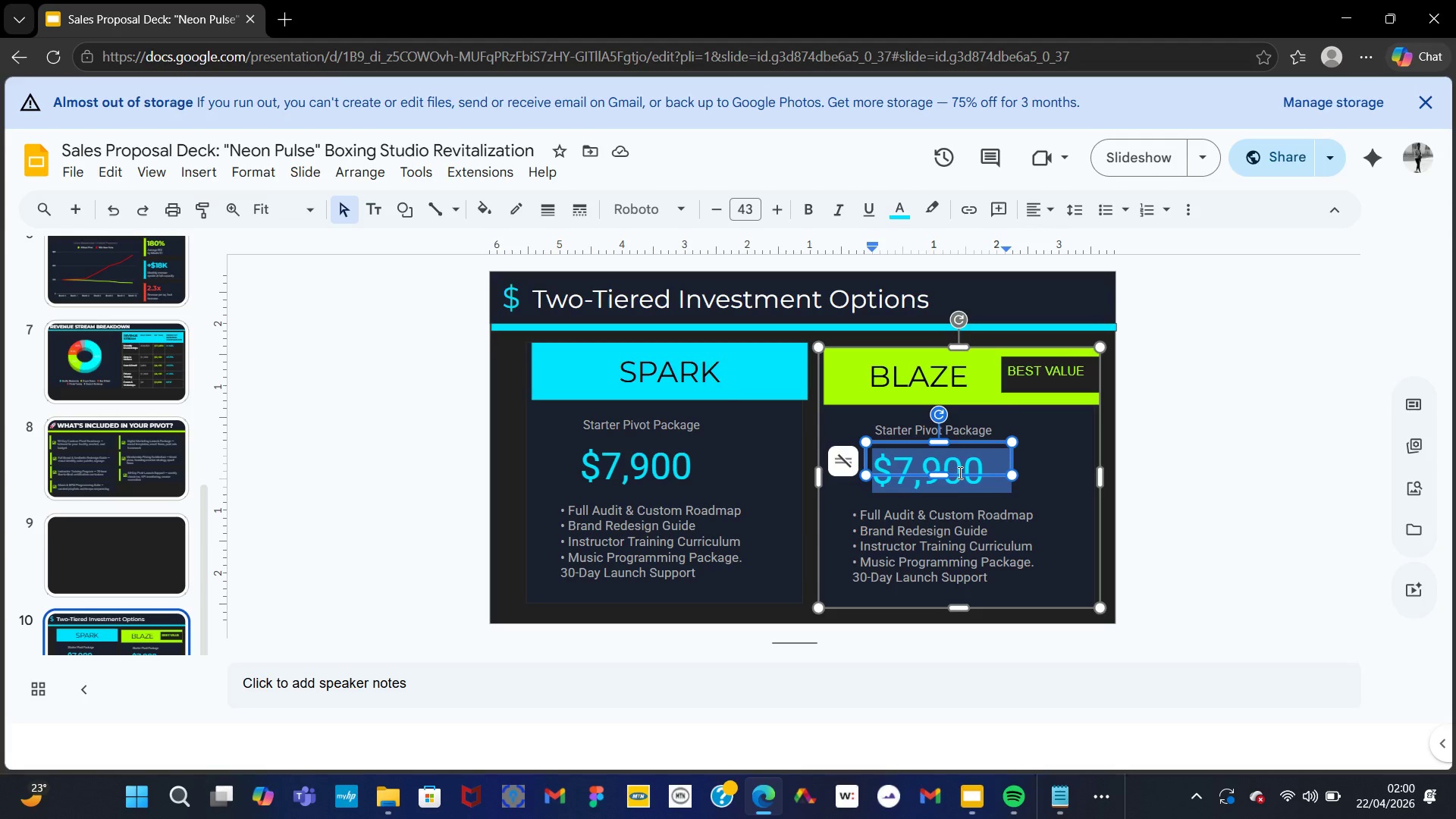 
key(Control+V)
 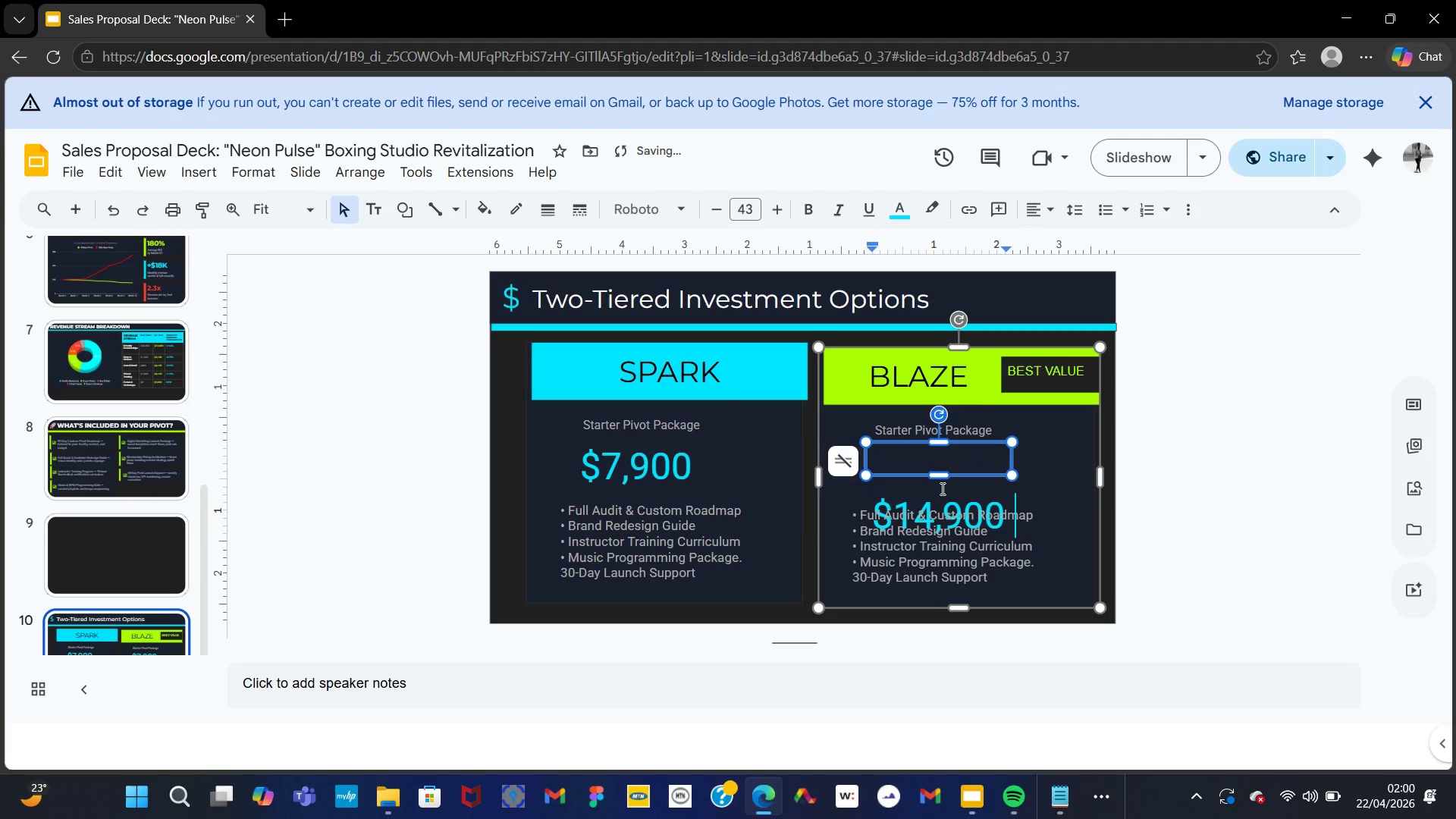 
left_click([941, 488])
 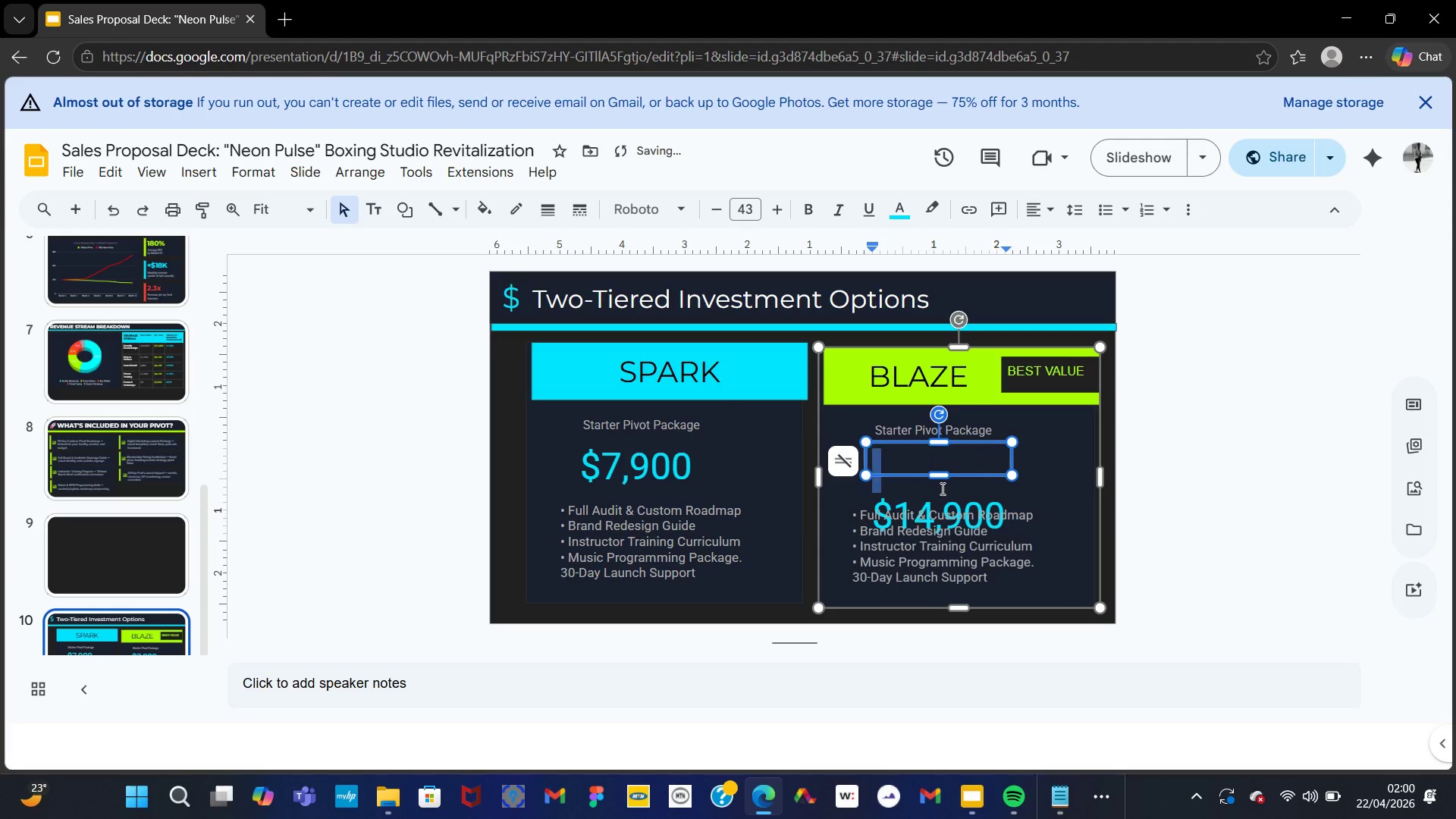 
double_click([941, 488])
 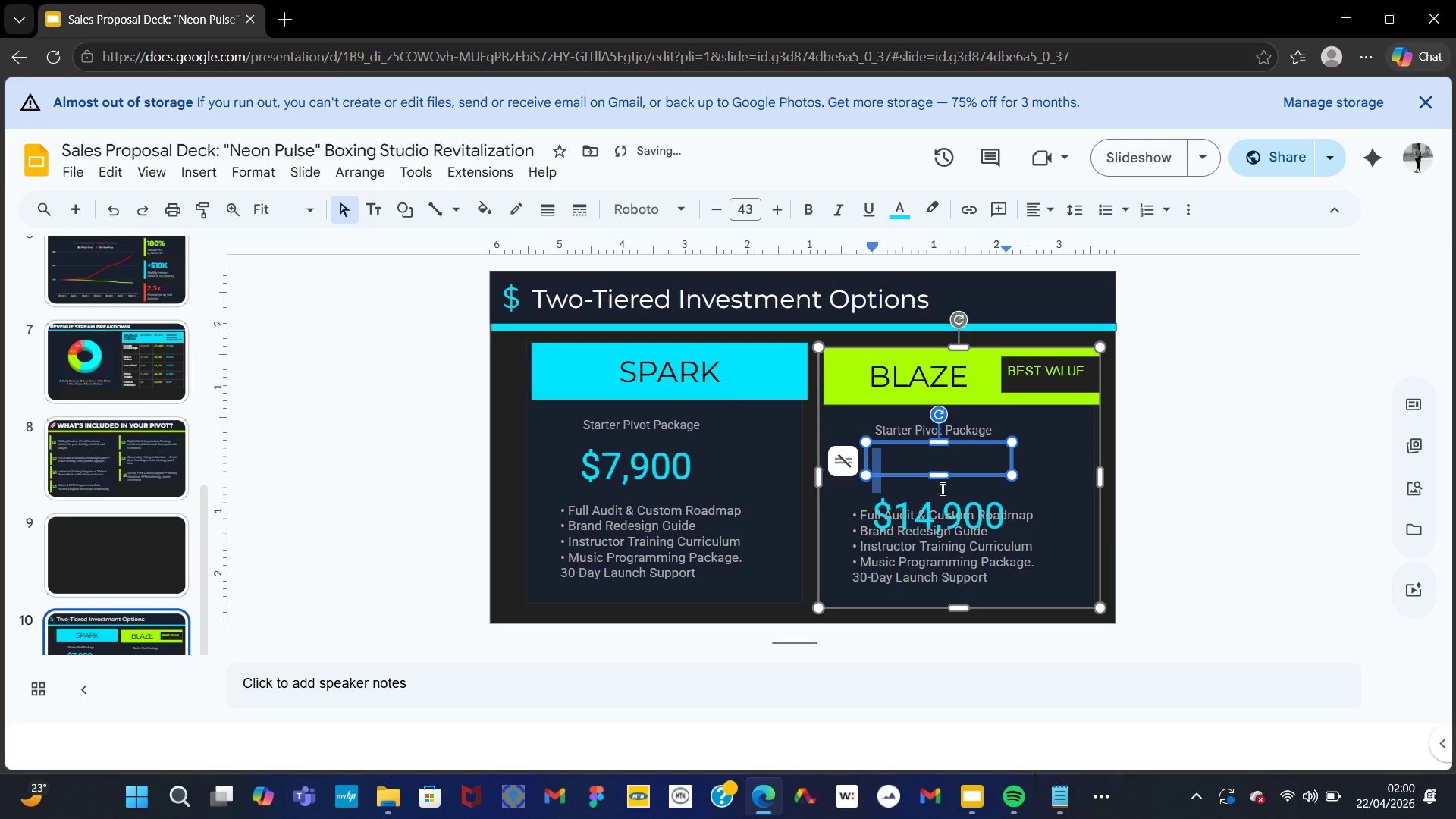 
key(Backspace)
 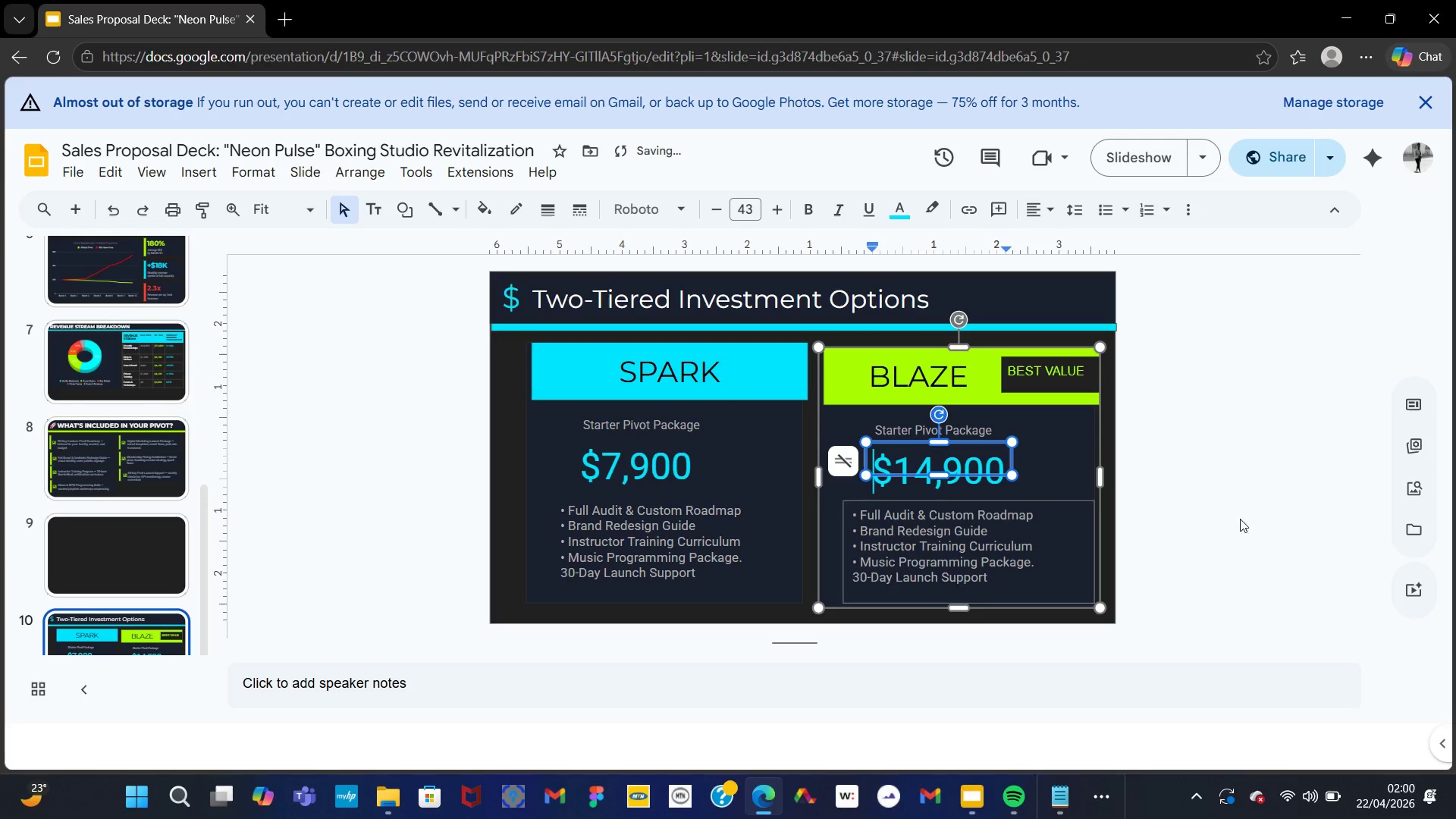 
left_click([1261, 522])
 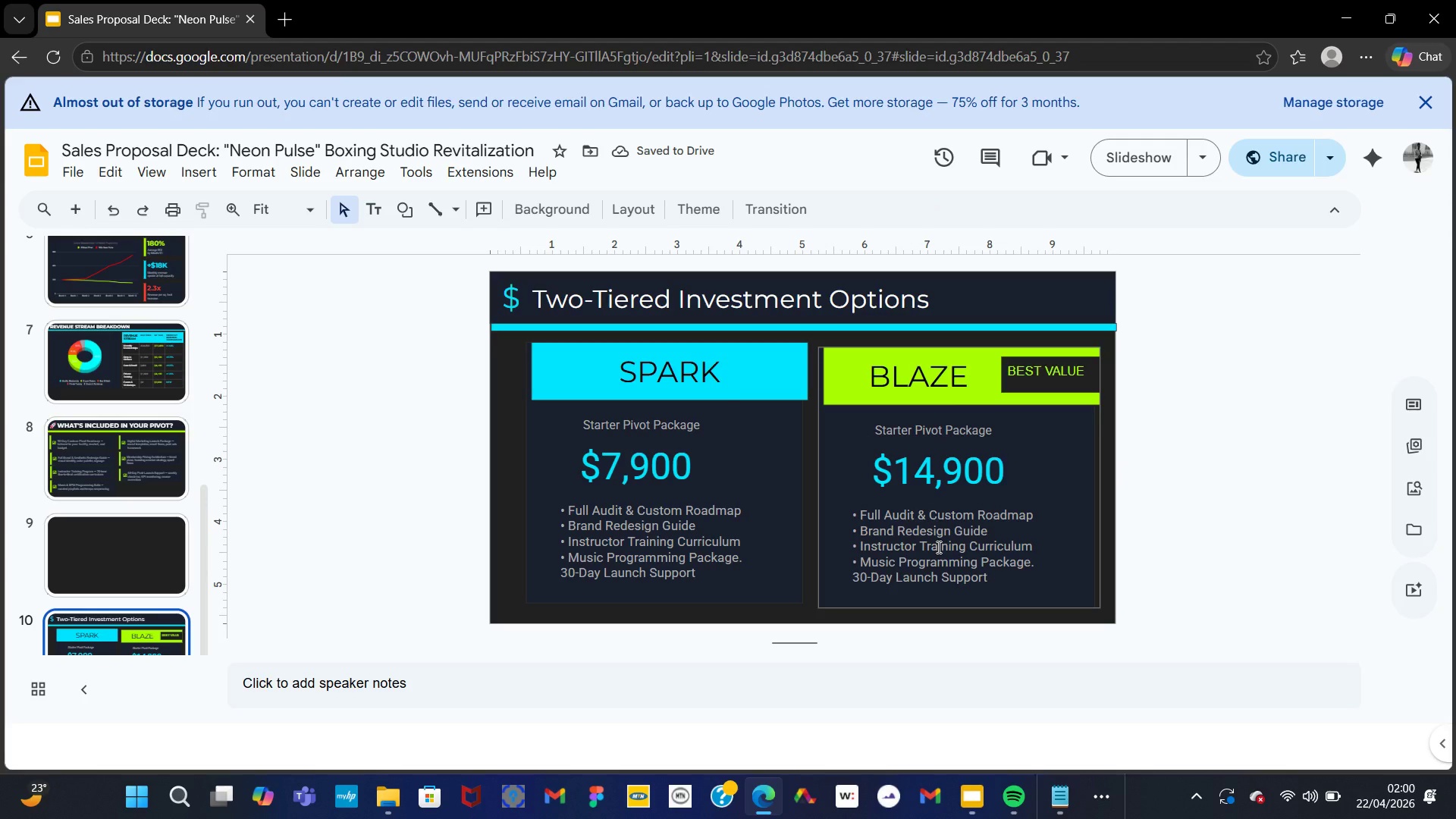 
double_click([937, 547])
 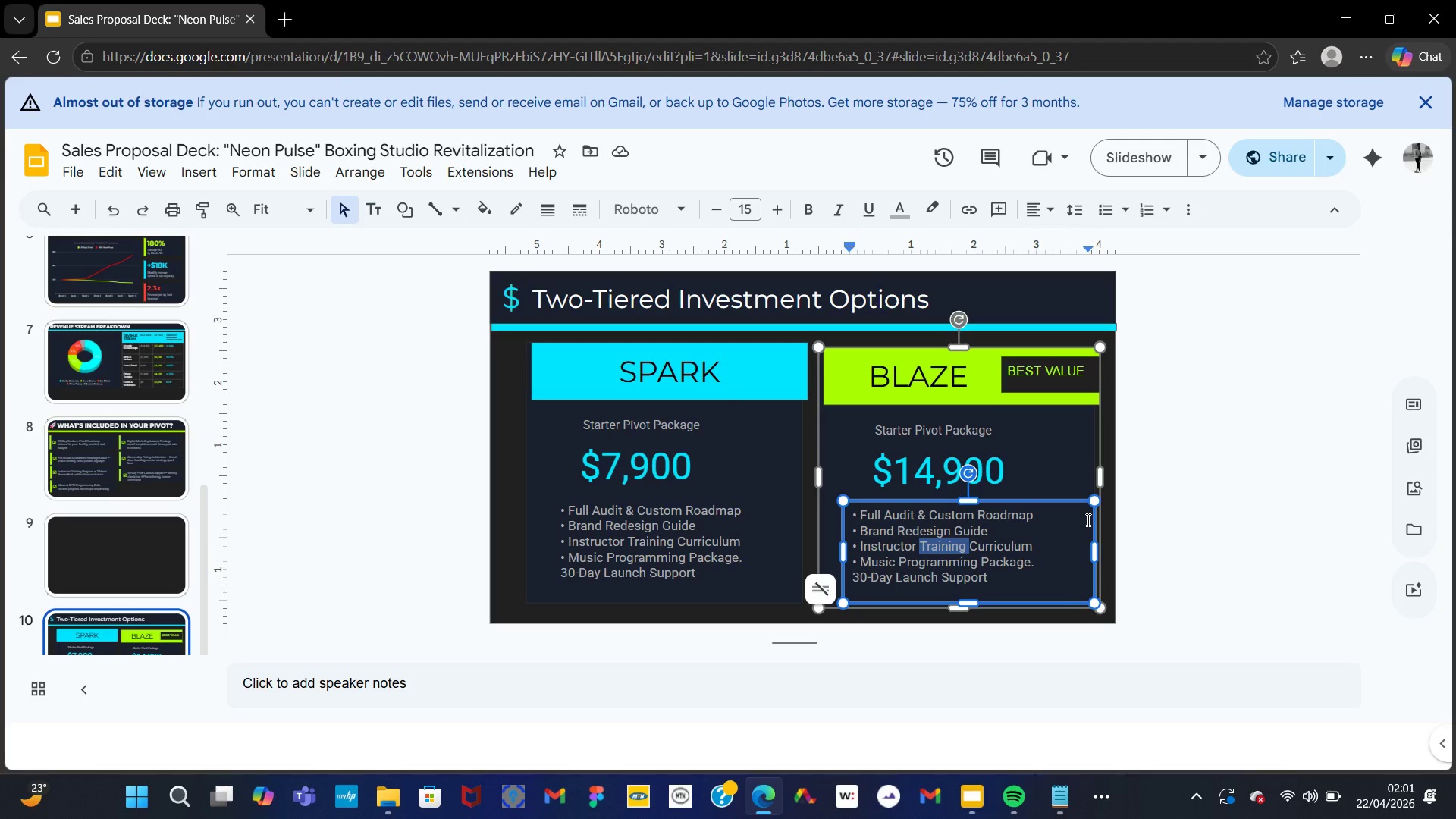 
wait(11.5)
 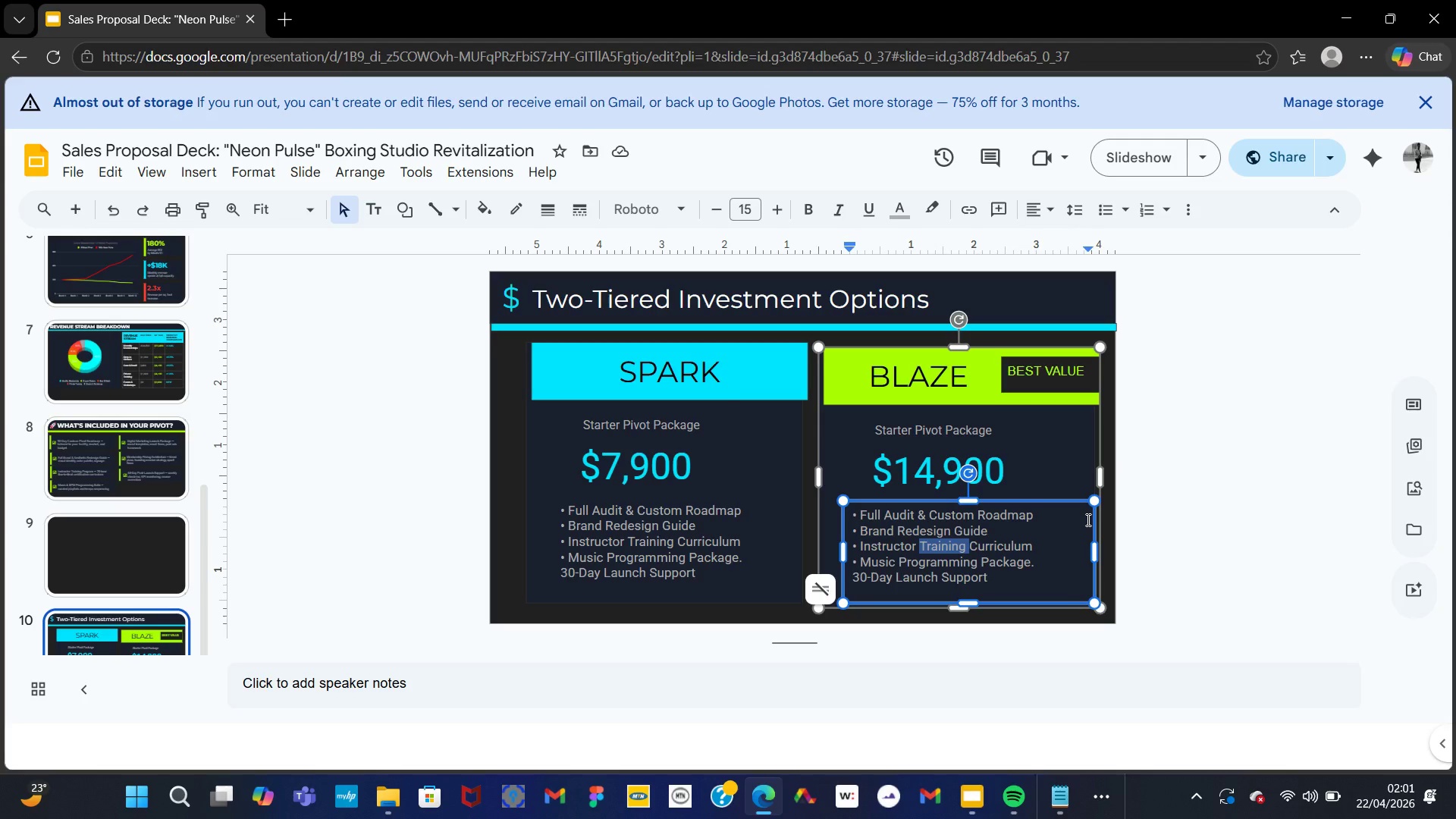 
left_click([187, 179])
 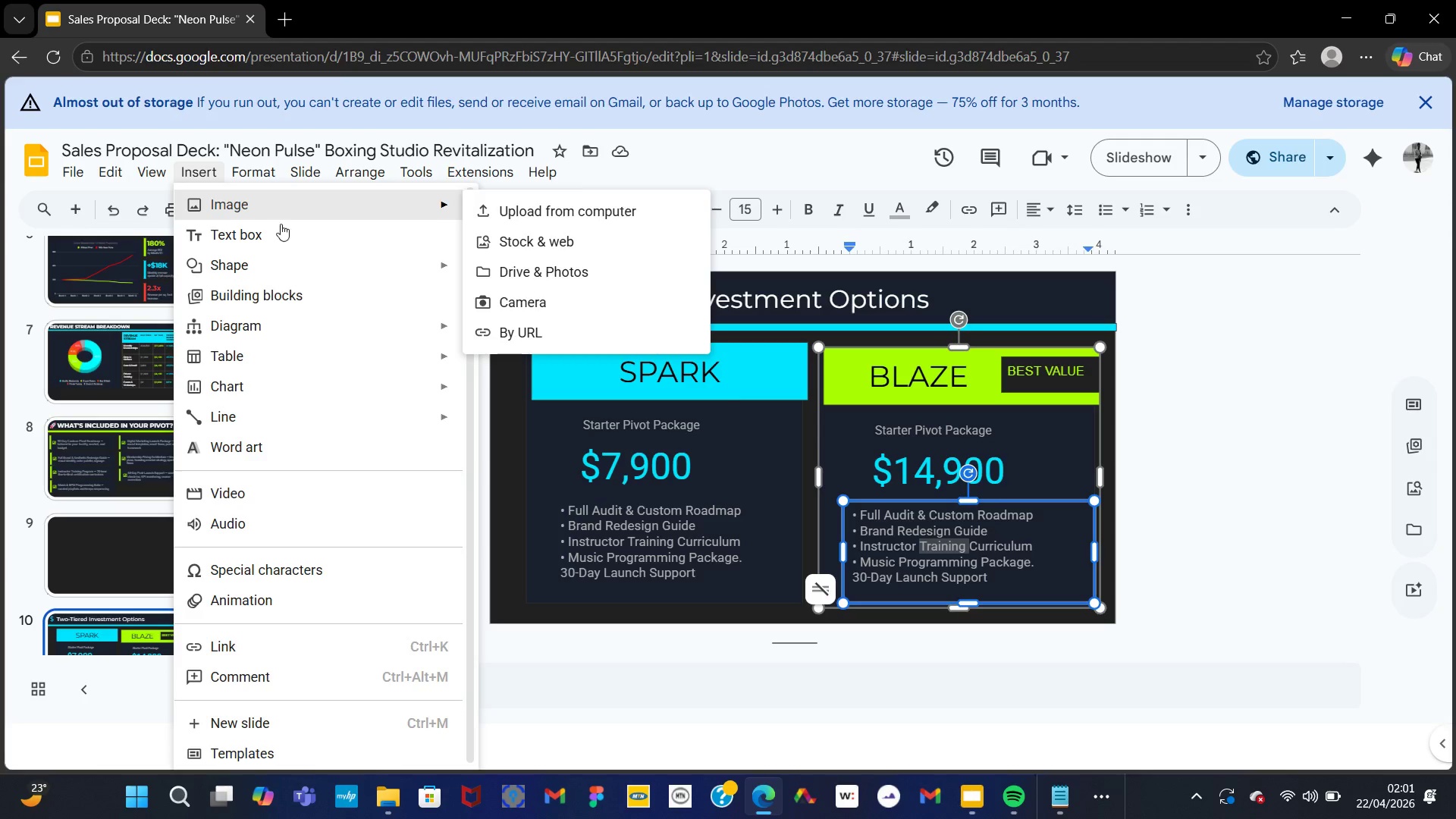 
left_click([284, 232])
 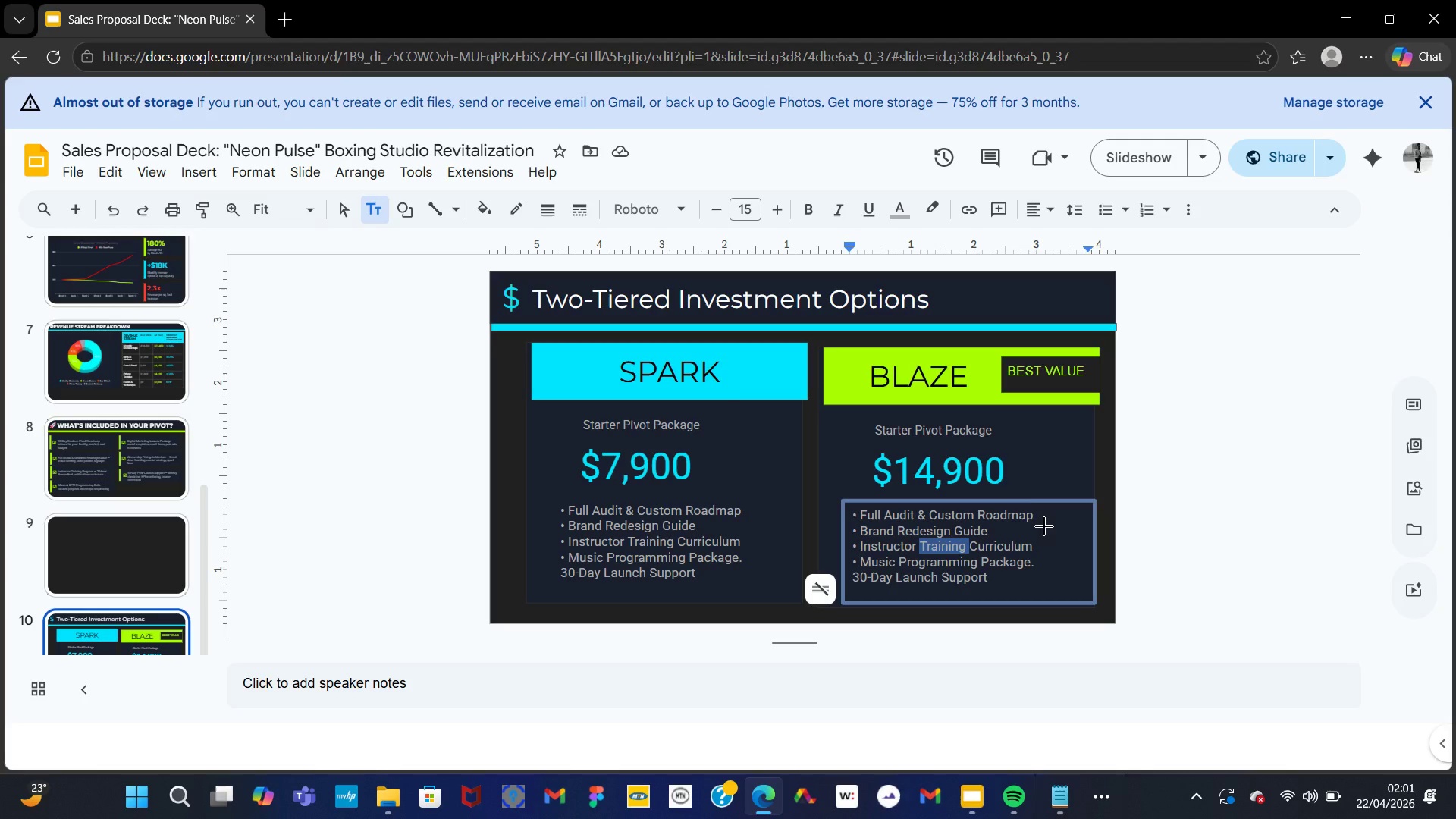 
wait(5.05)
 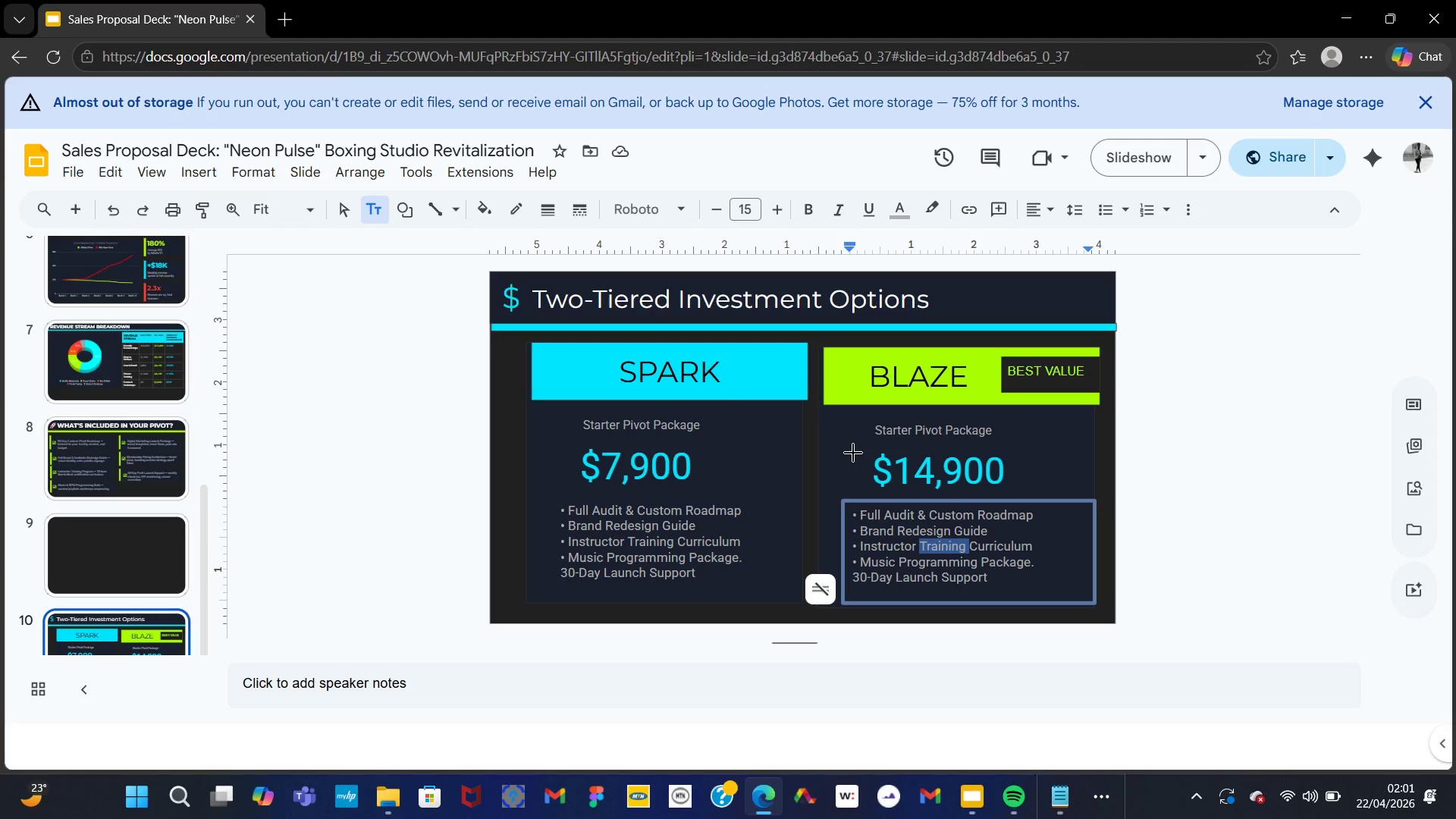 
left_click_drag(start_coordinate=[1057, 478], to_coordinate=[1133, 493])
 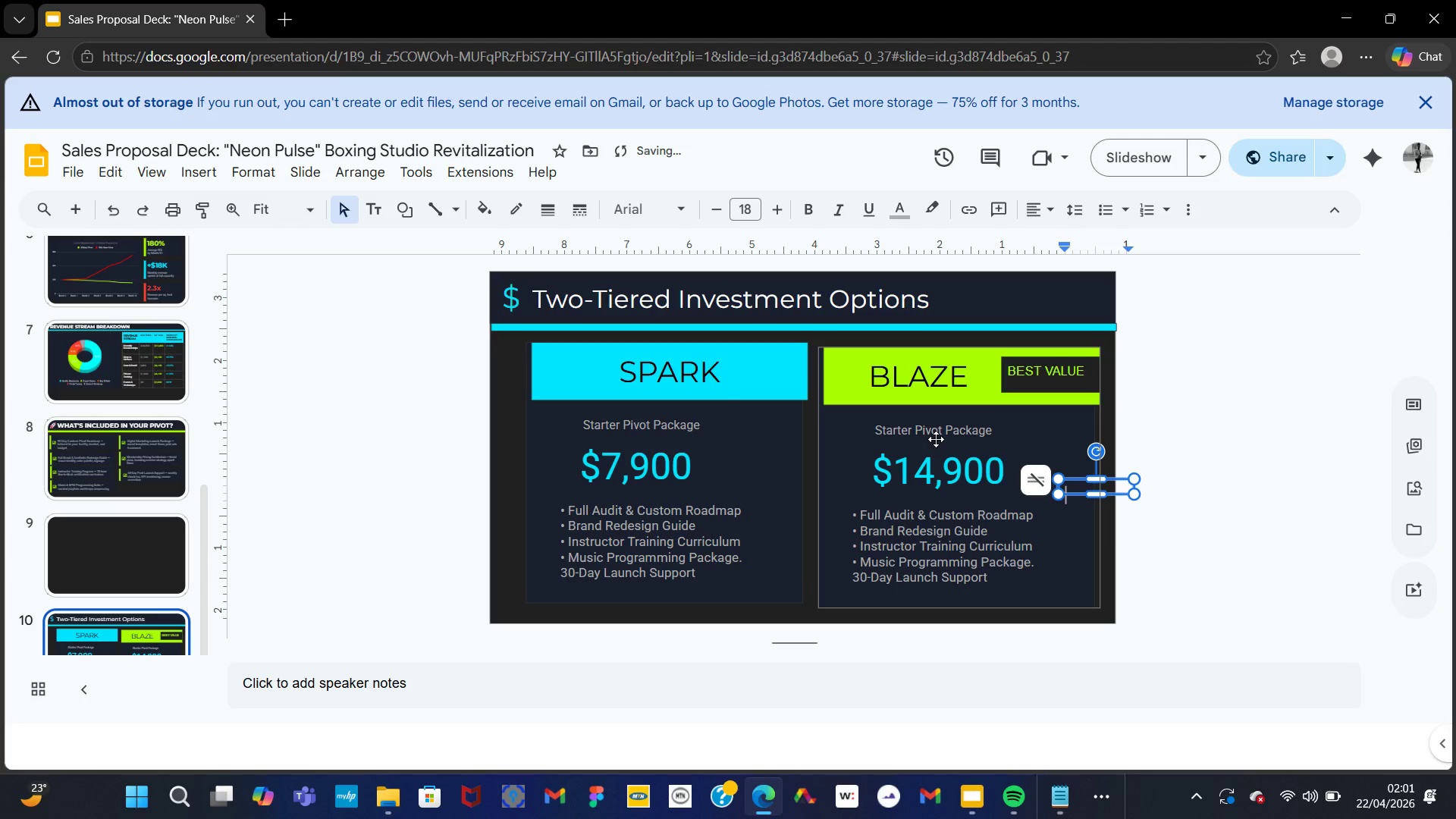 
left_click([930, 432])
 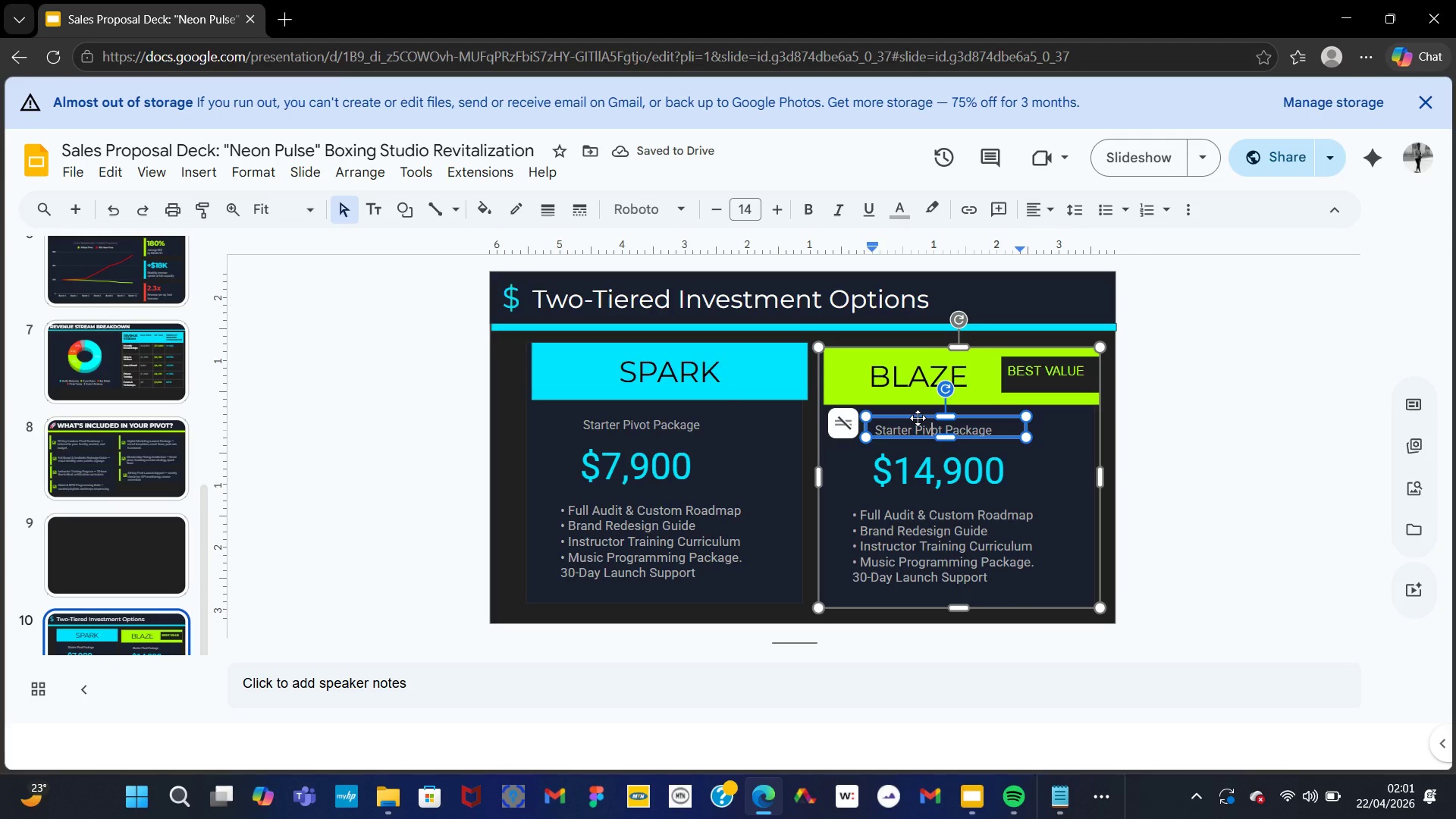 
left_click_drag(start_coordinate=[917, 421], to_coordinate=[919, 412])
 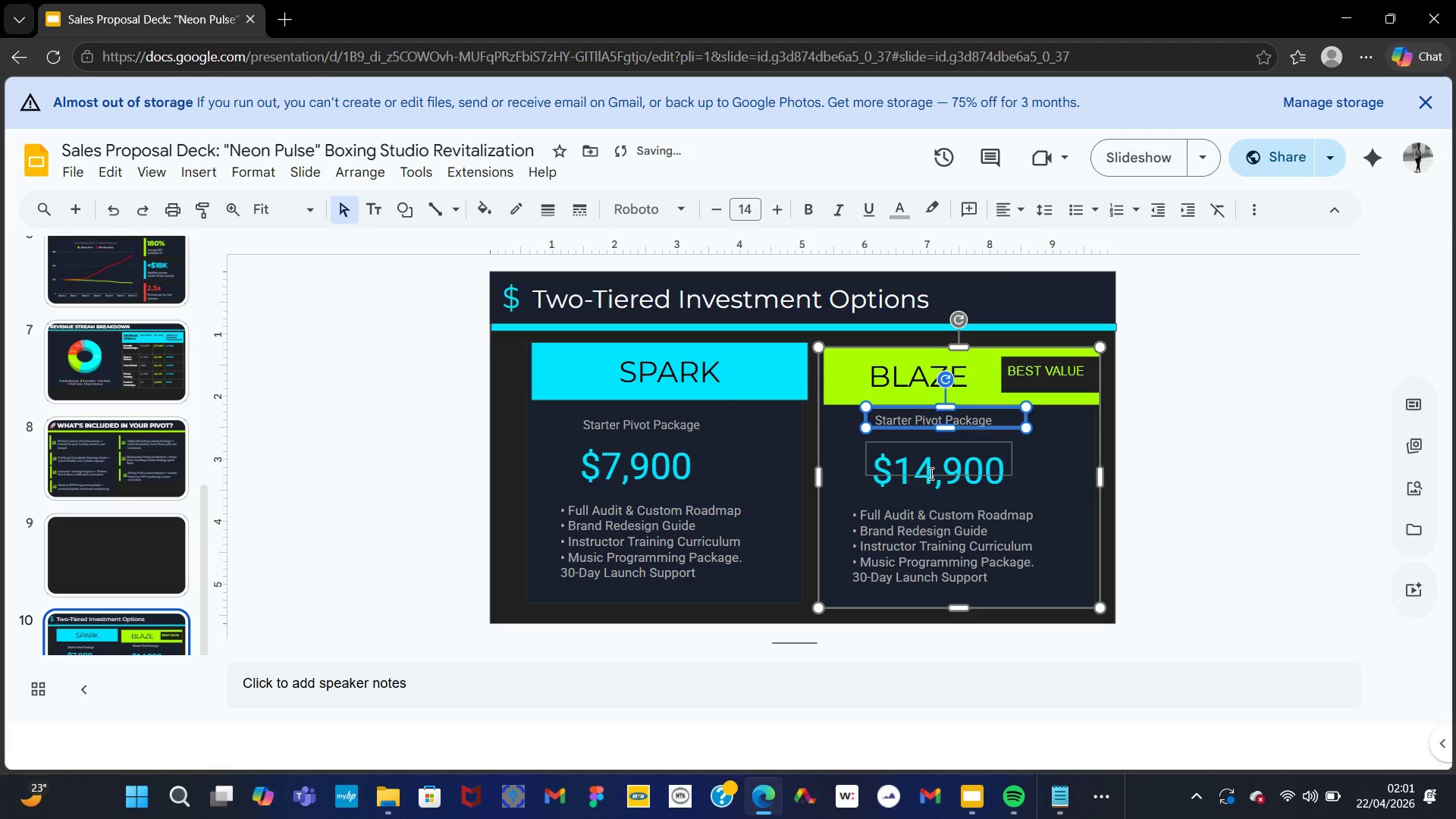 
left_click([929, 474])
 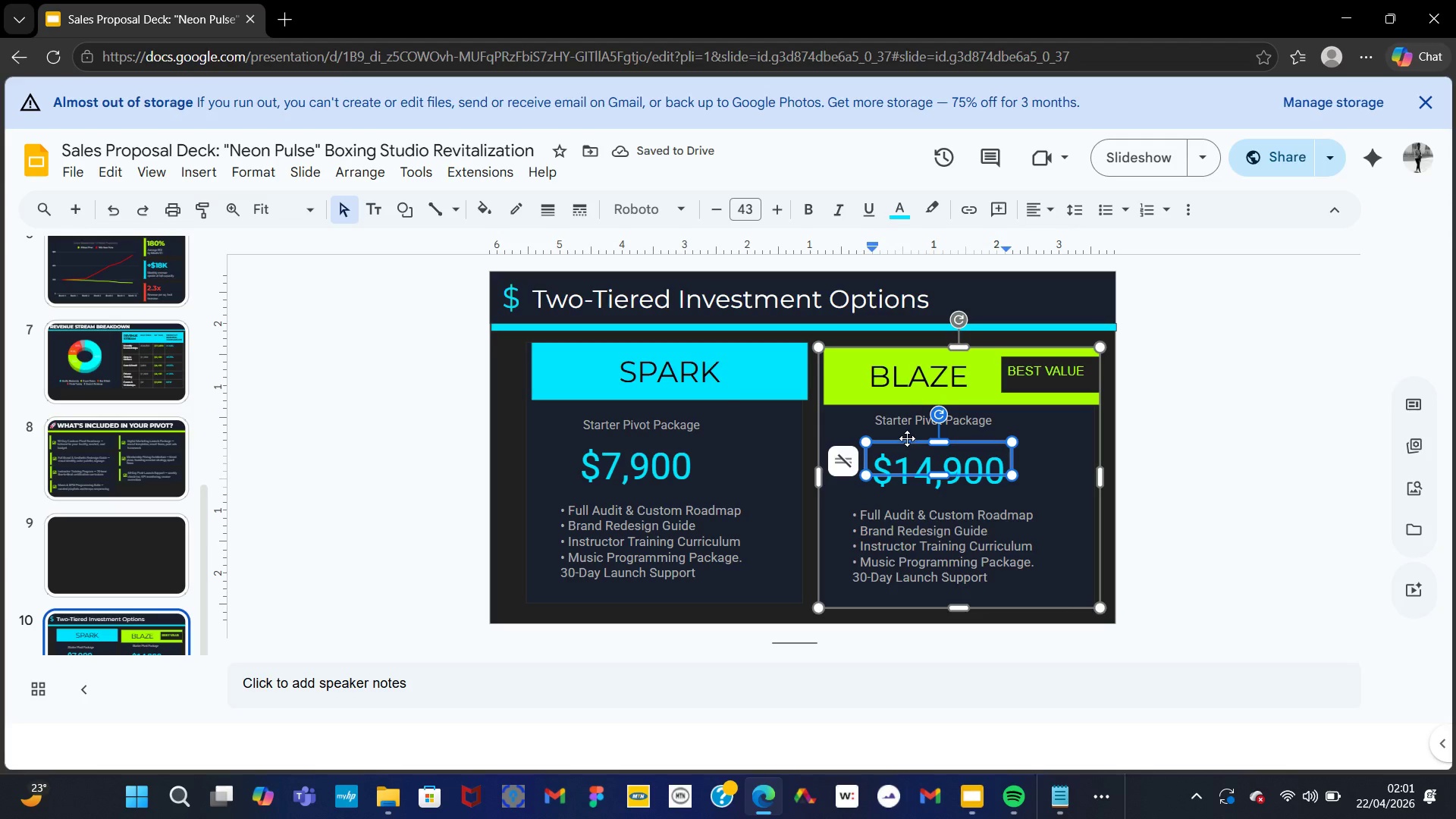 
left_click_drag(start_coordinate=[905, 439], to_coordinate=[907, 414])
 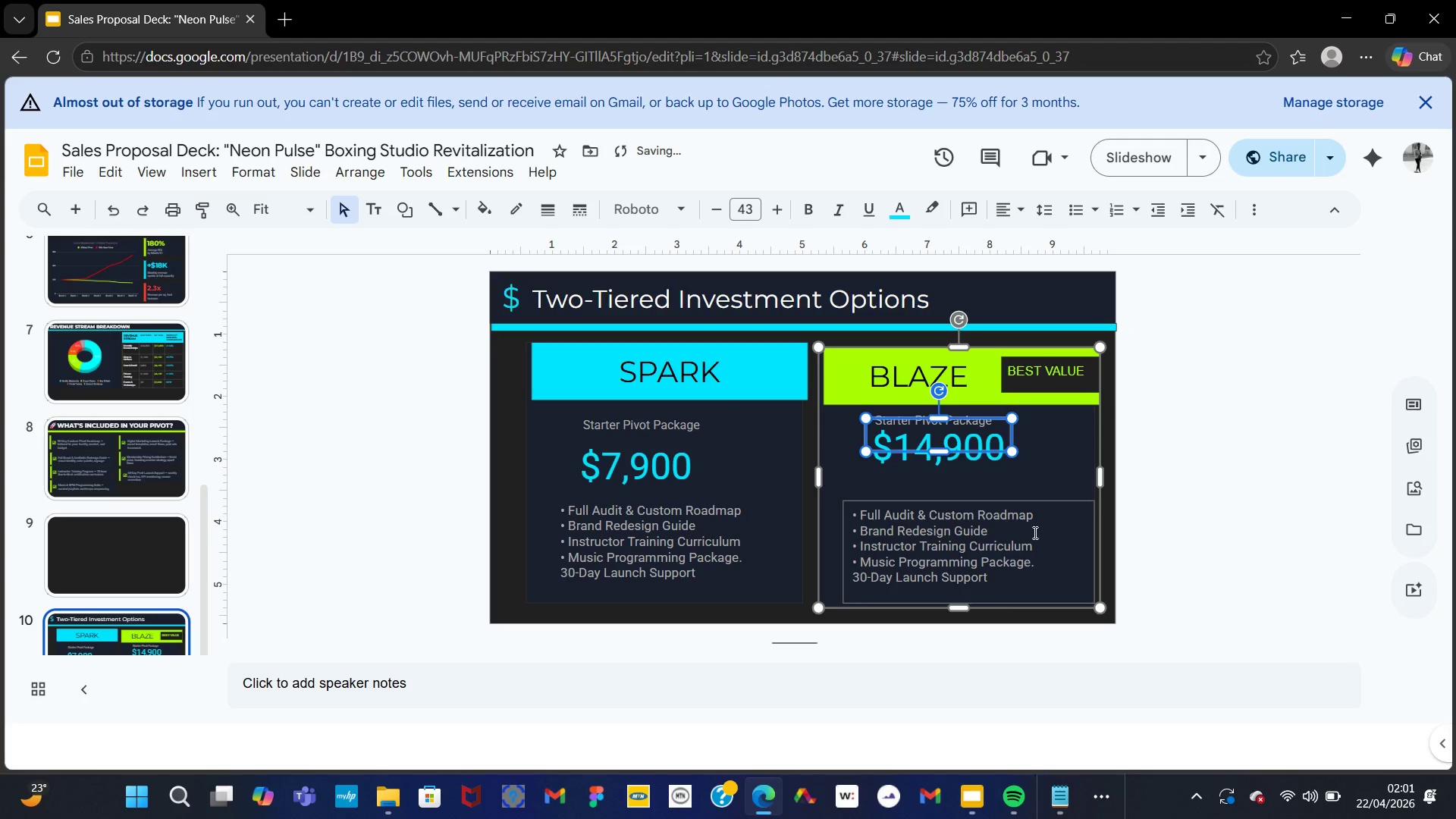 
left_click([1144, 488])